 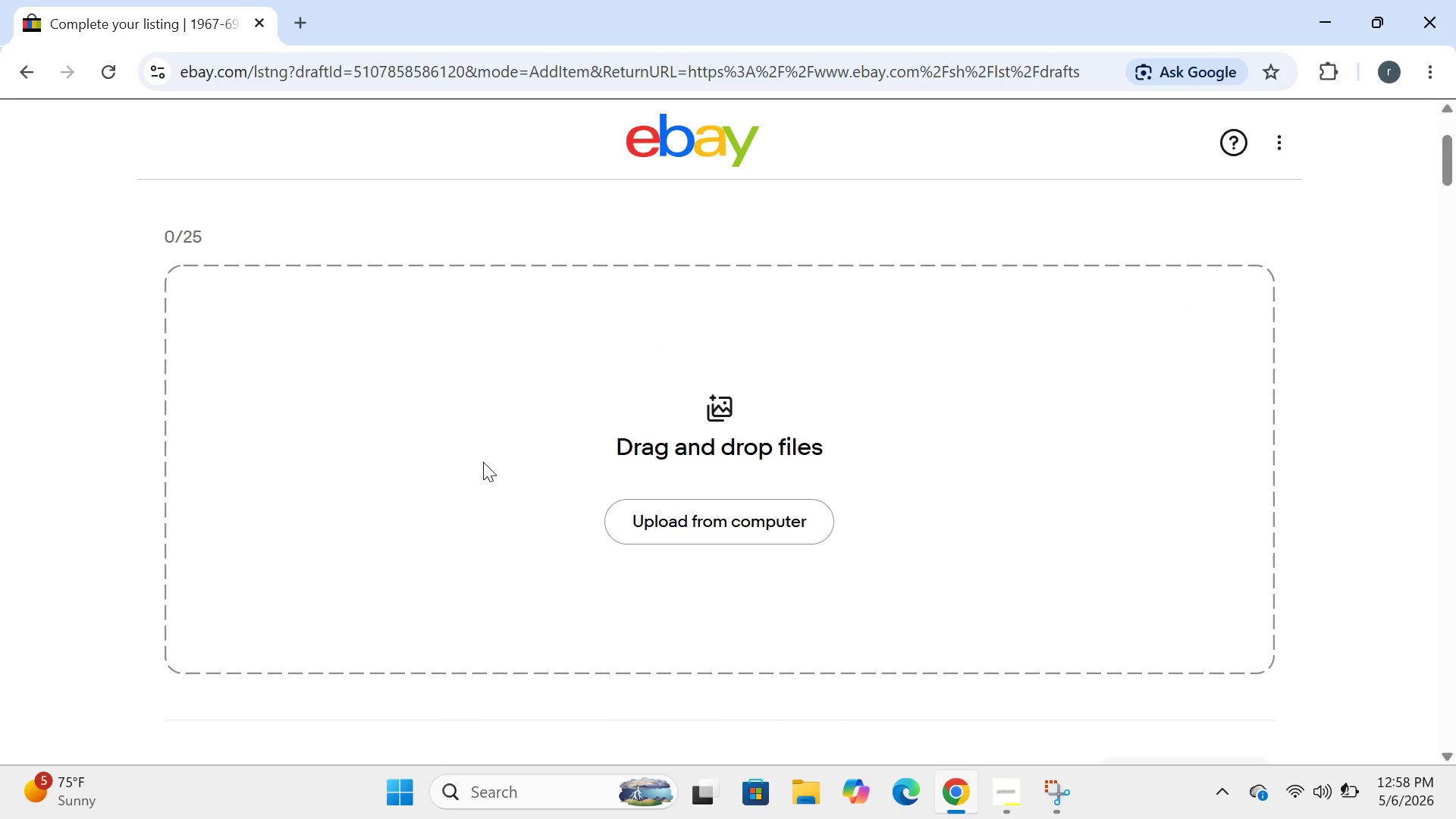 
left_click([881, 299])
 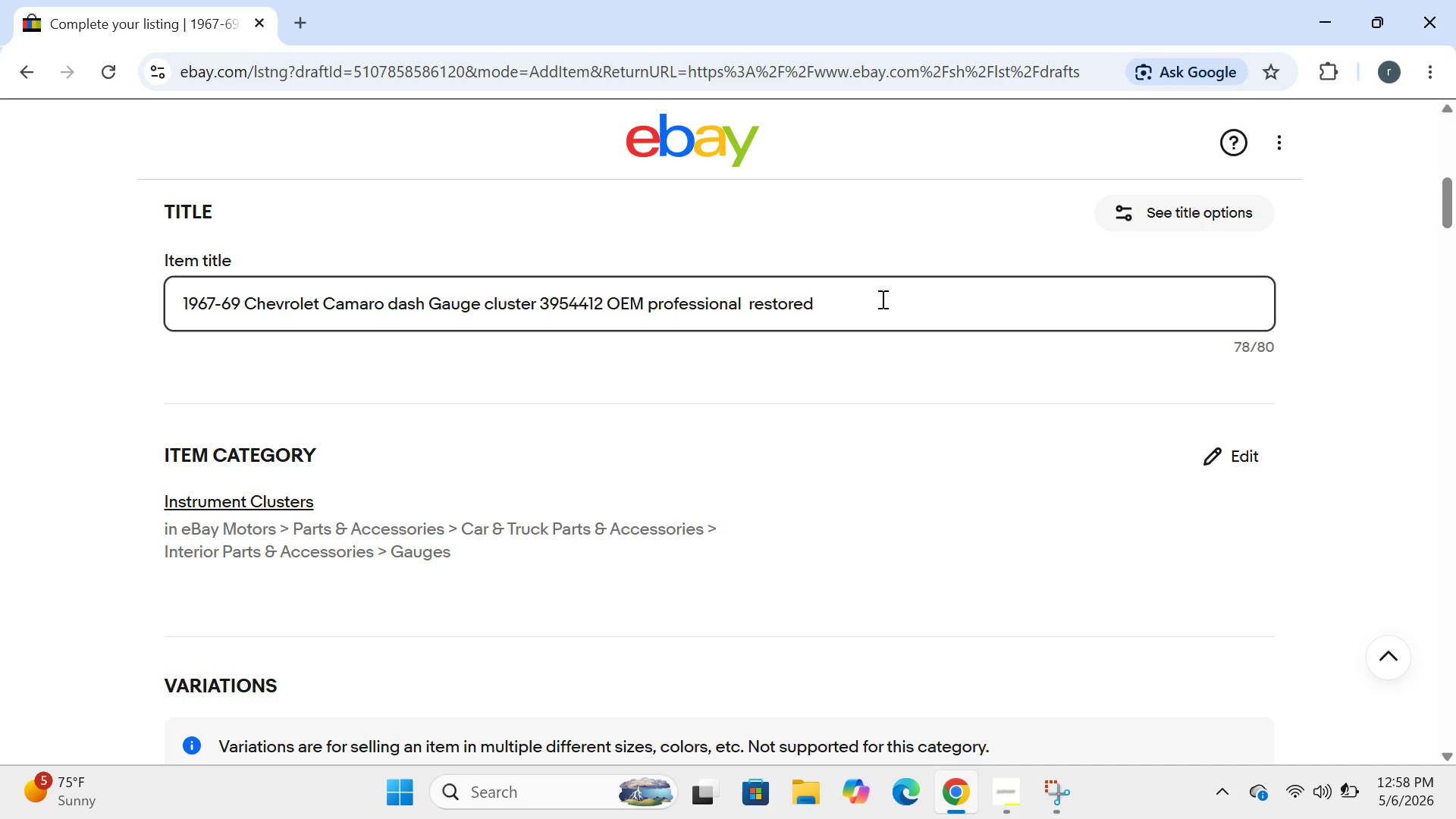 
key(Control+ControlLeft)
 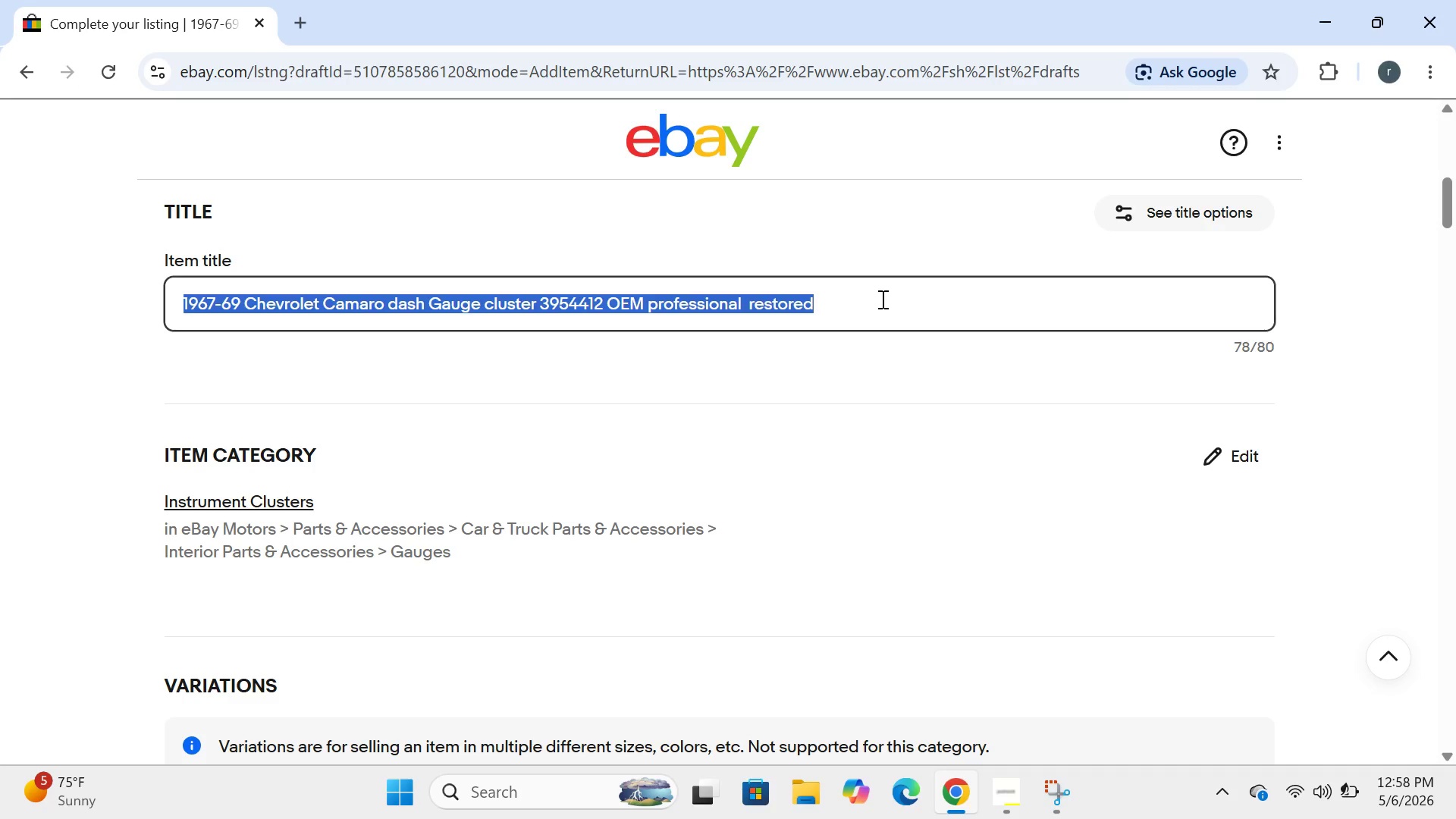 
key(Control+A)
 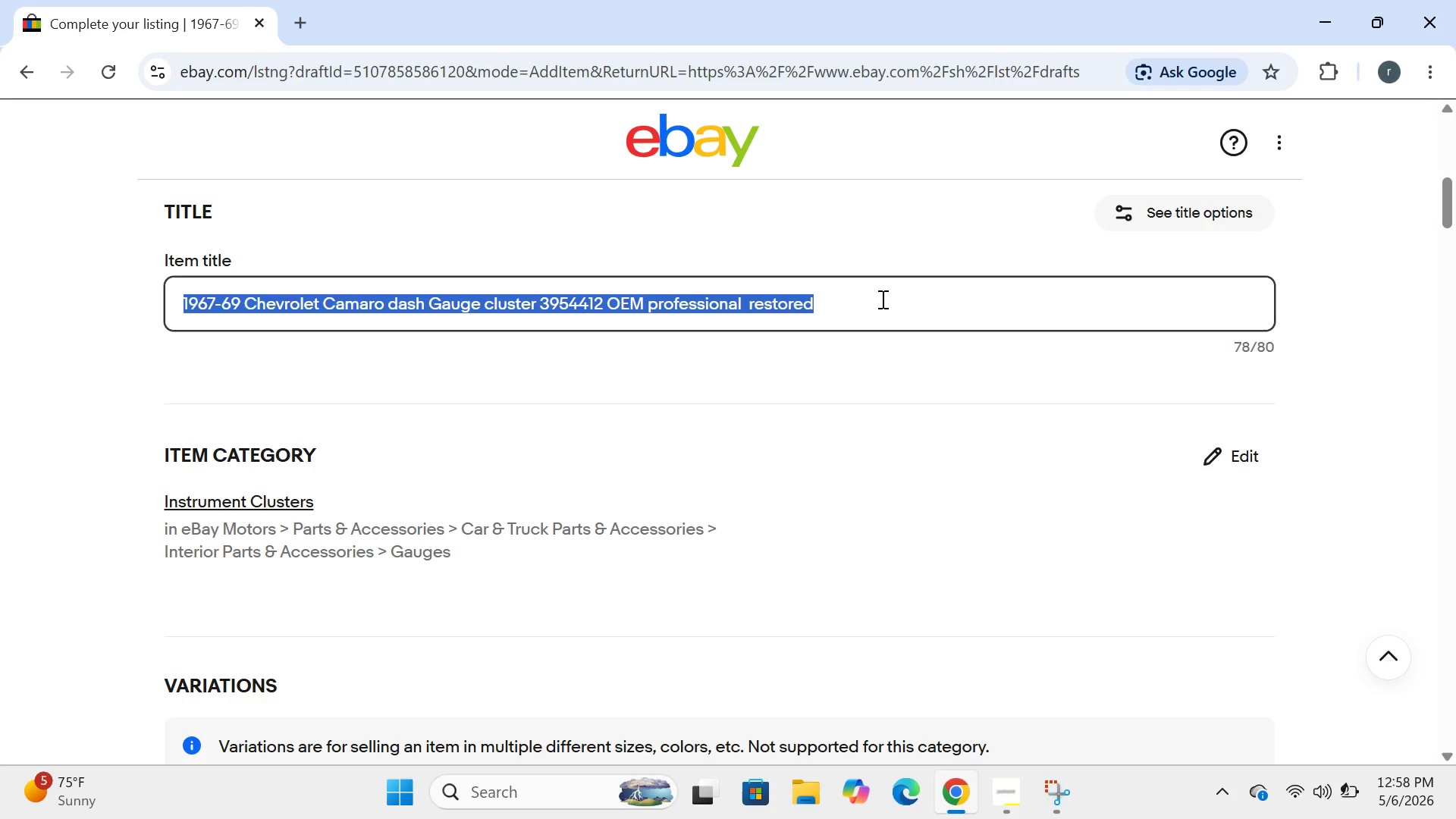 
key(Backspace)
 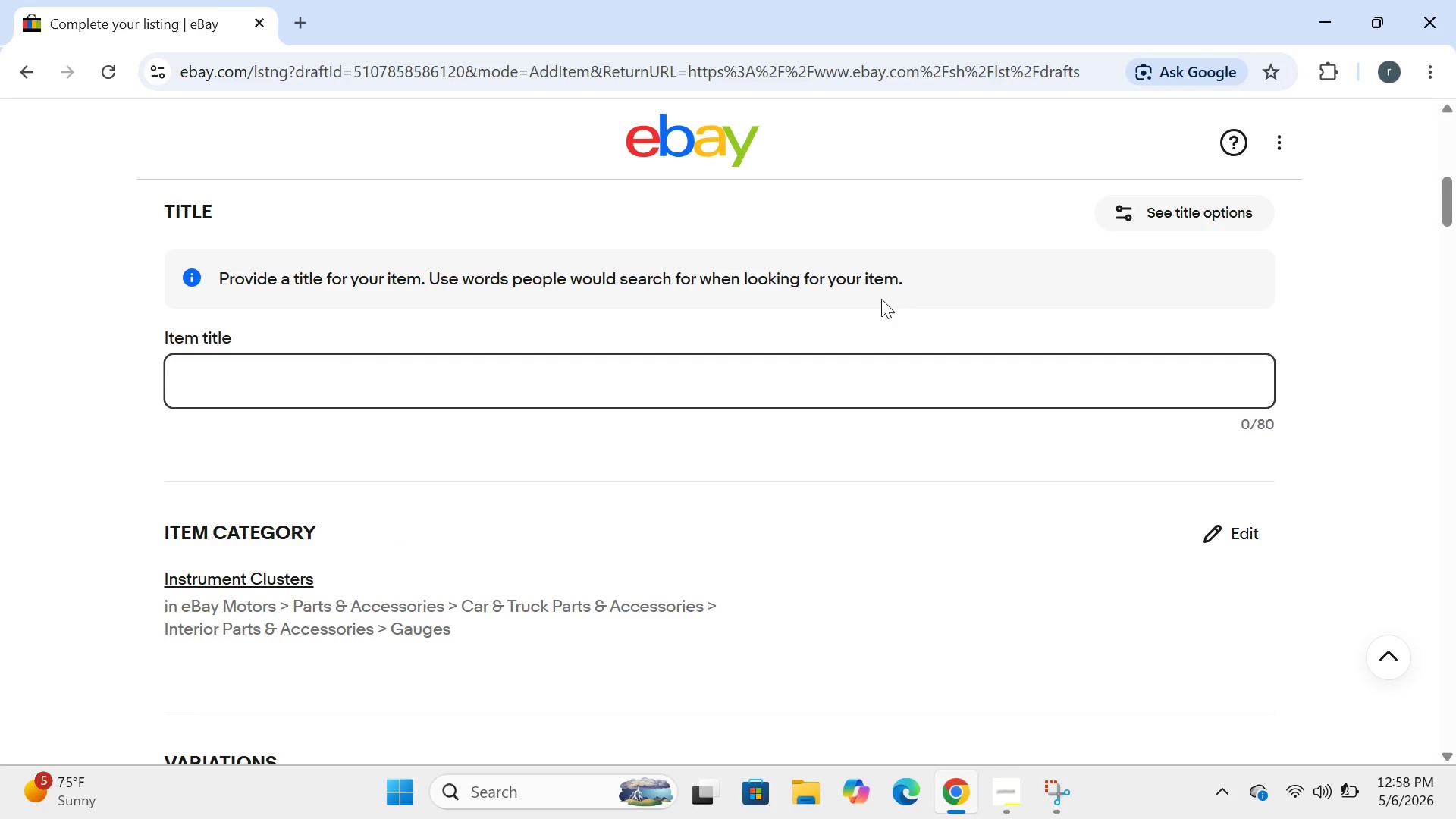 
type(1969-70 Ford mustang )
 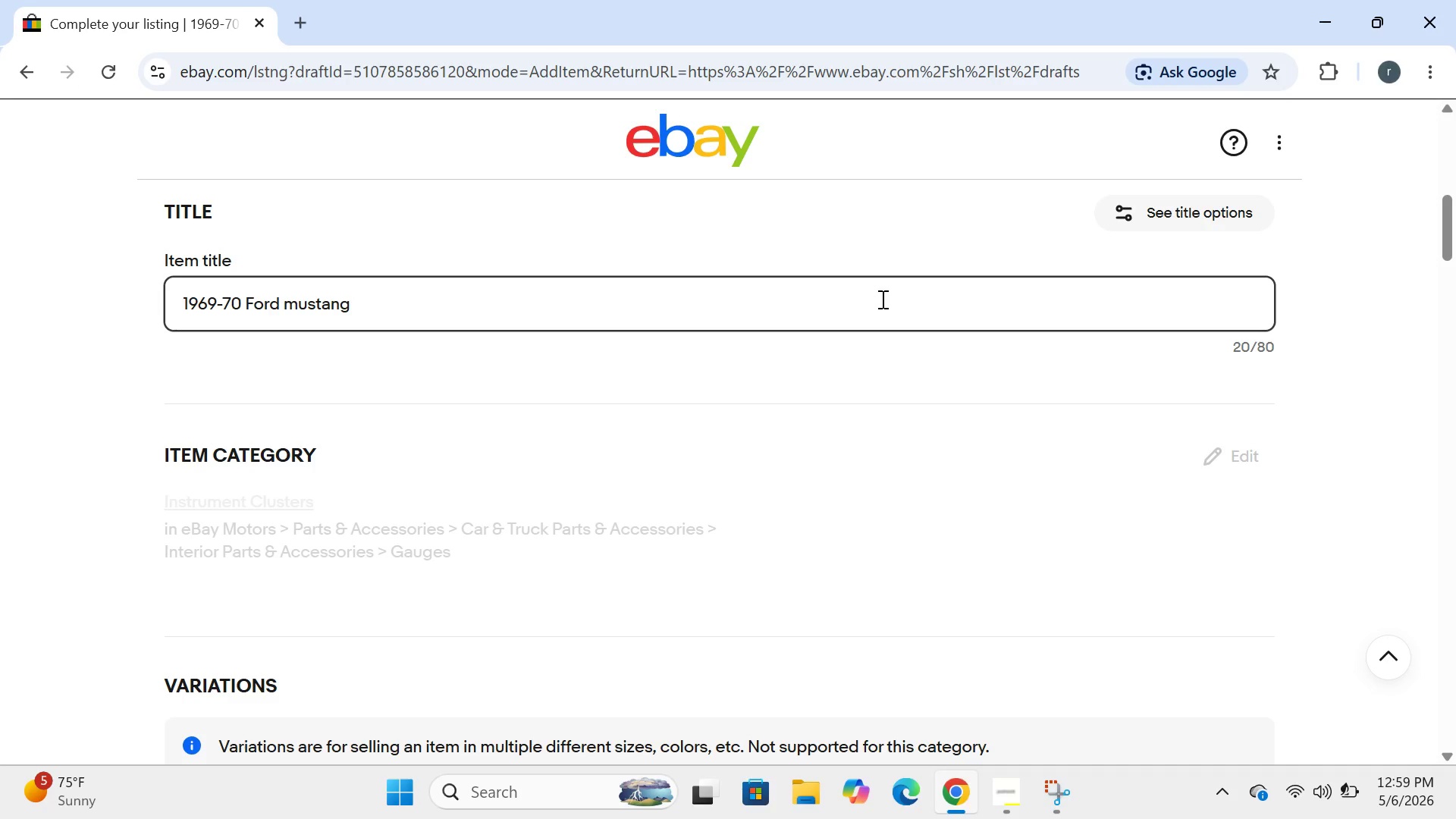 
type(mach 1 )
 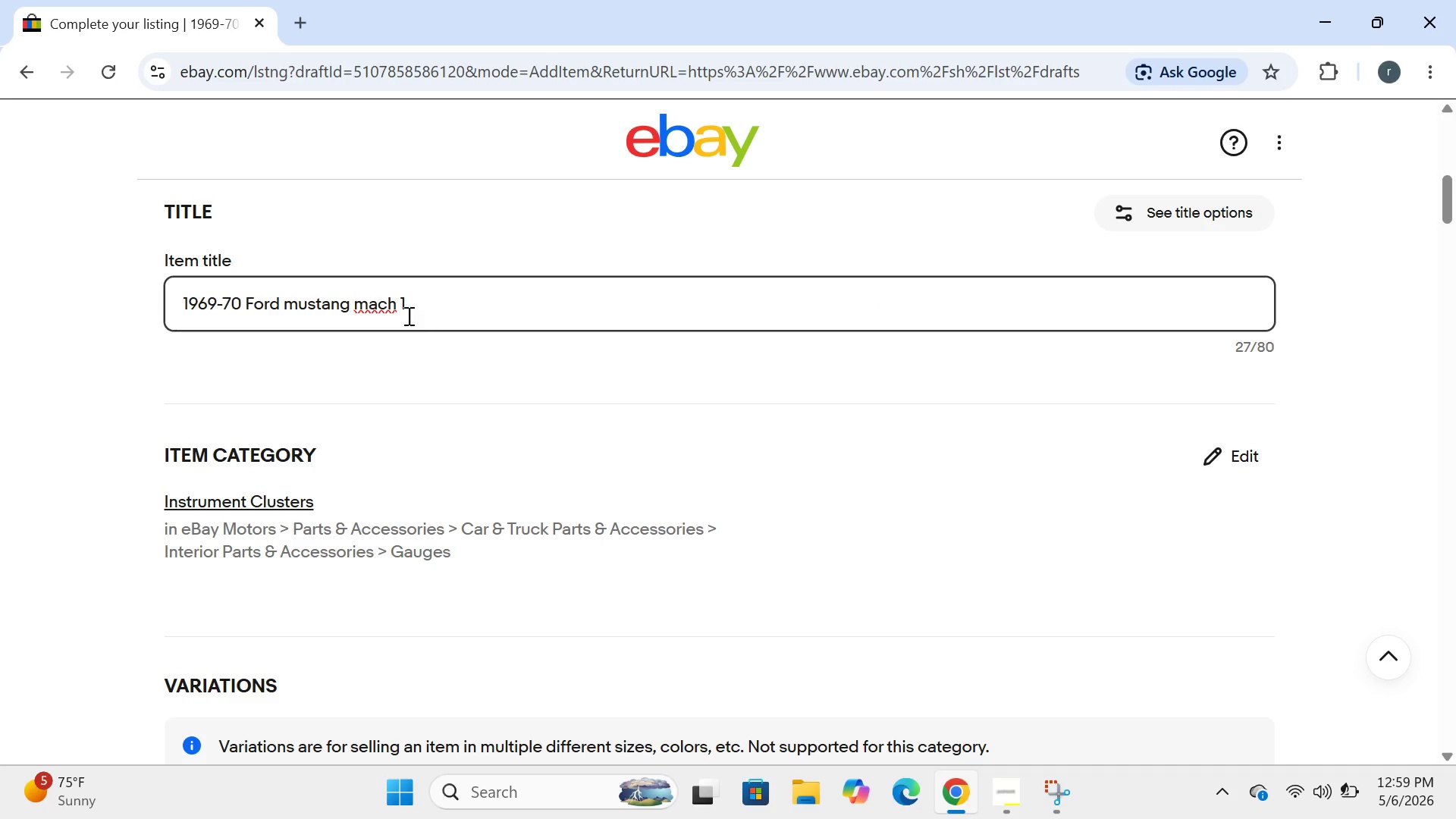 
left_click([372, 300])
 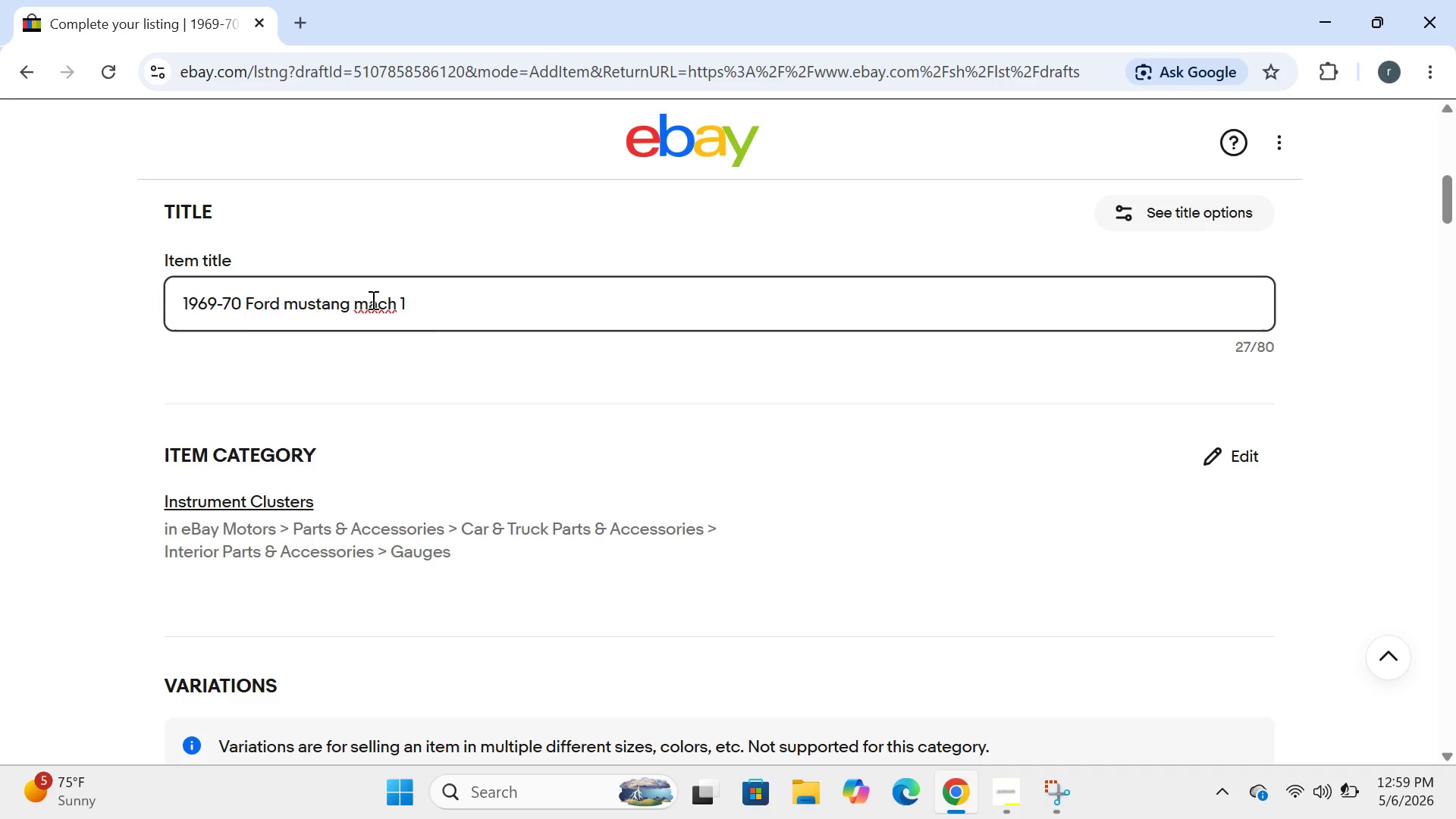 
key(Home)
 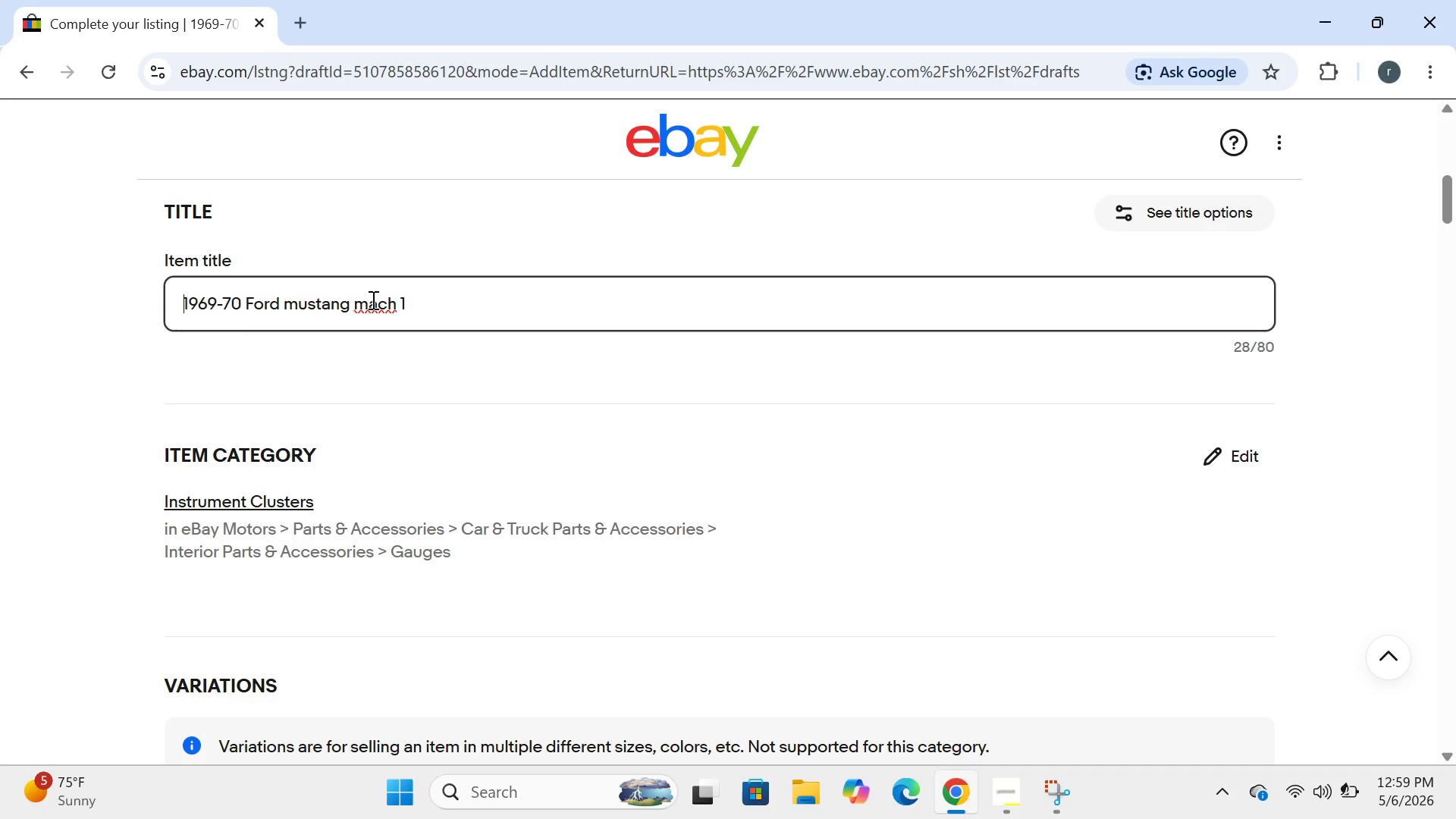 
key(Backspace)
 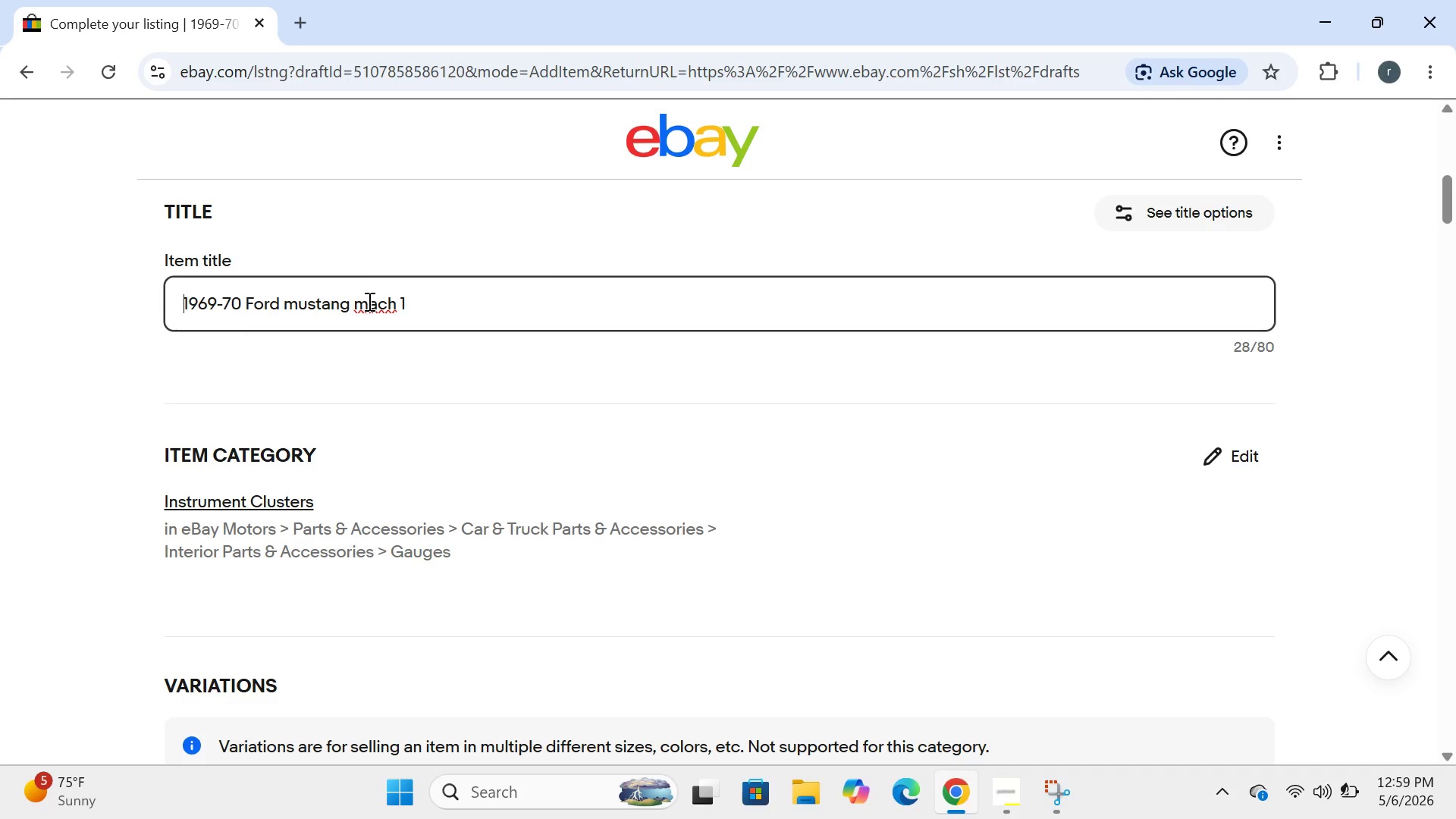 
left_click([368, 301])
 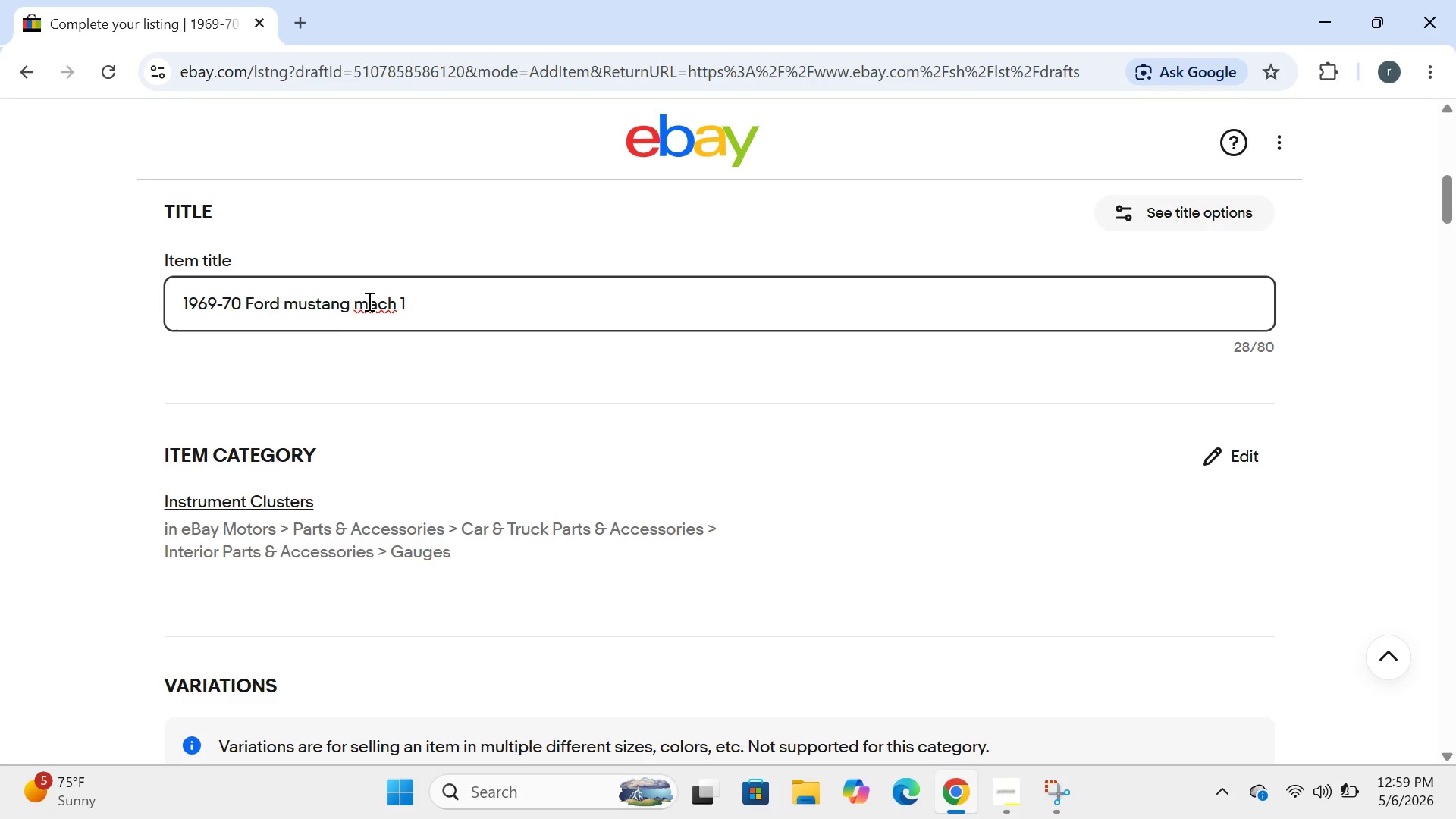 
key(Backspace)
 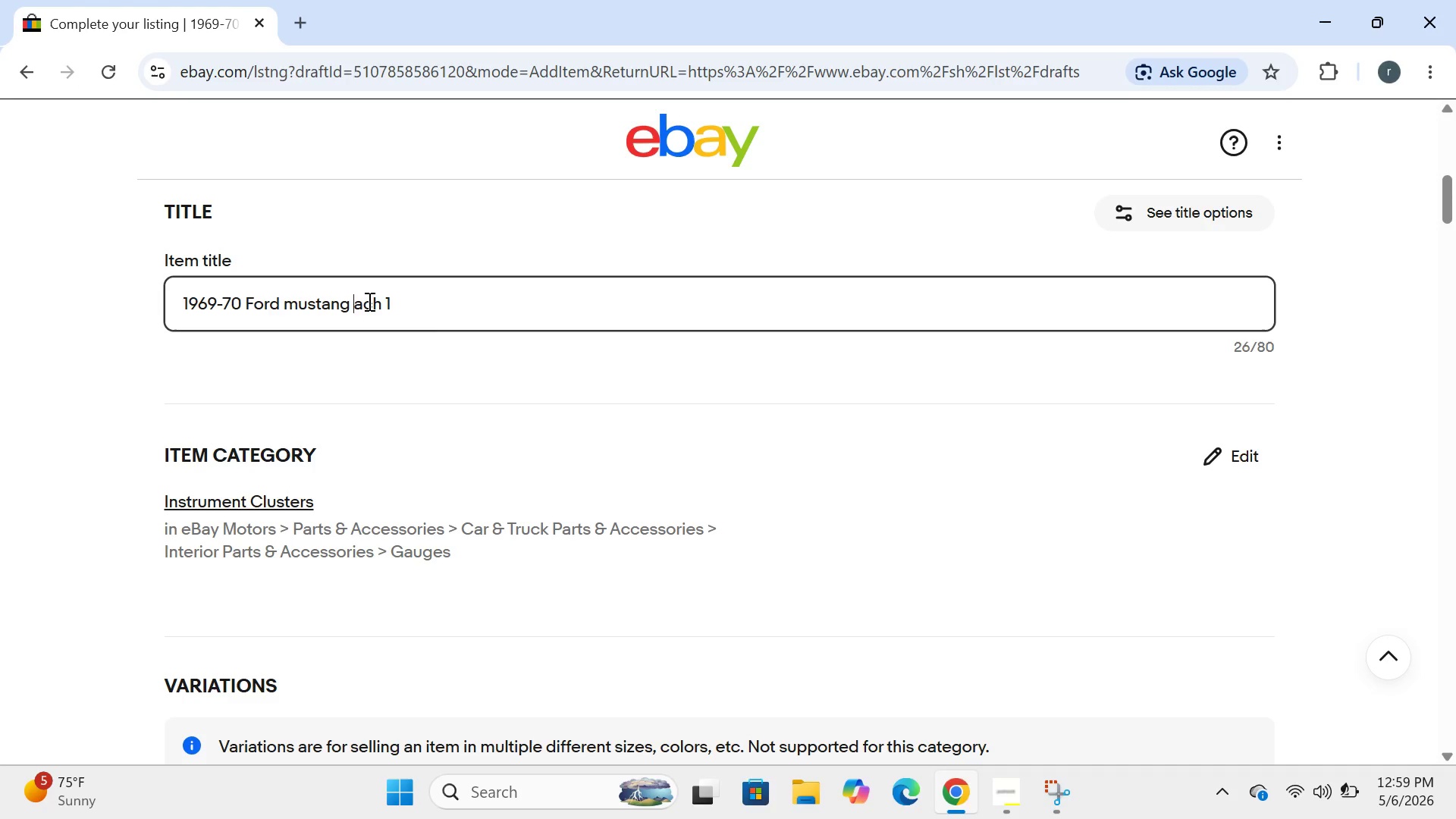 
key(CapsLock)
 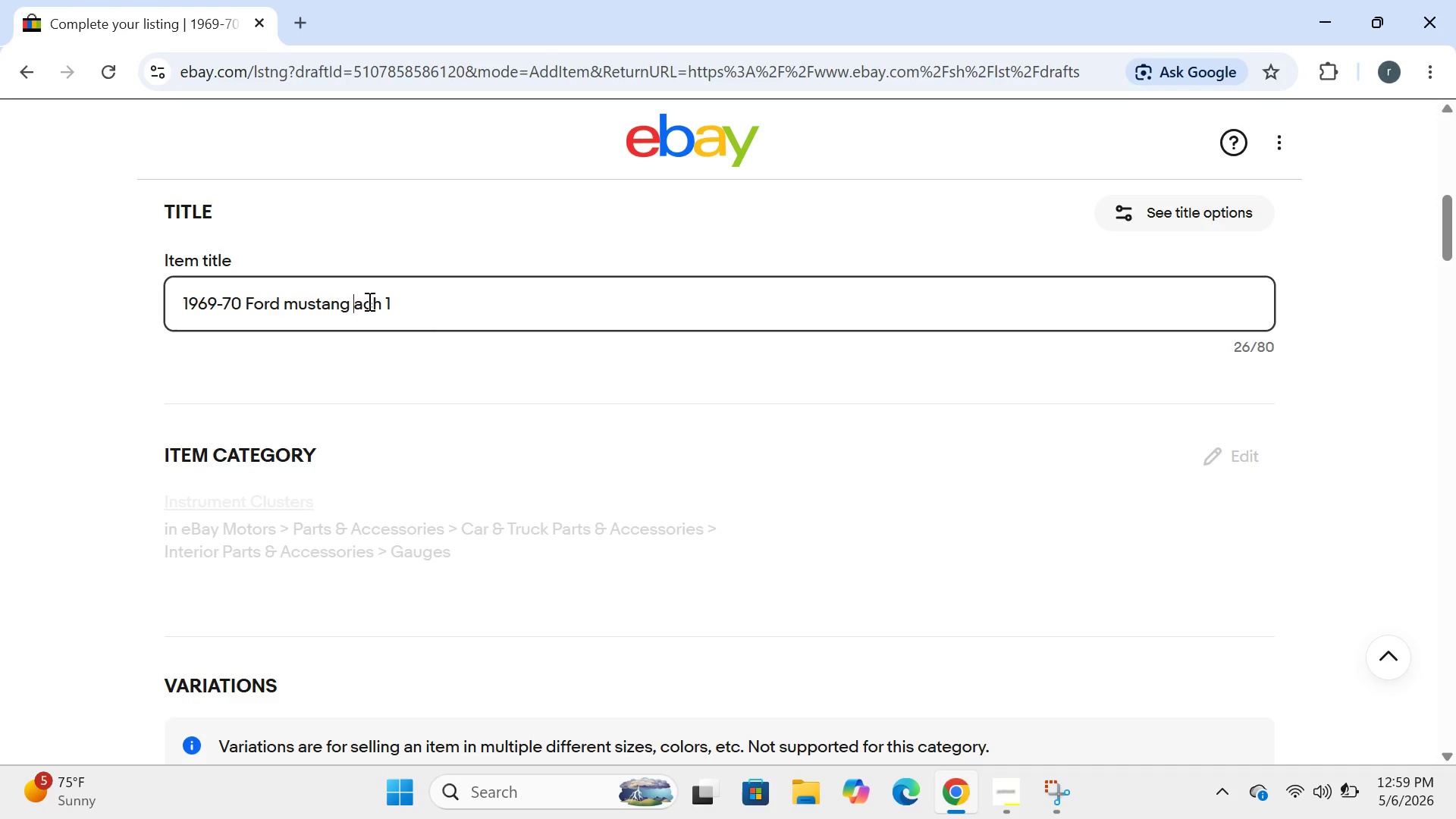 
key(M)
 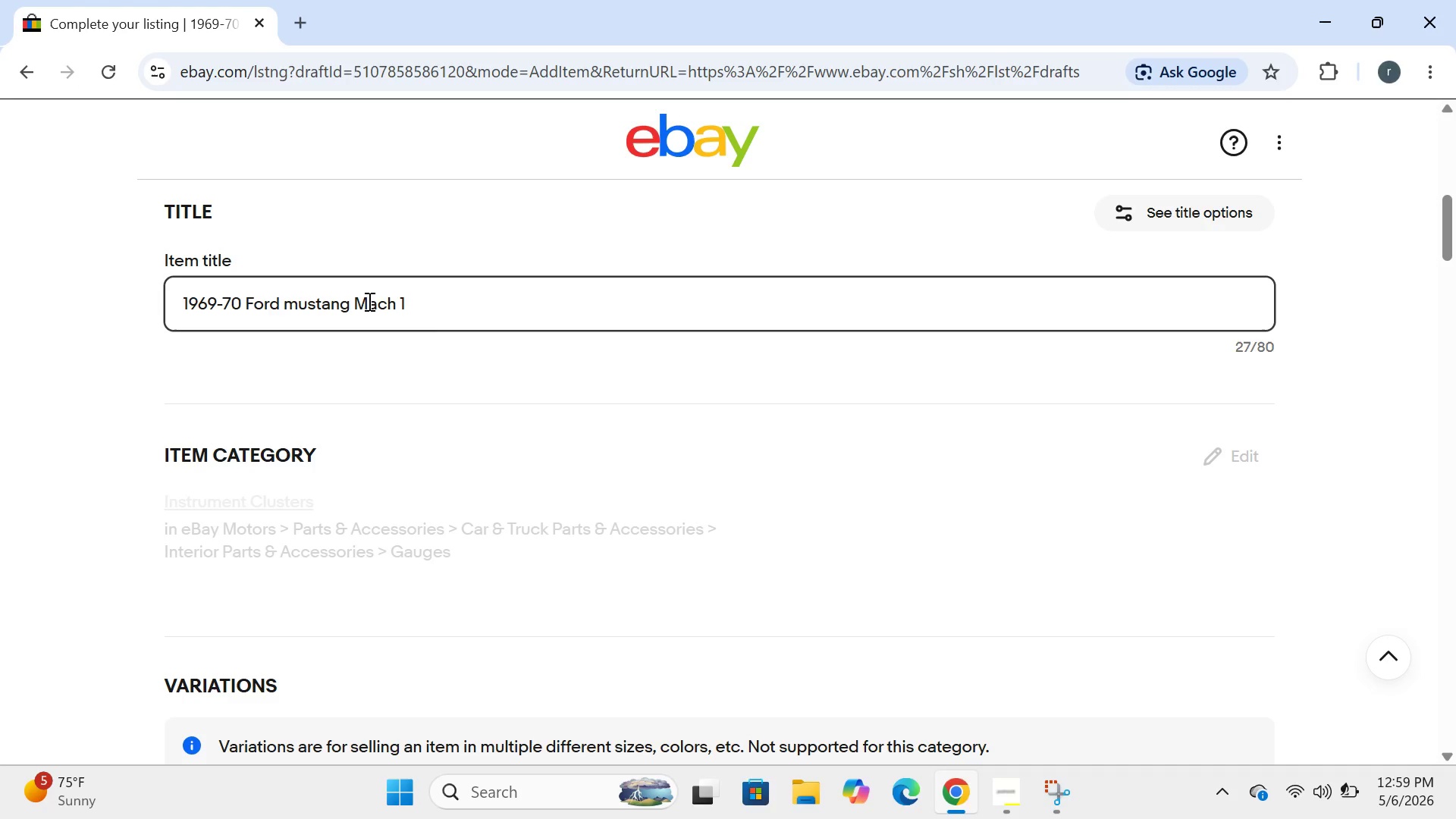 
key(CapsLock)
 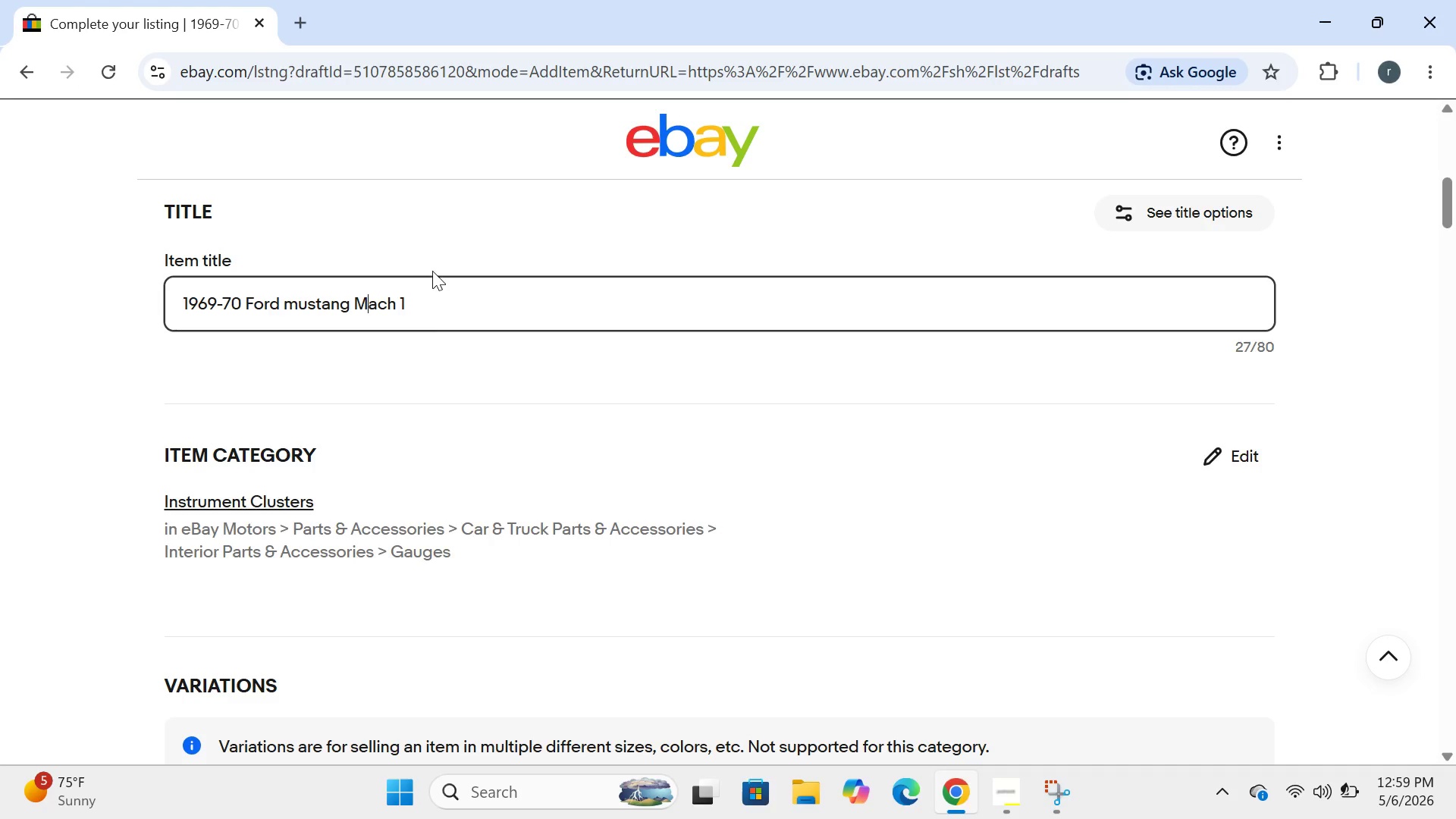 
left_click([432, 271])
 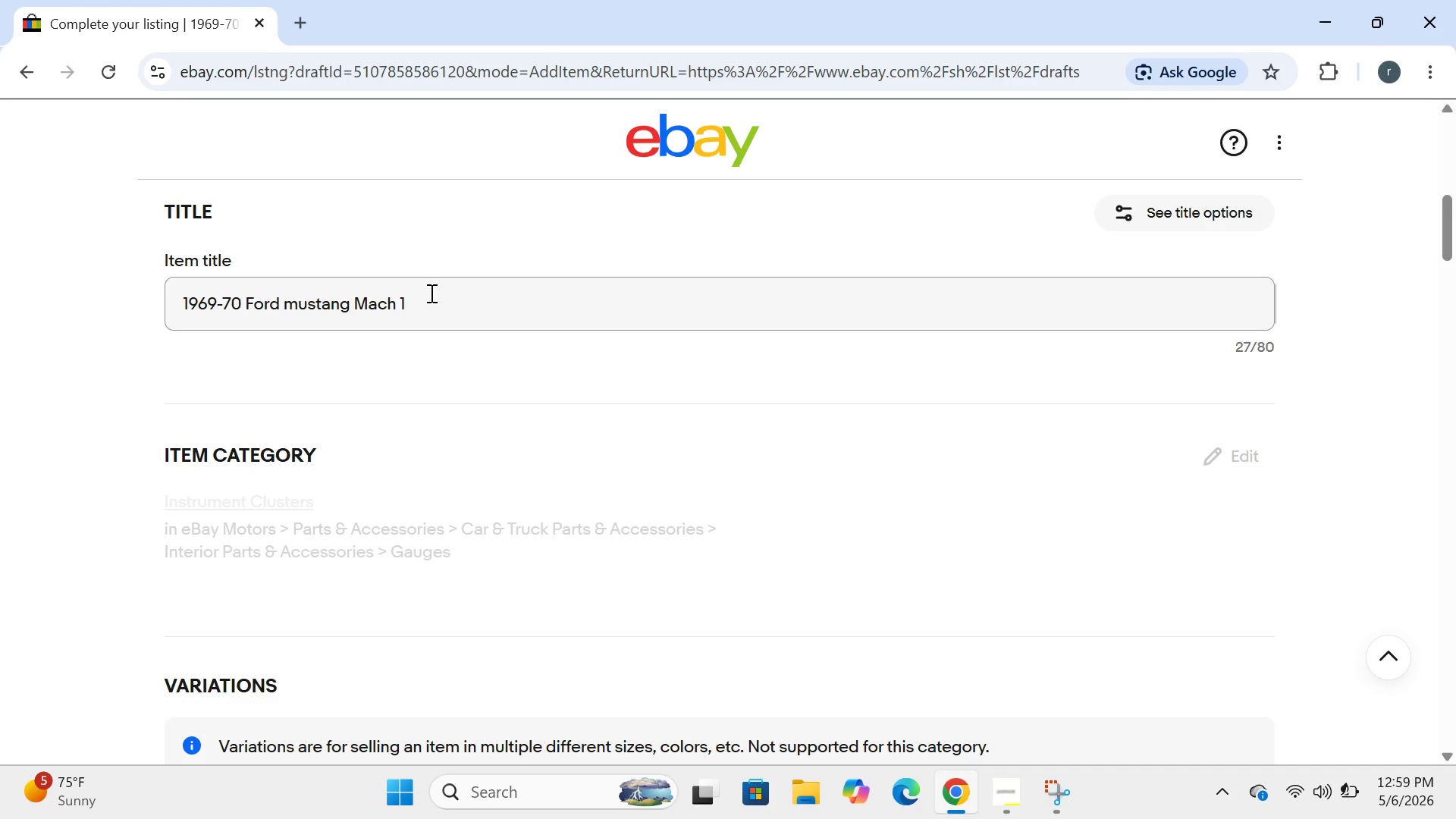 
left_click([430, 293])
 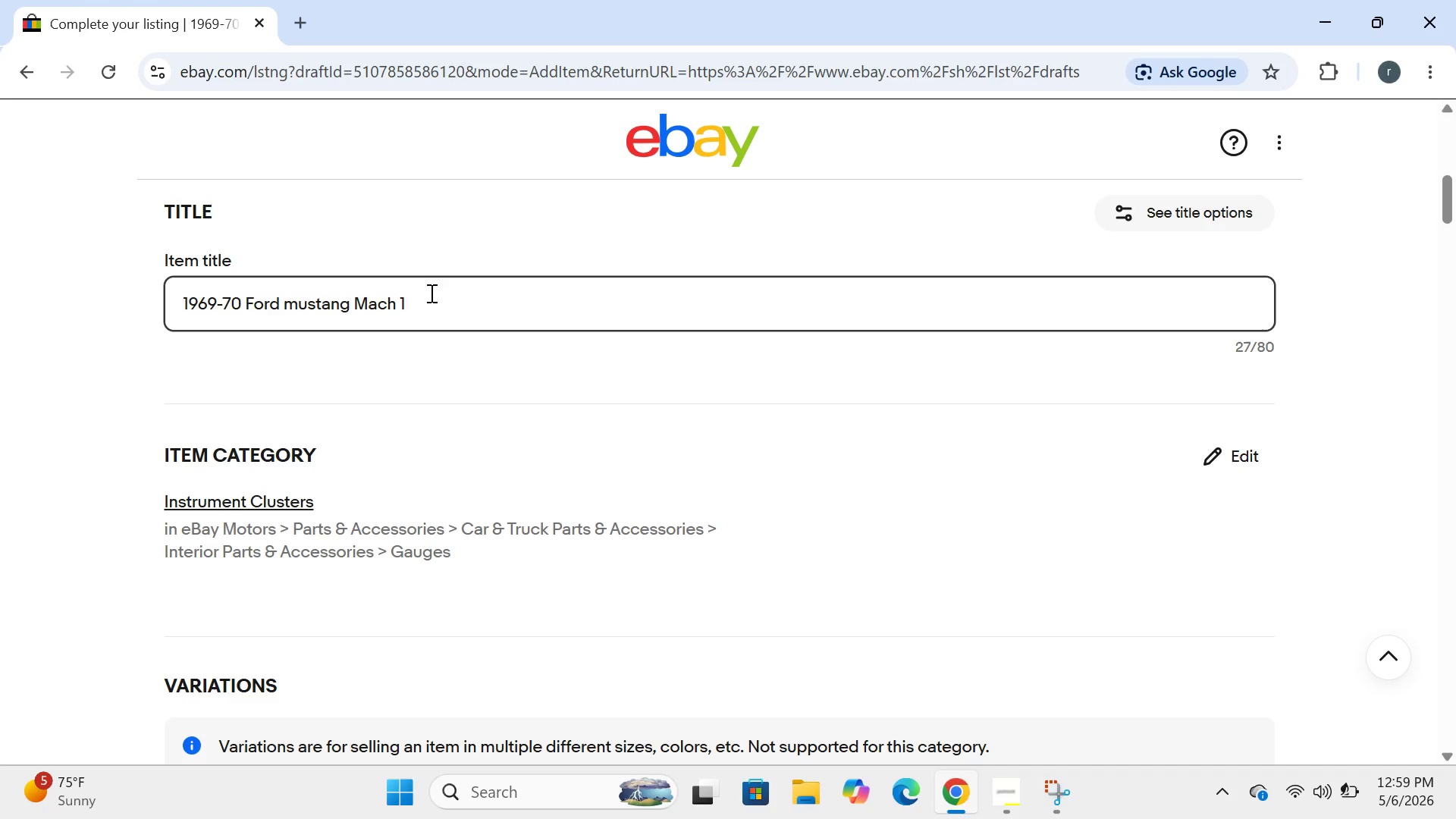 
type( radio )
 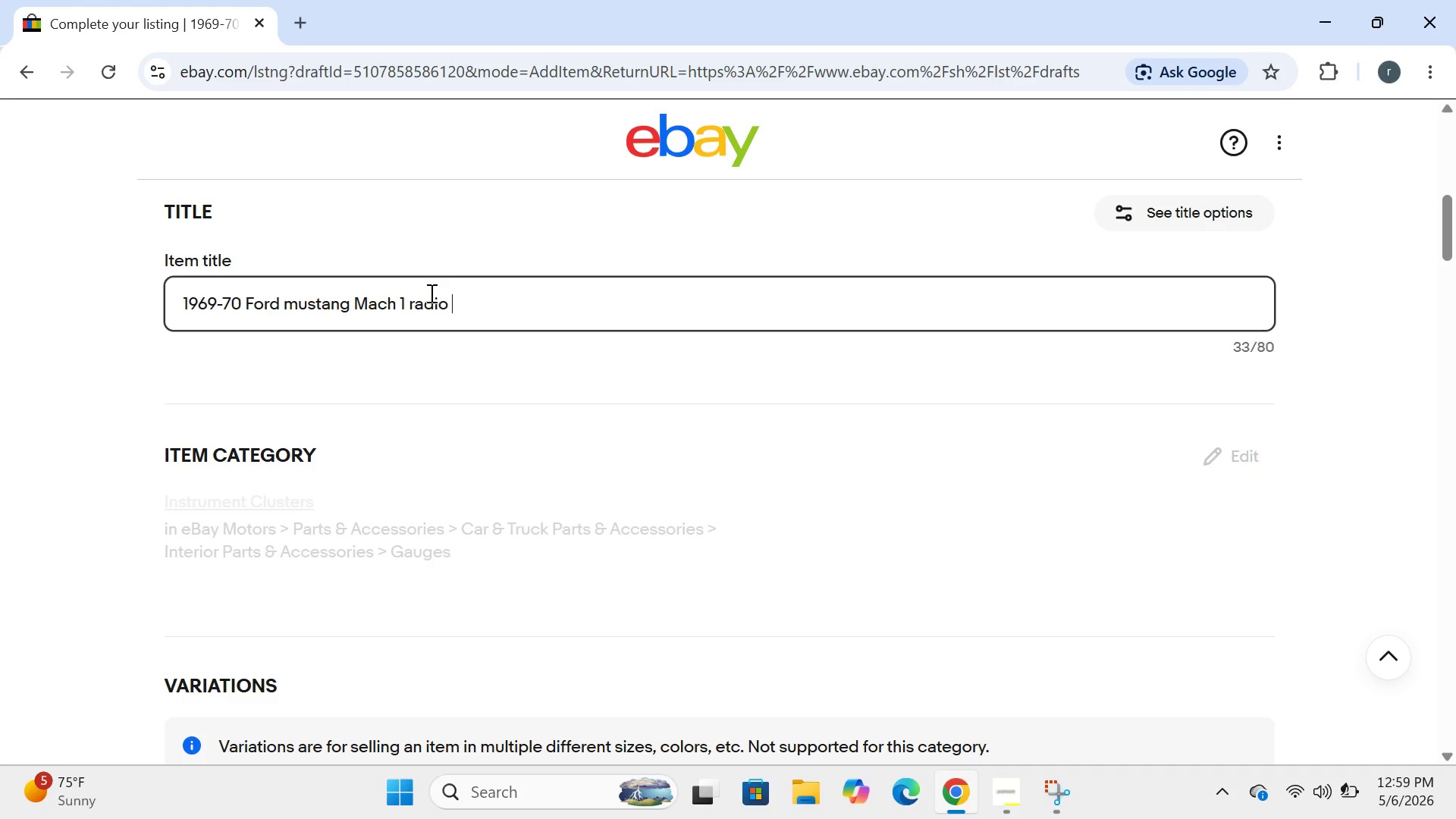 
key(ArrowLeft)
 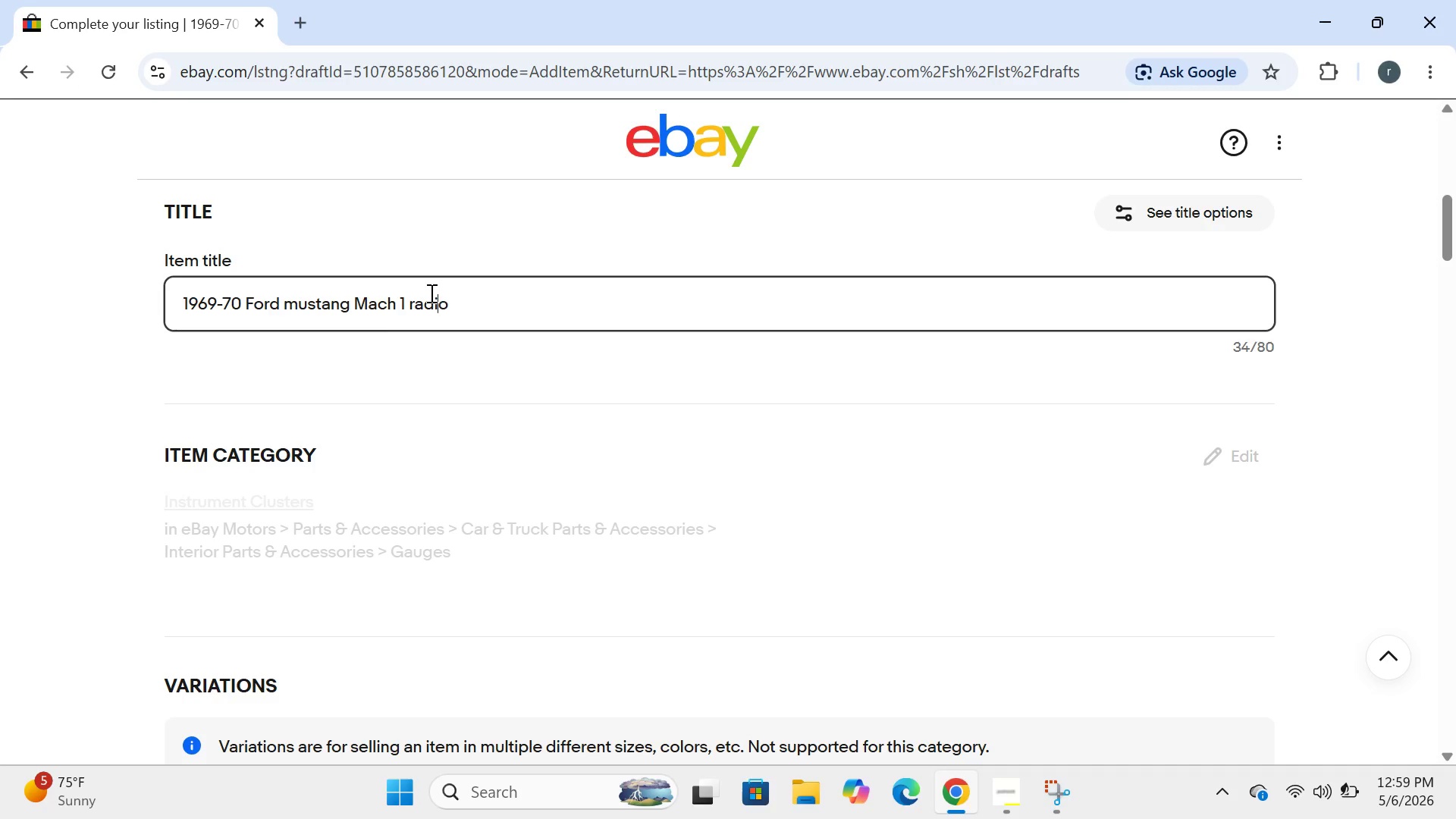 
key(ArrowLeft)
 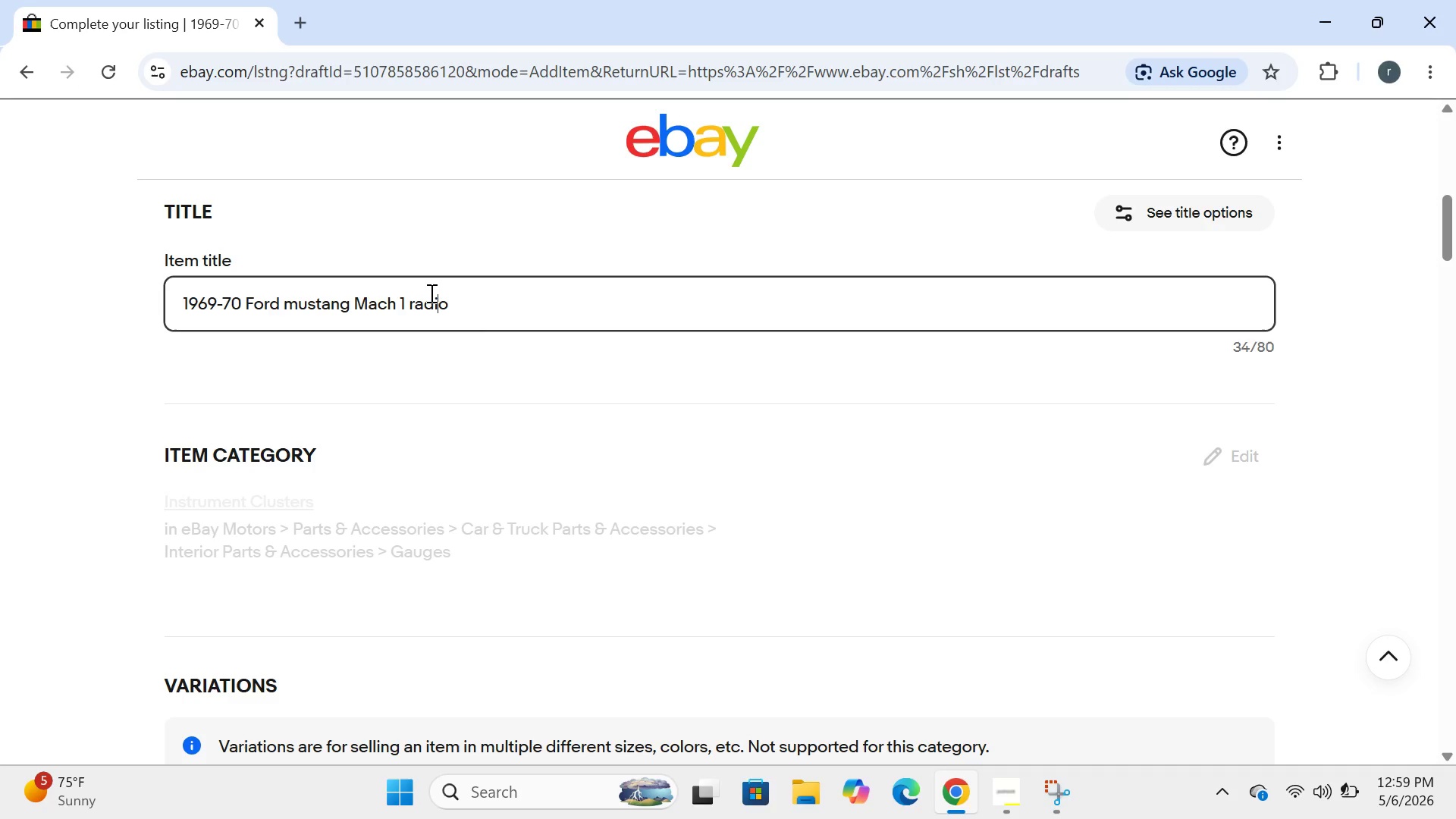 
key(ArrowLeft)
 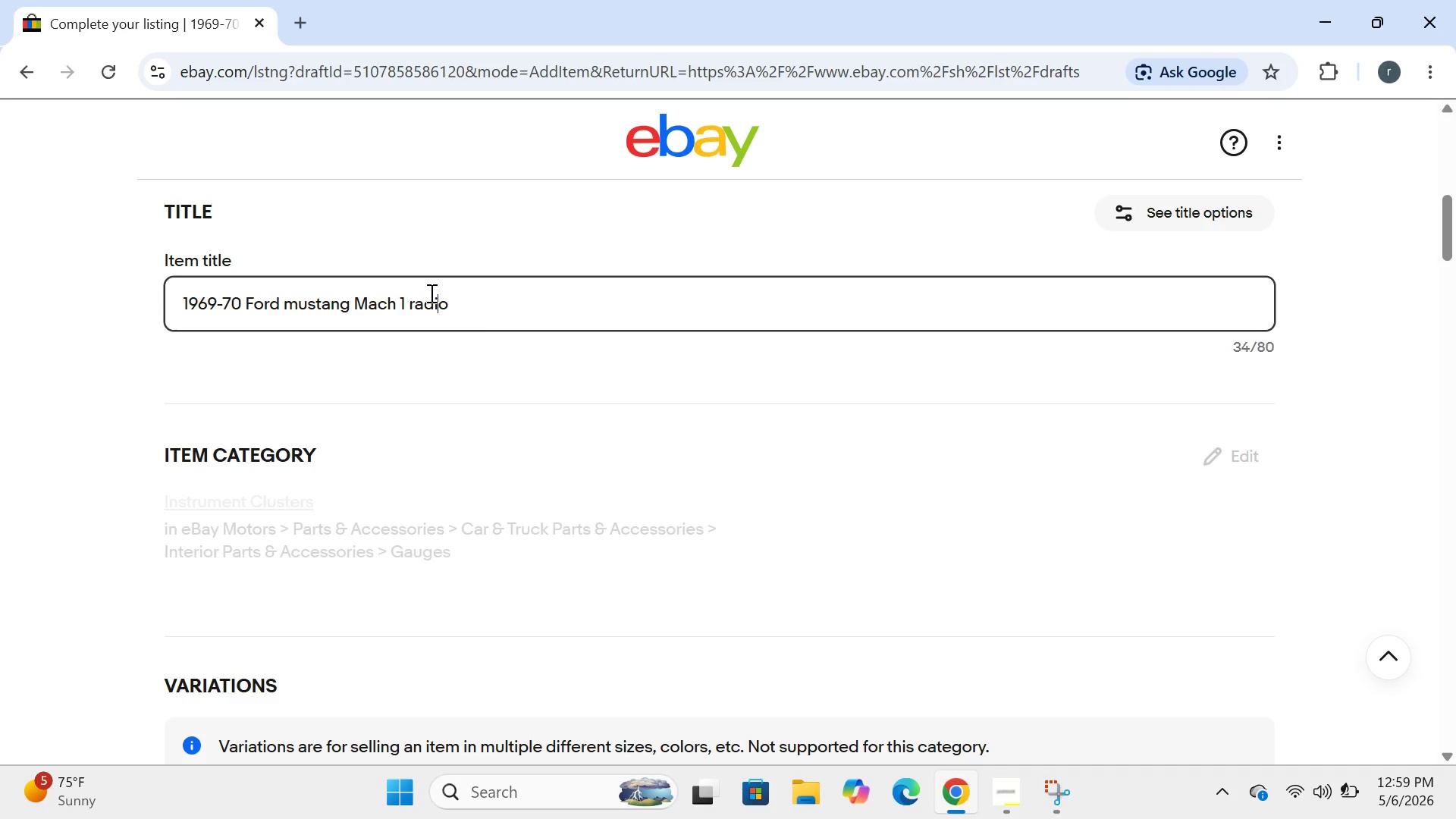 
key(ArrowLeft)
 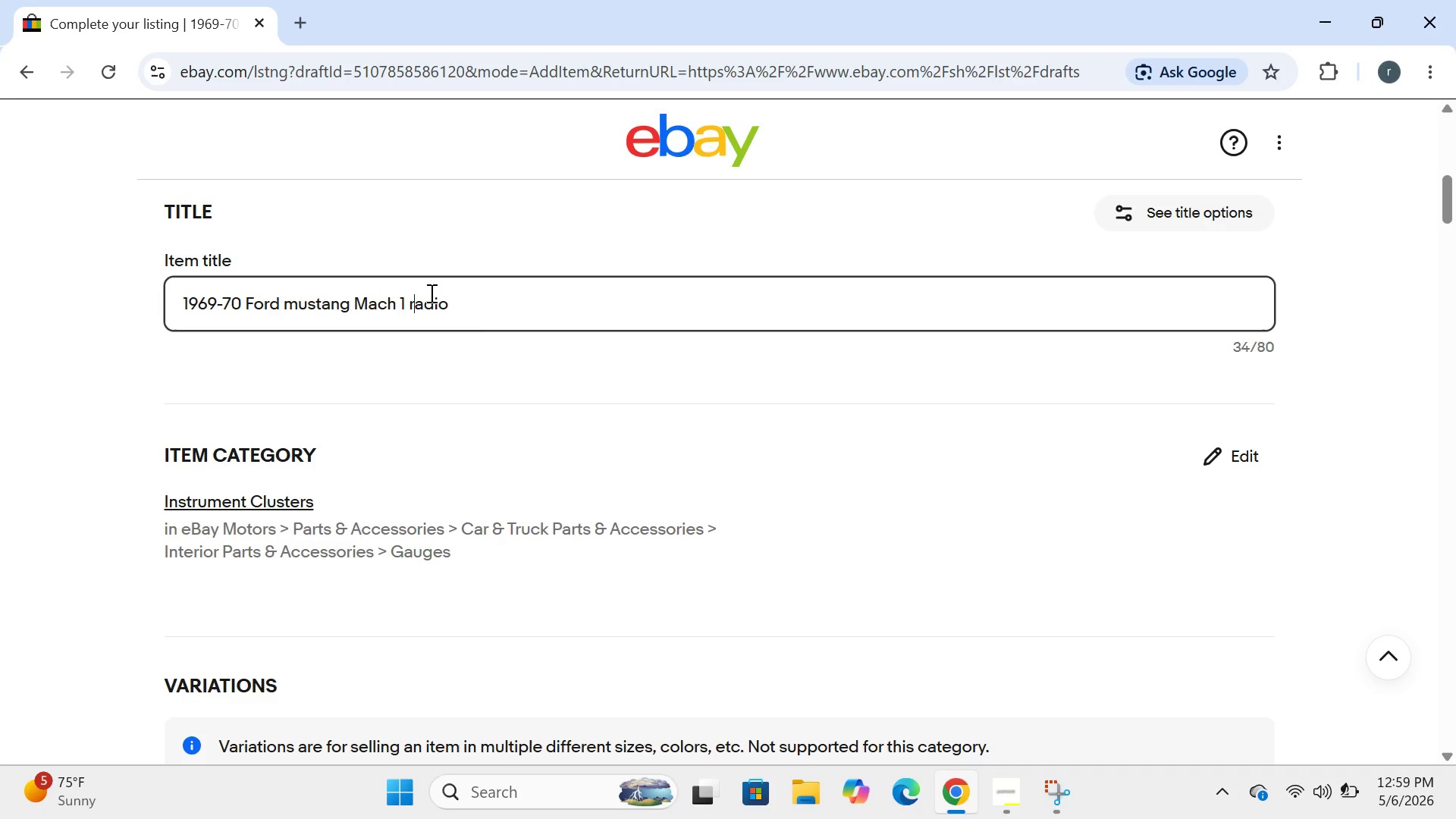 
key(ArrowLeft)
 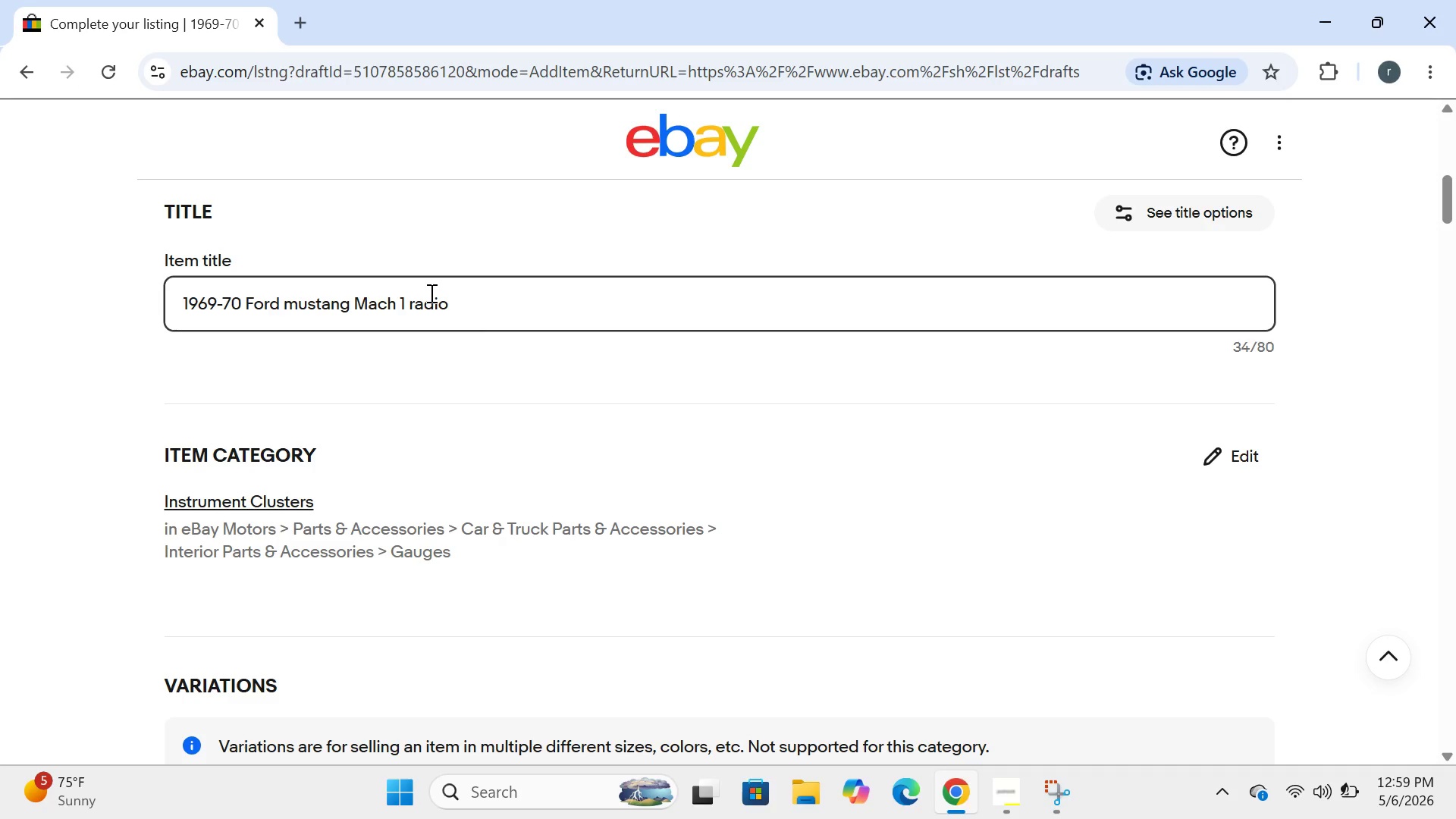 
key(Enter)
 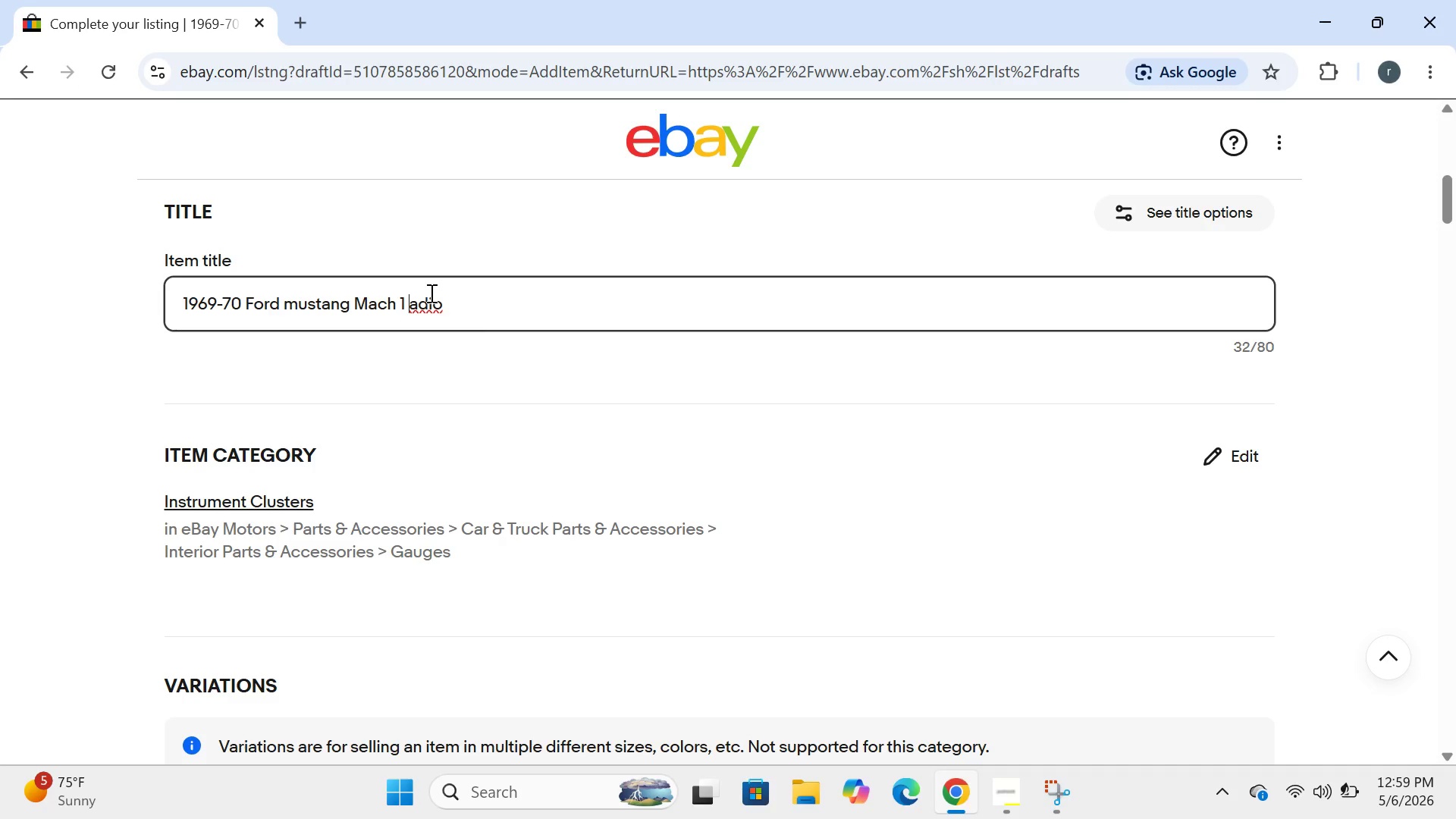 
key(Backspace)
 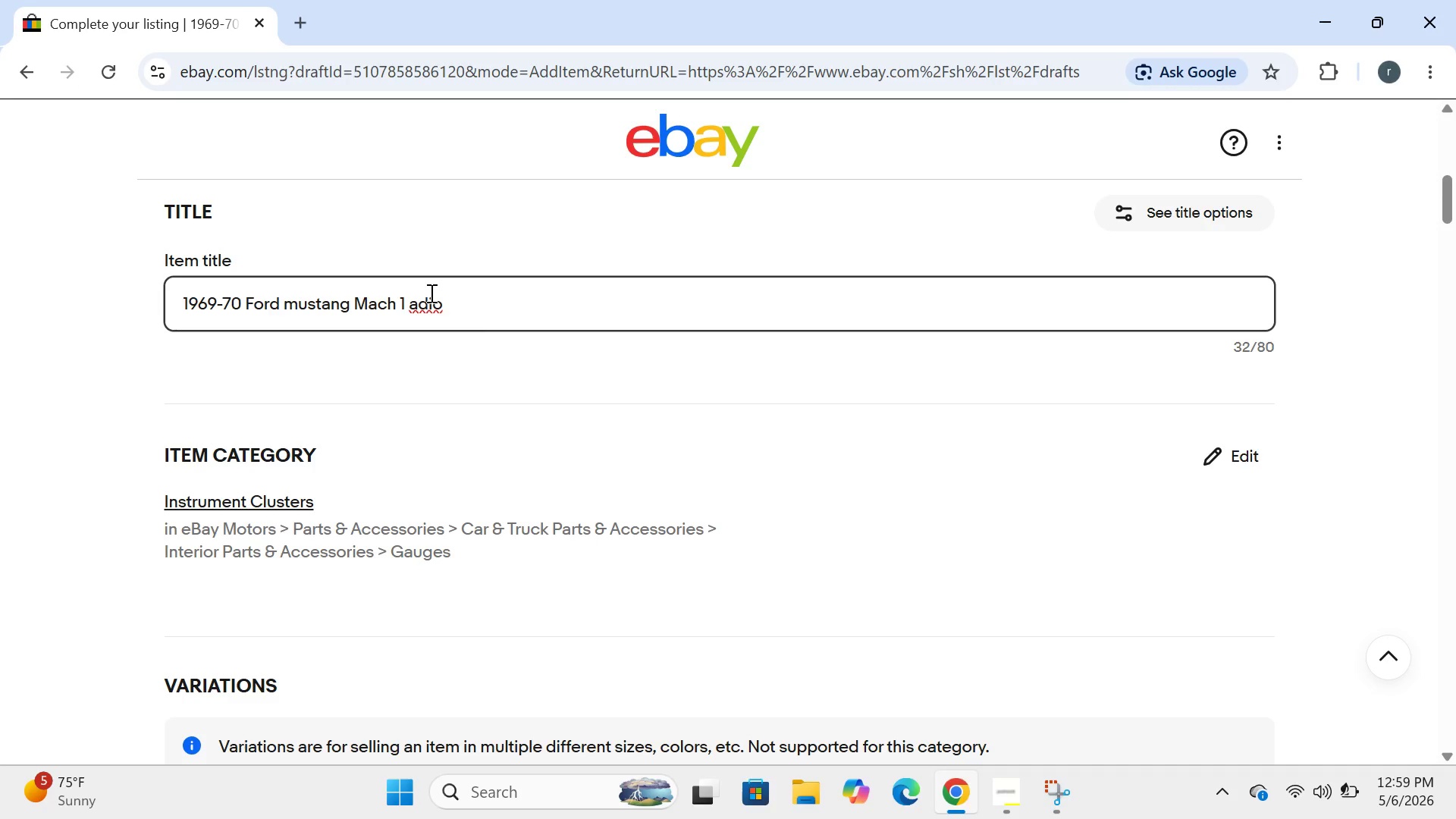 
key(CapsLock)
 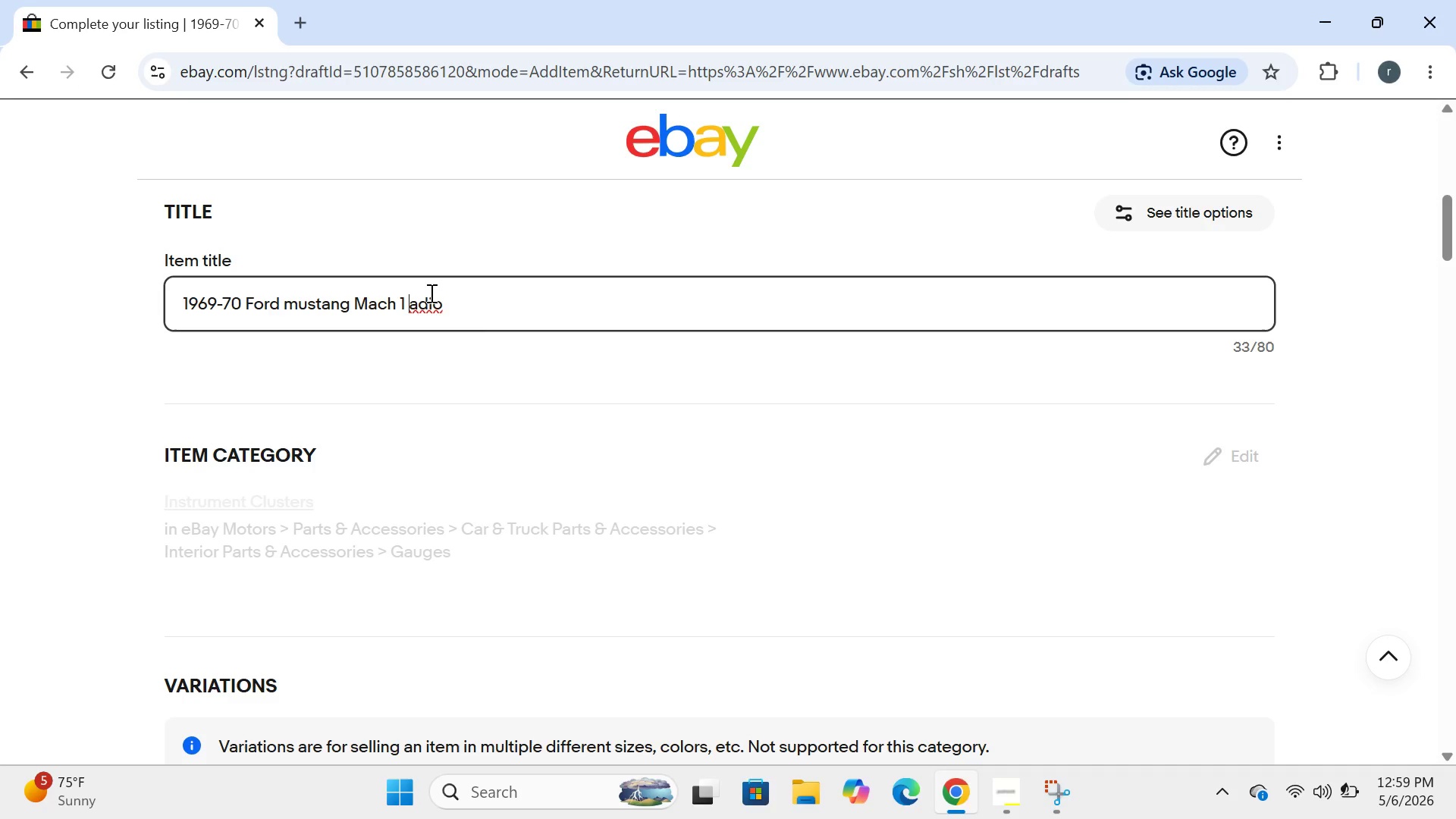 
key(R)
 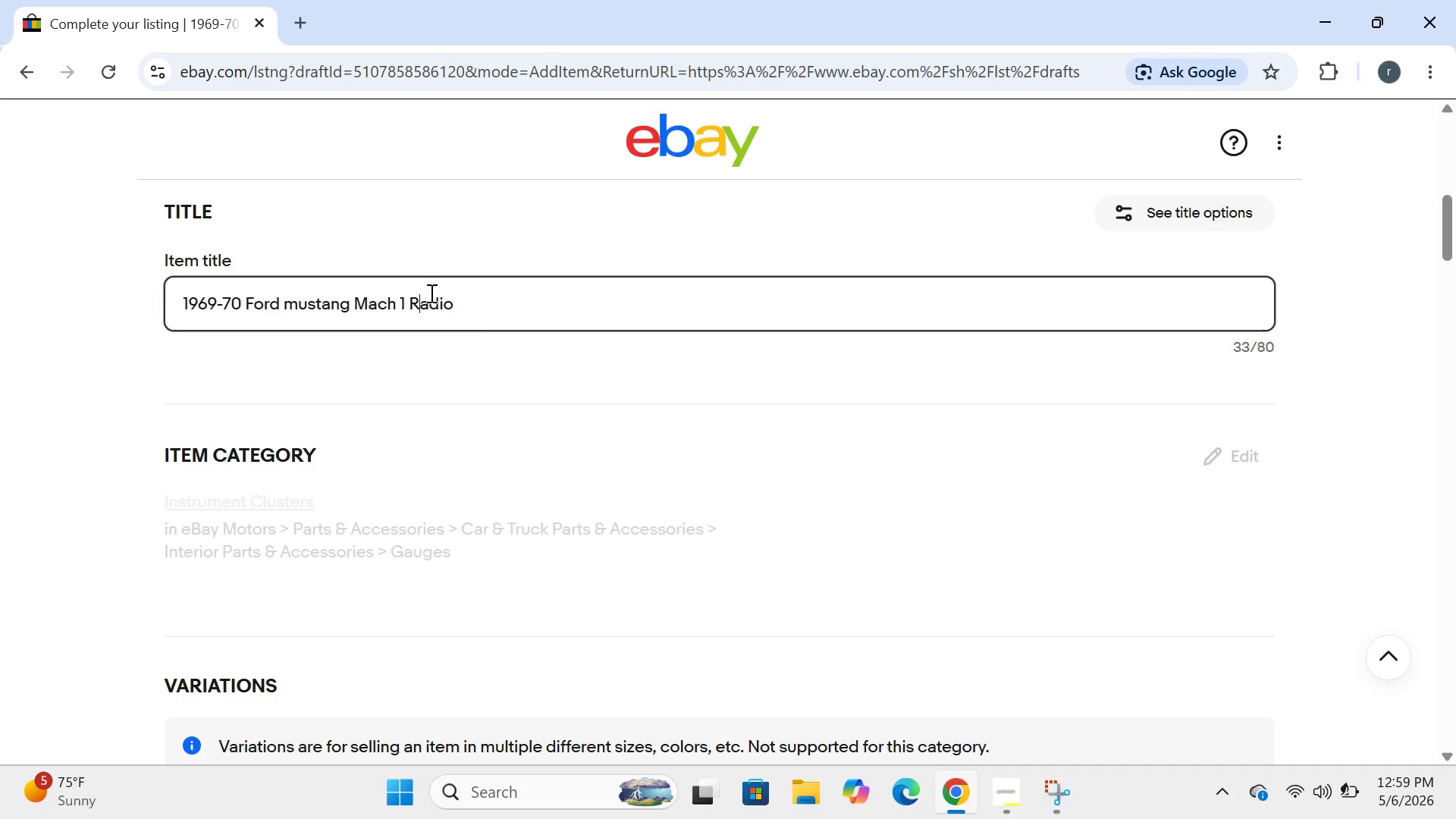 
key(CapsLock)
 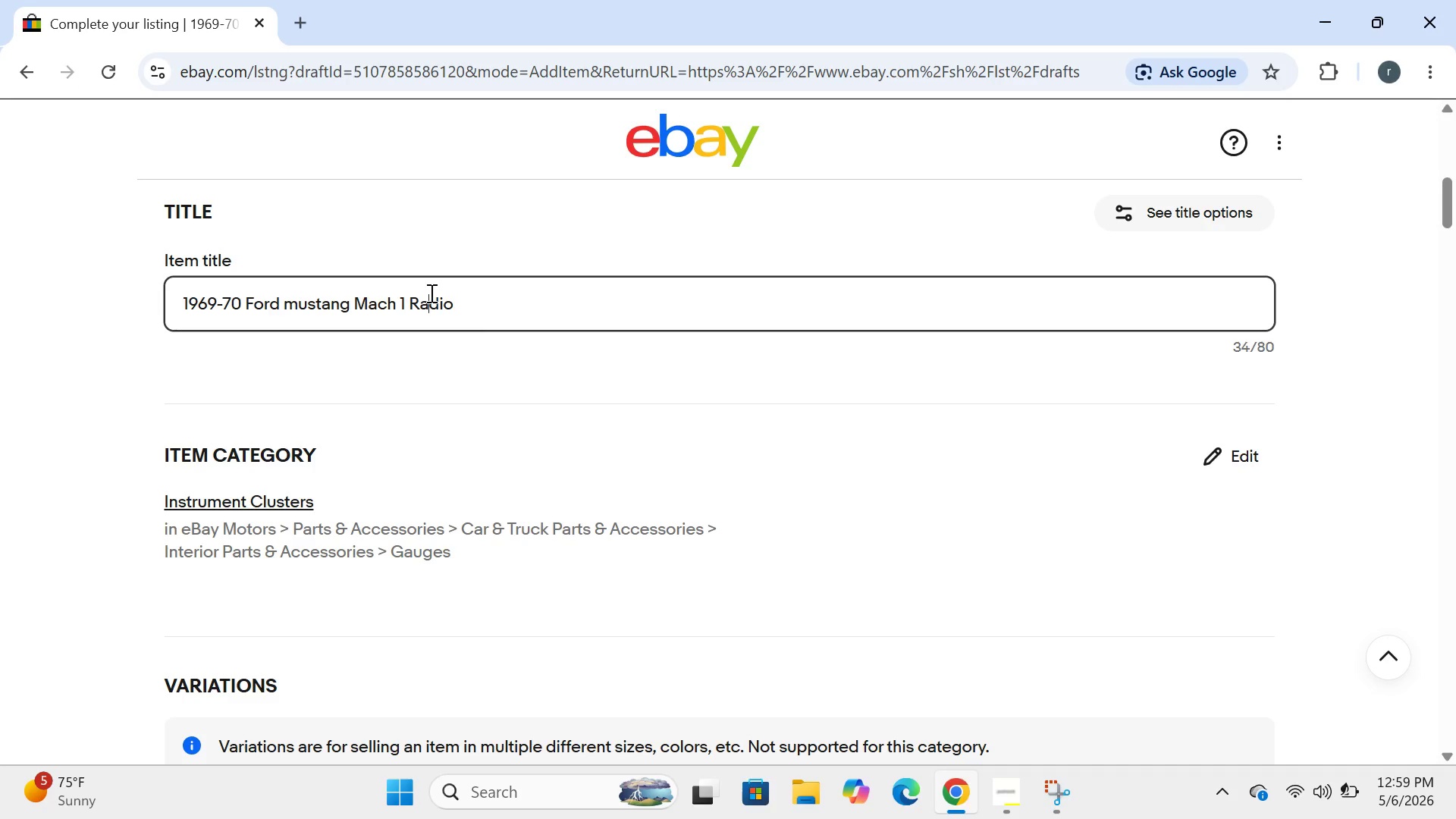 
key(ArrowRight)
 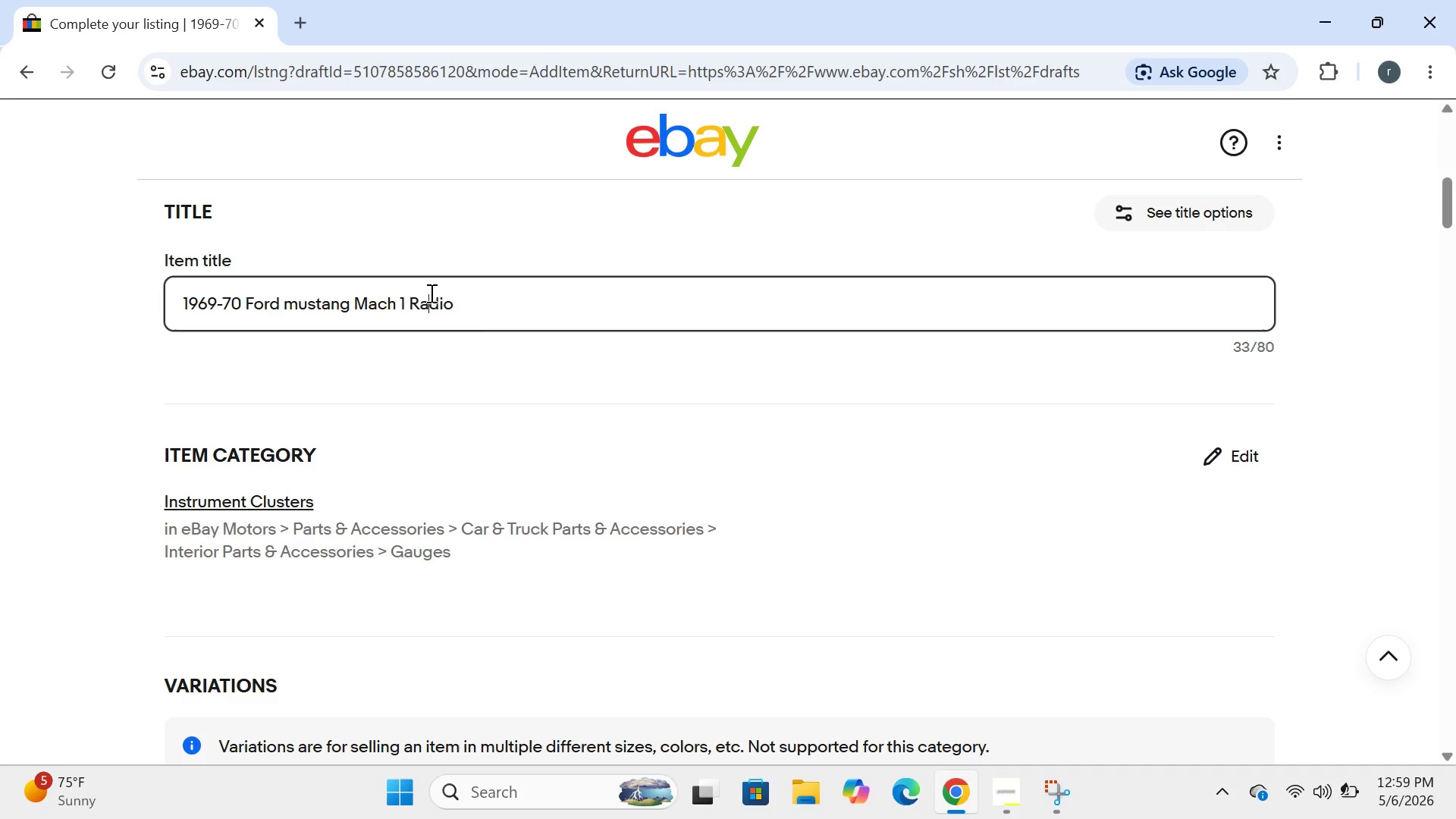 
key(ArrowRight)
 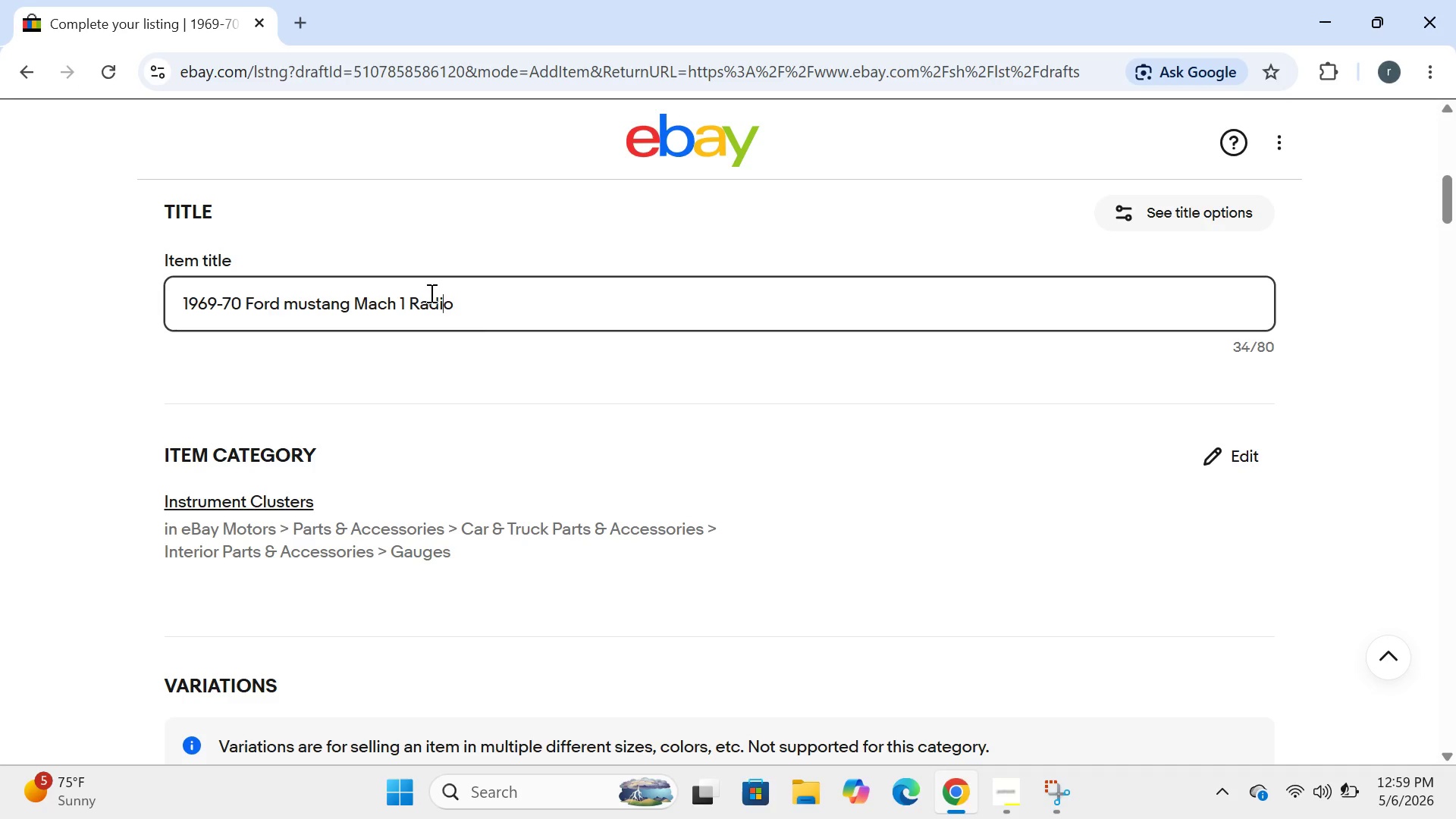 
key(ArrowRight)
 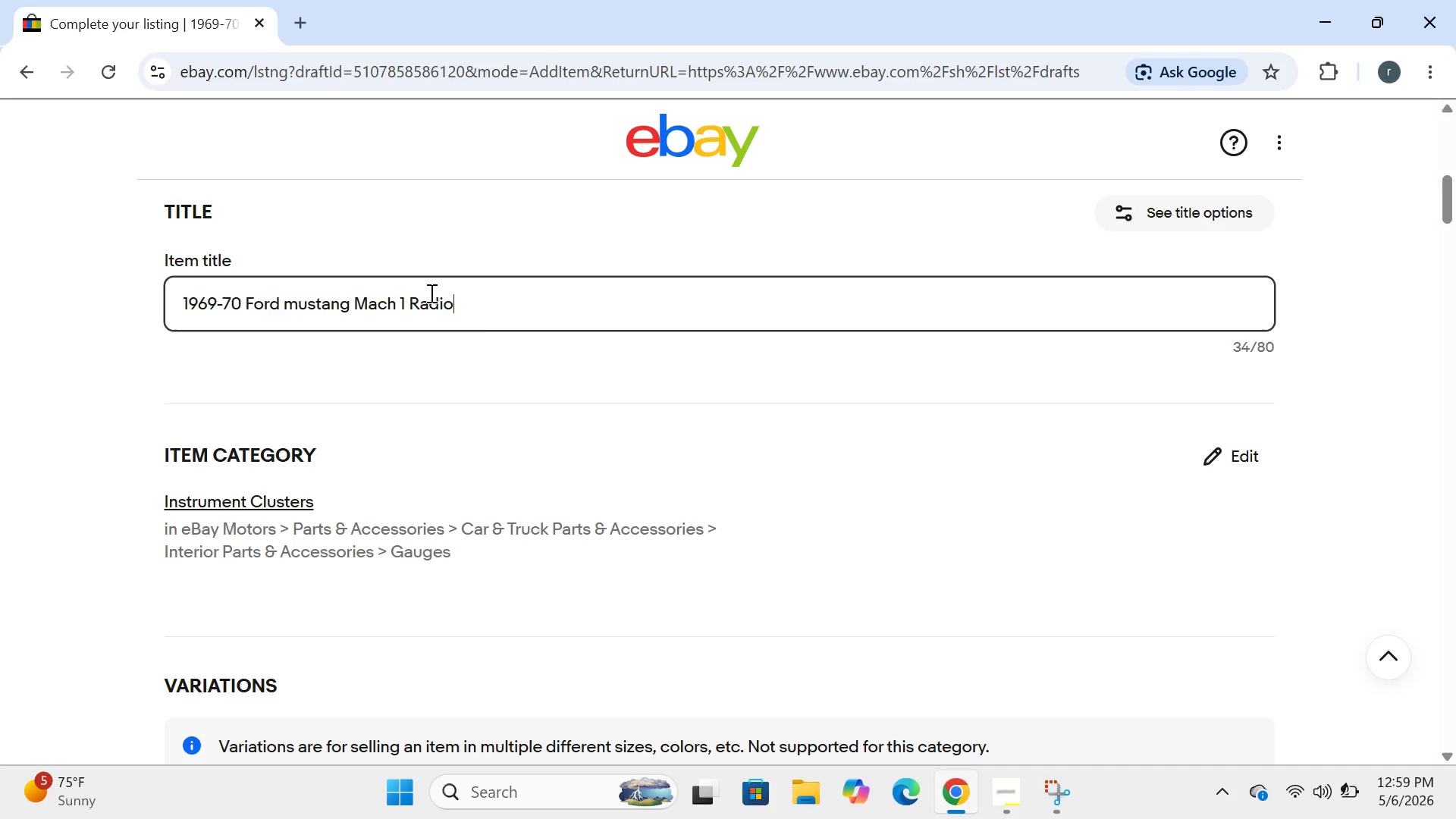 
key(ArrowRight)
 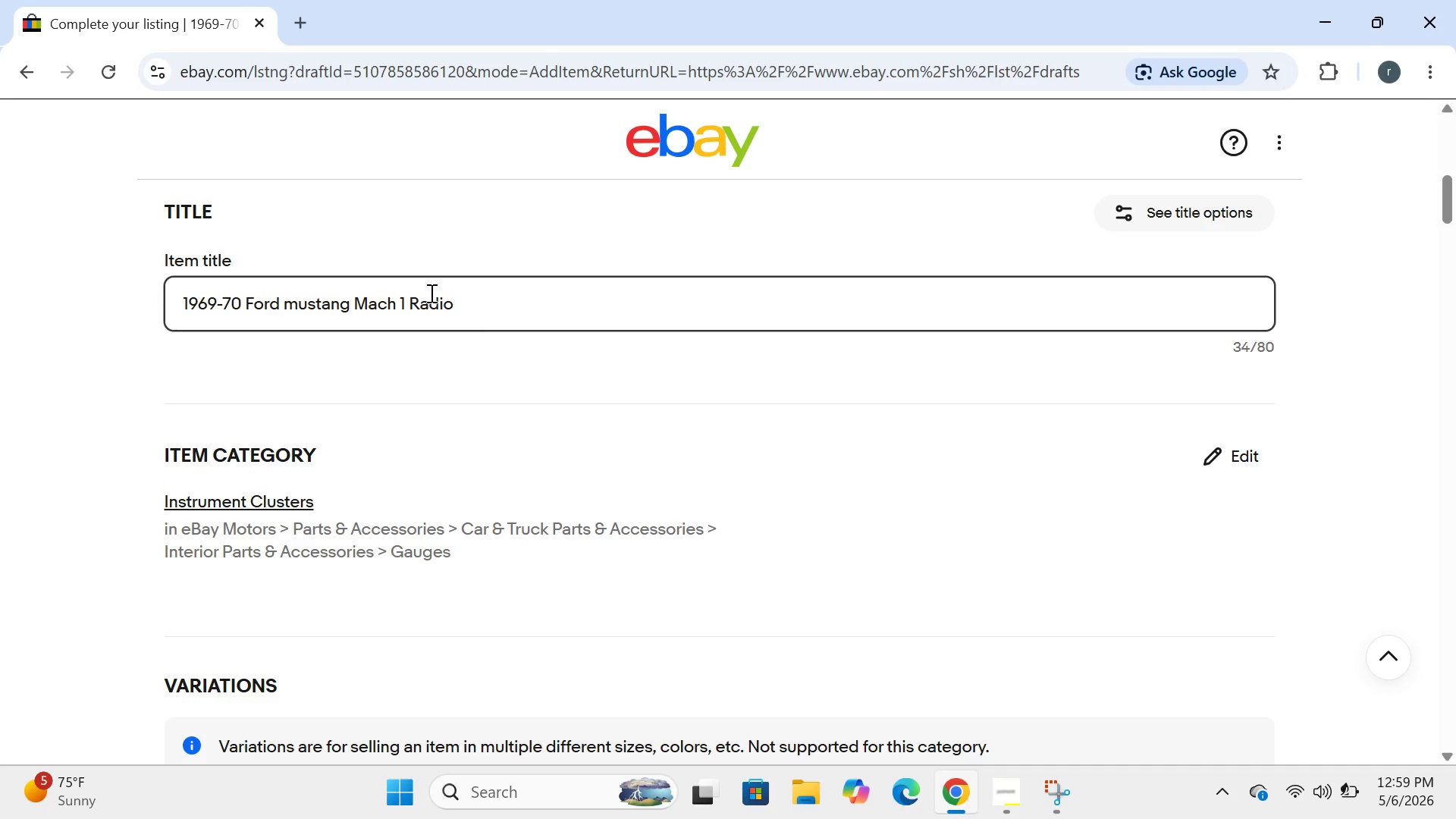 
type( bezel )
 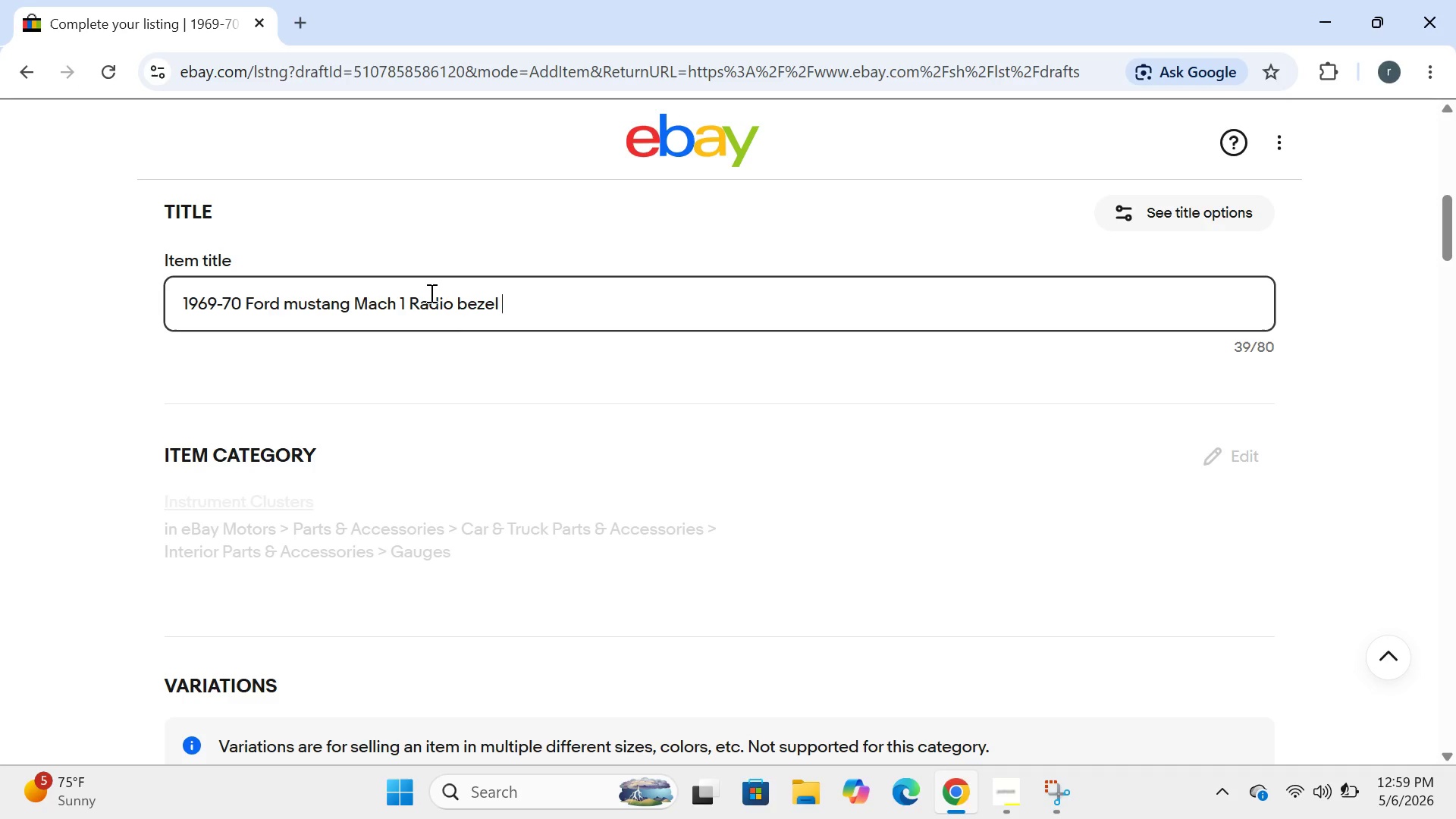 
key(ArrowLeft)
 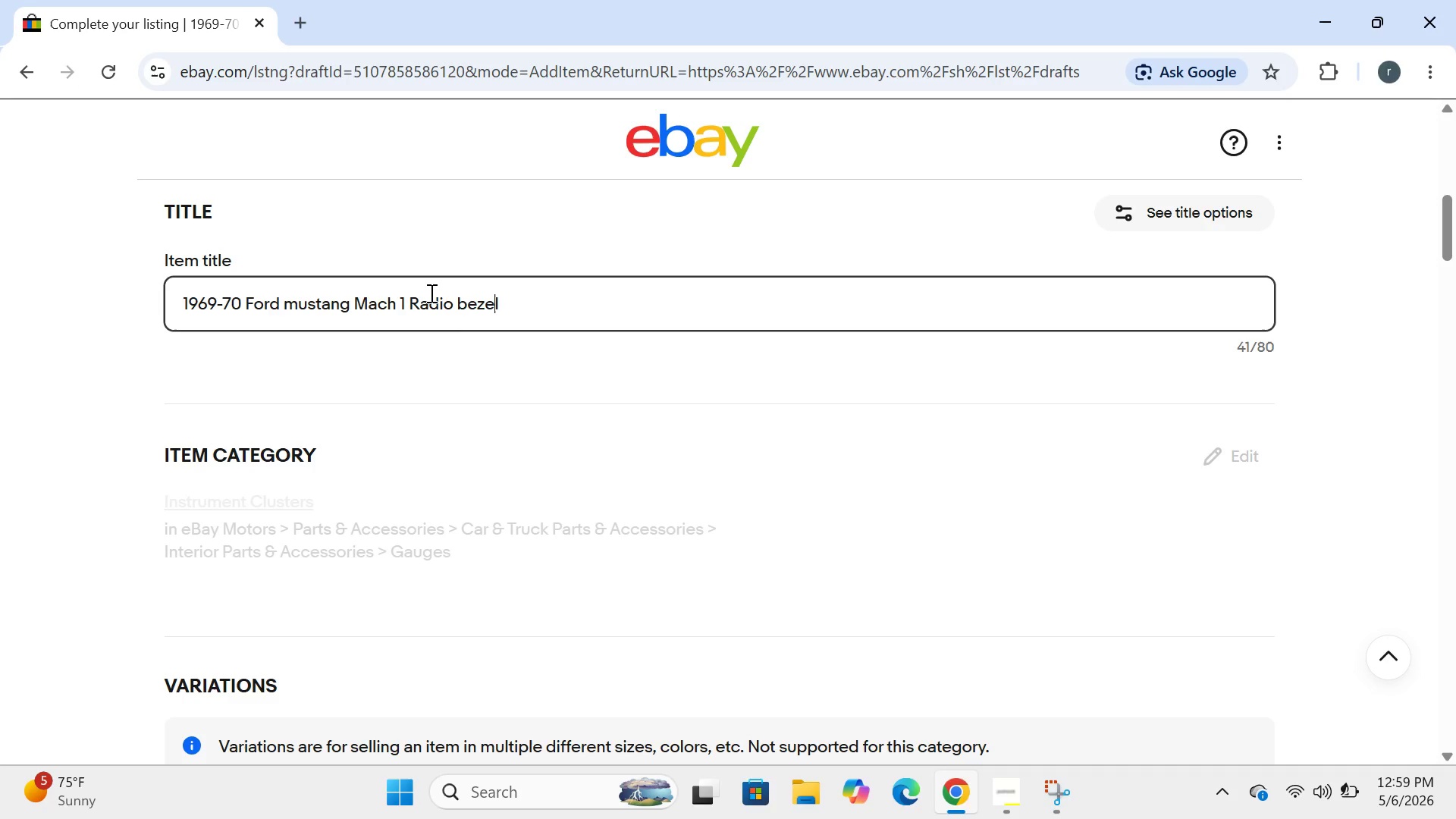 
key(ArrowLeft)
 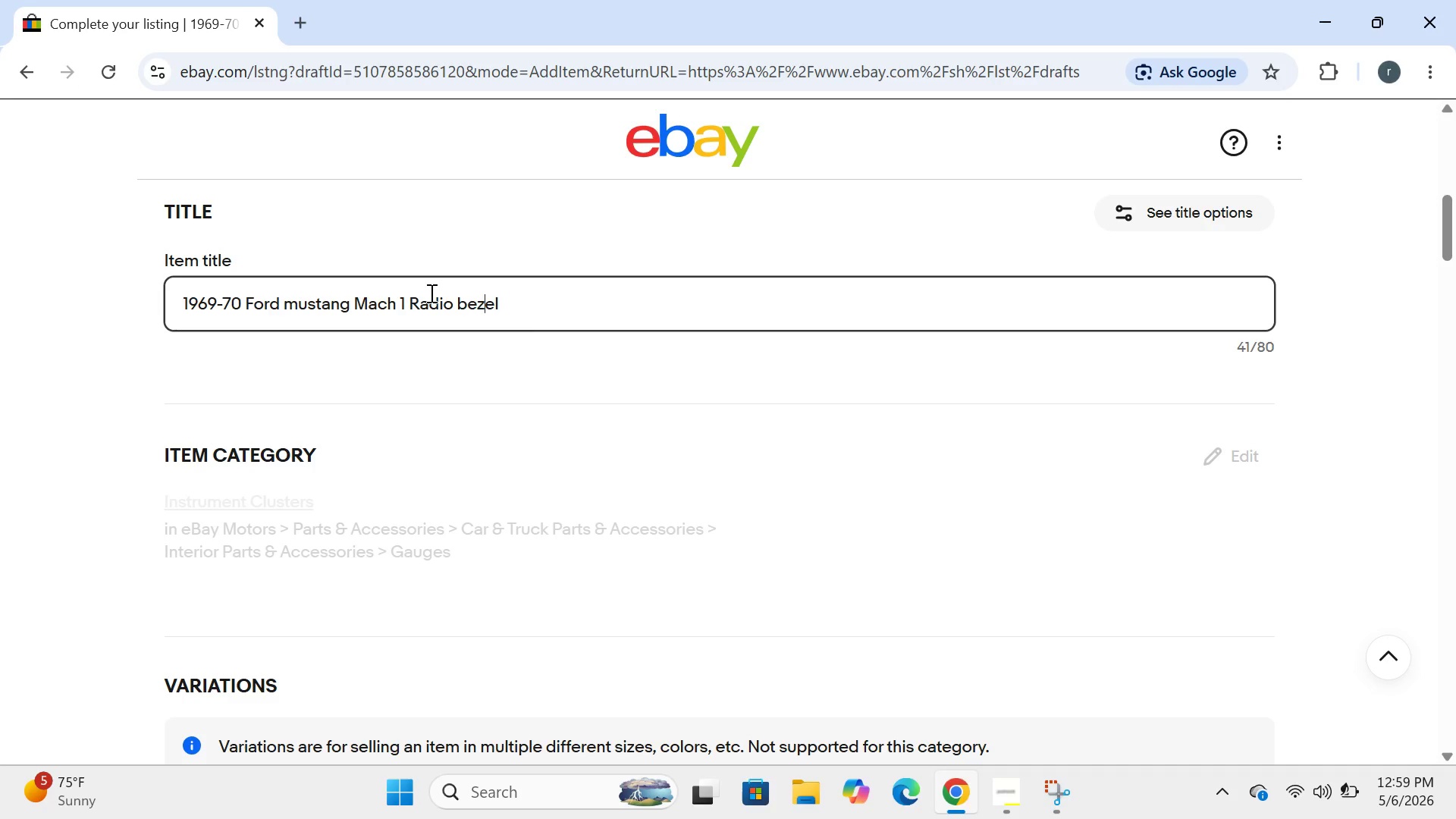 
key(ArrowLeft)
 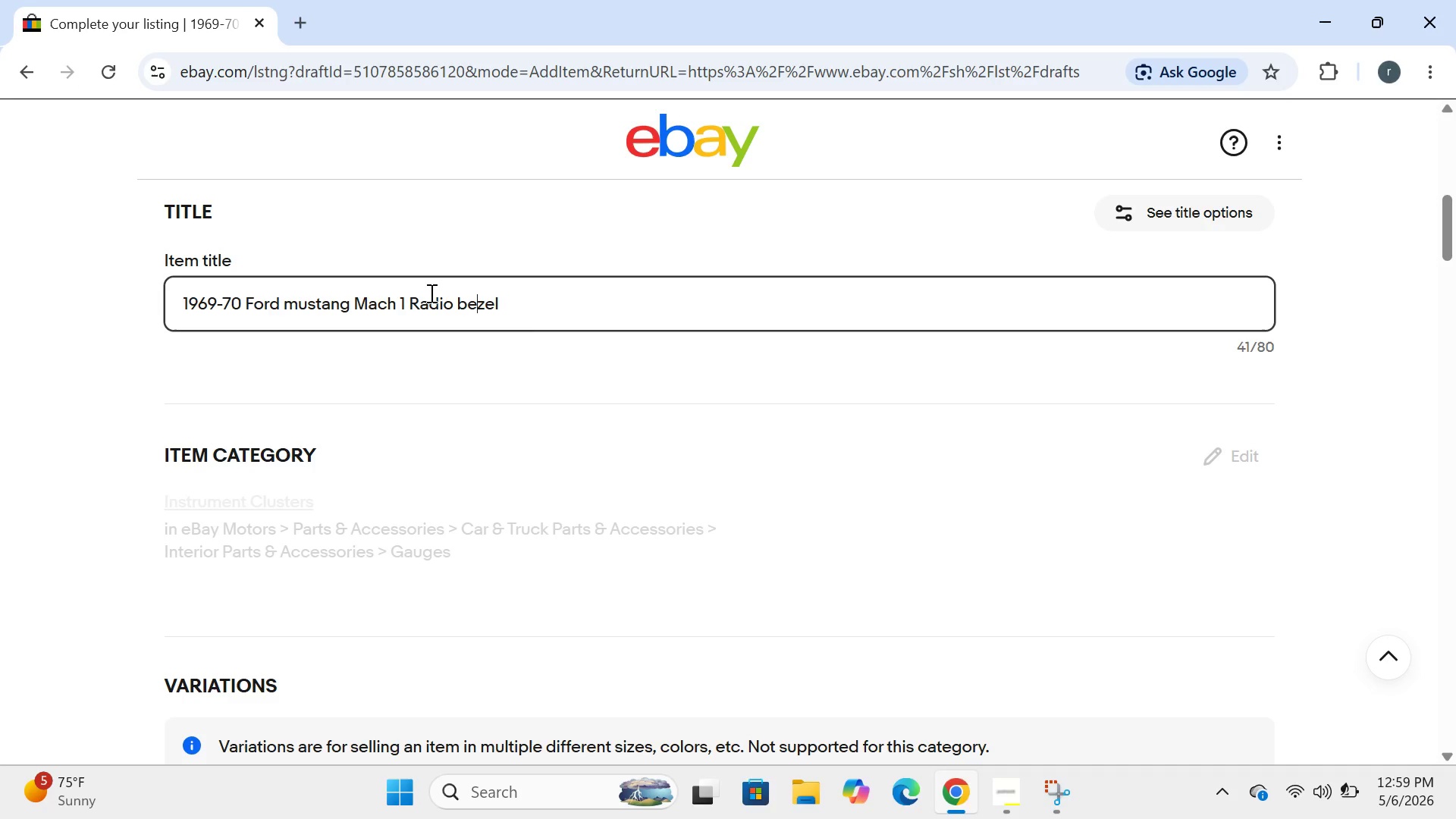 
key(ArrowLeft)
 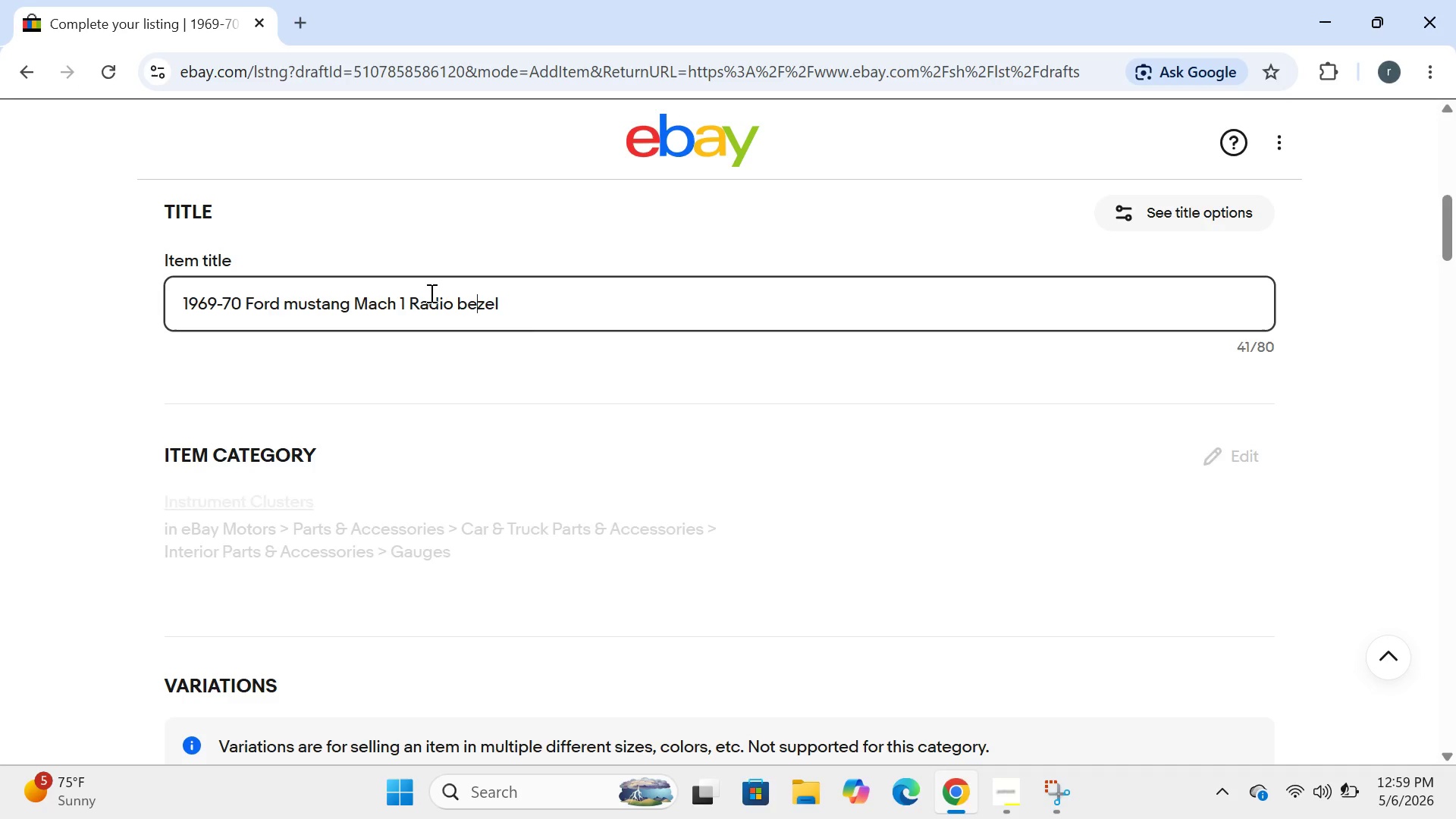 
key(ArrowLeft)
 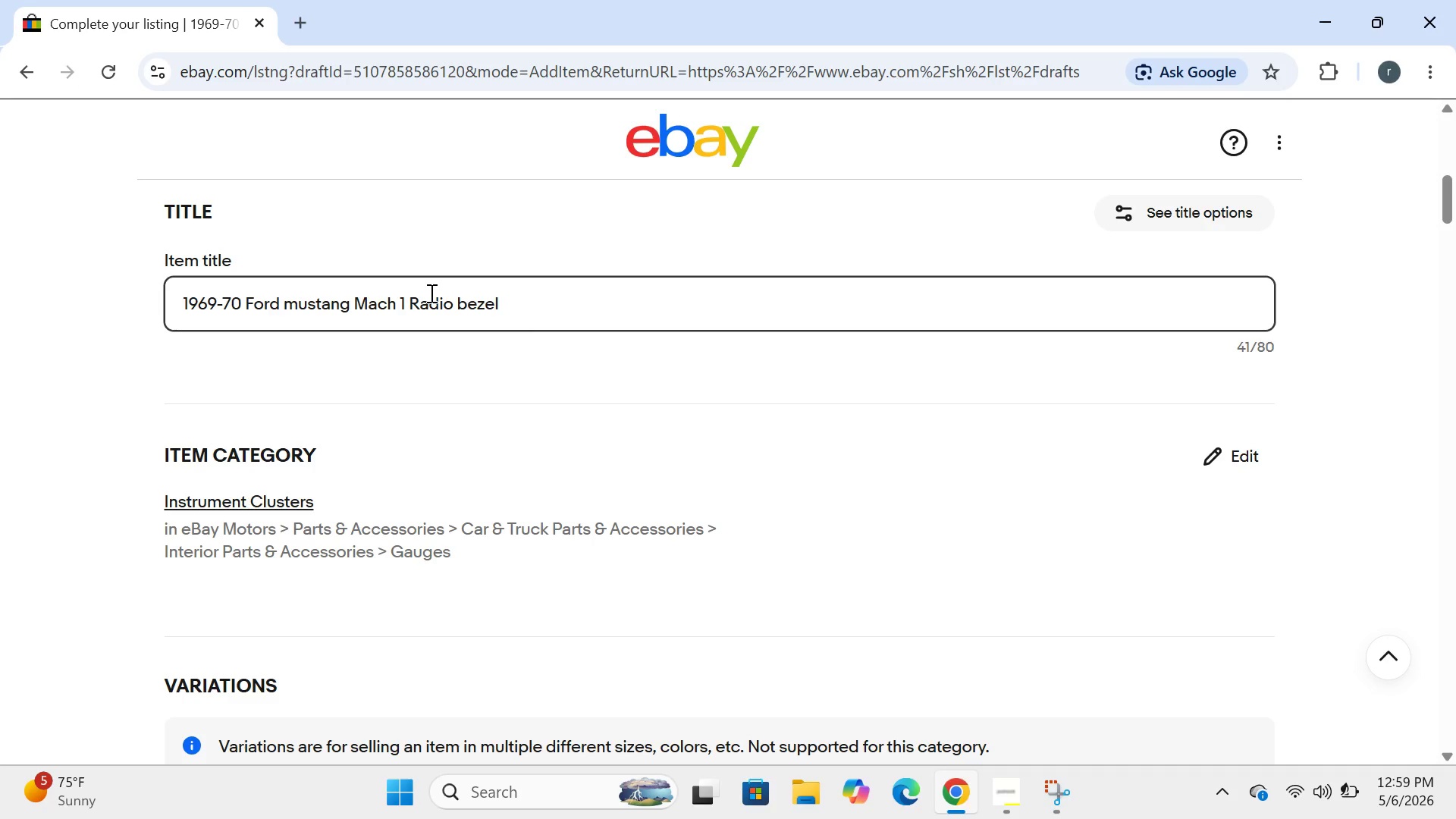 
key(Backspace)
 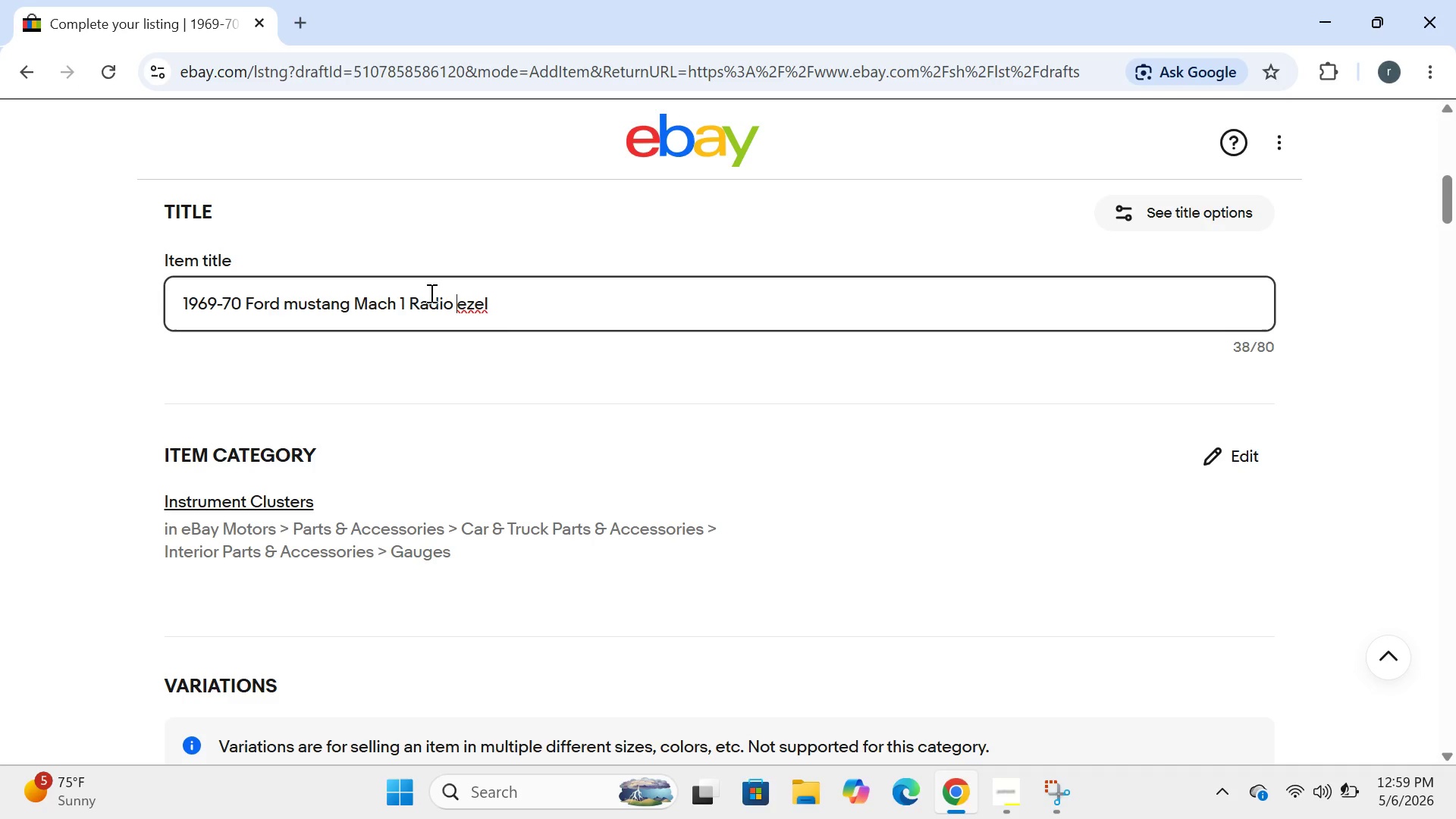 
key(CapsLock)
 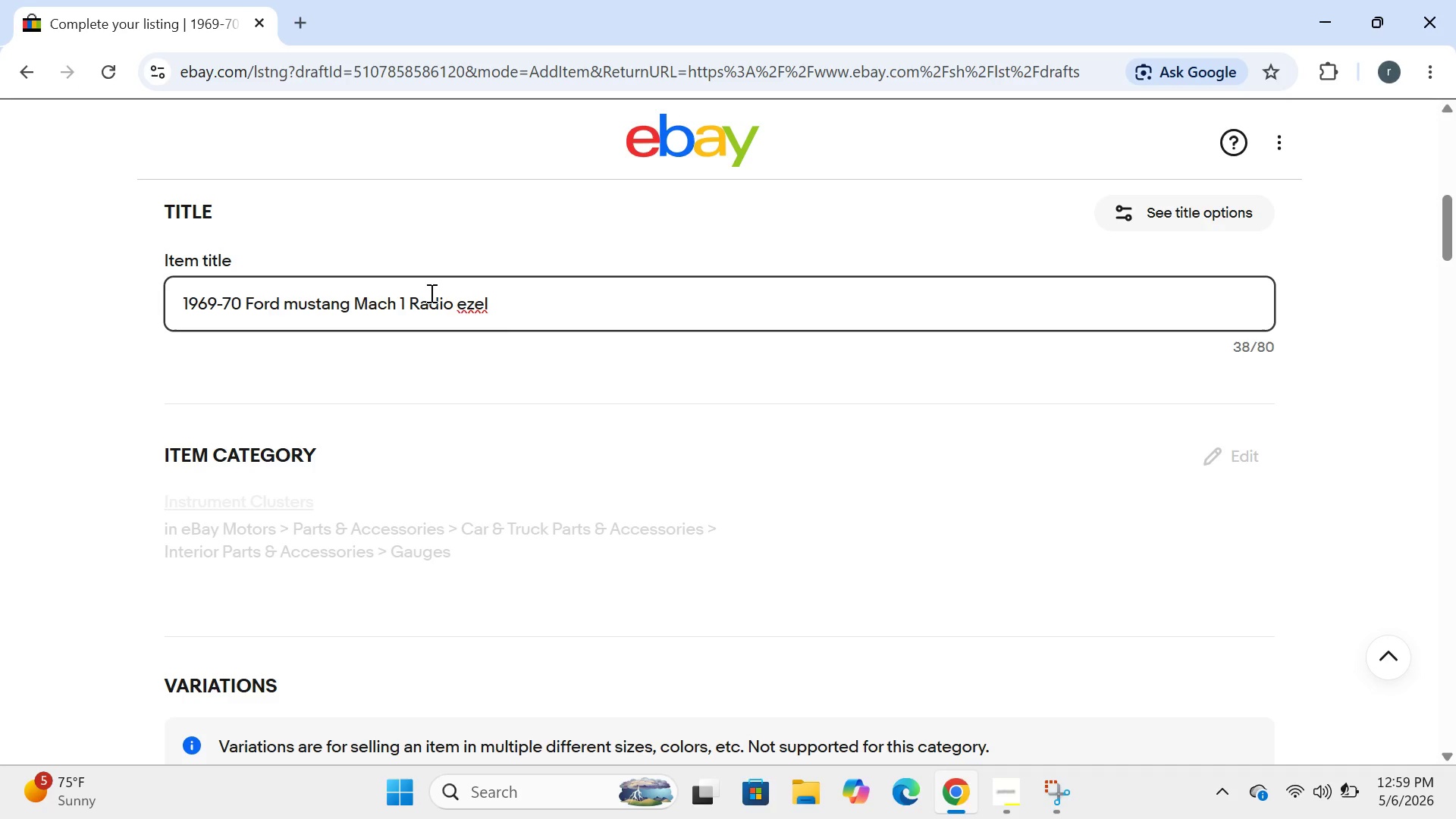 
key(B)
 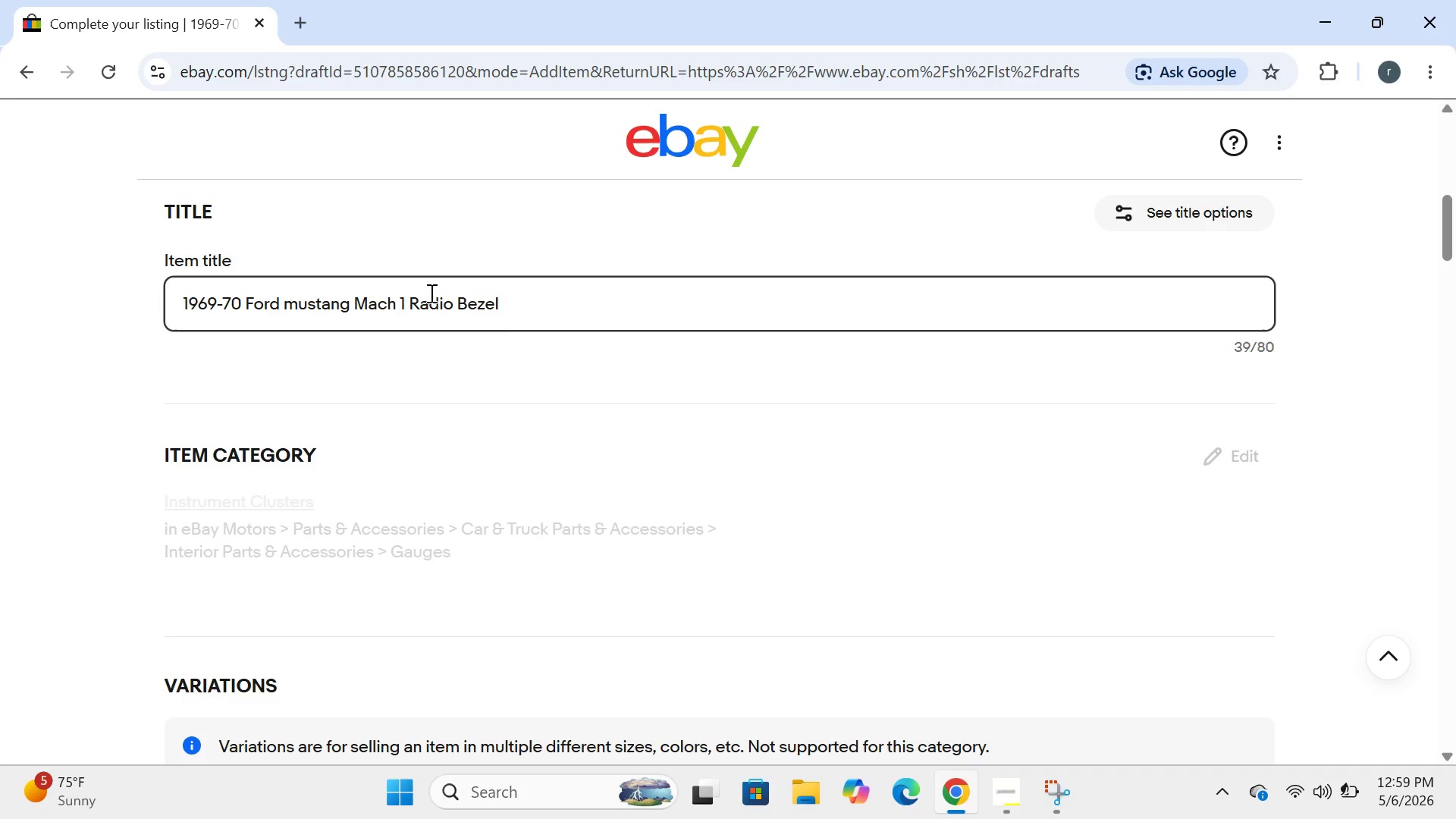 
key(CapsLock)
 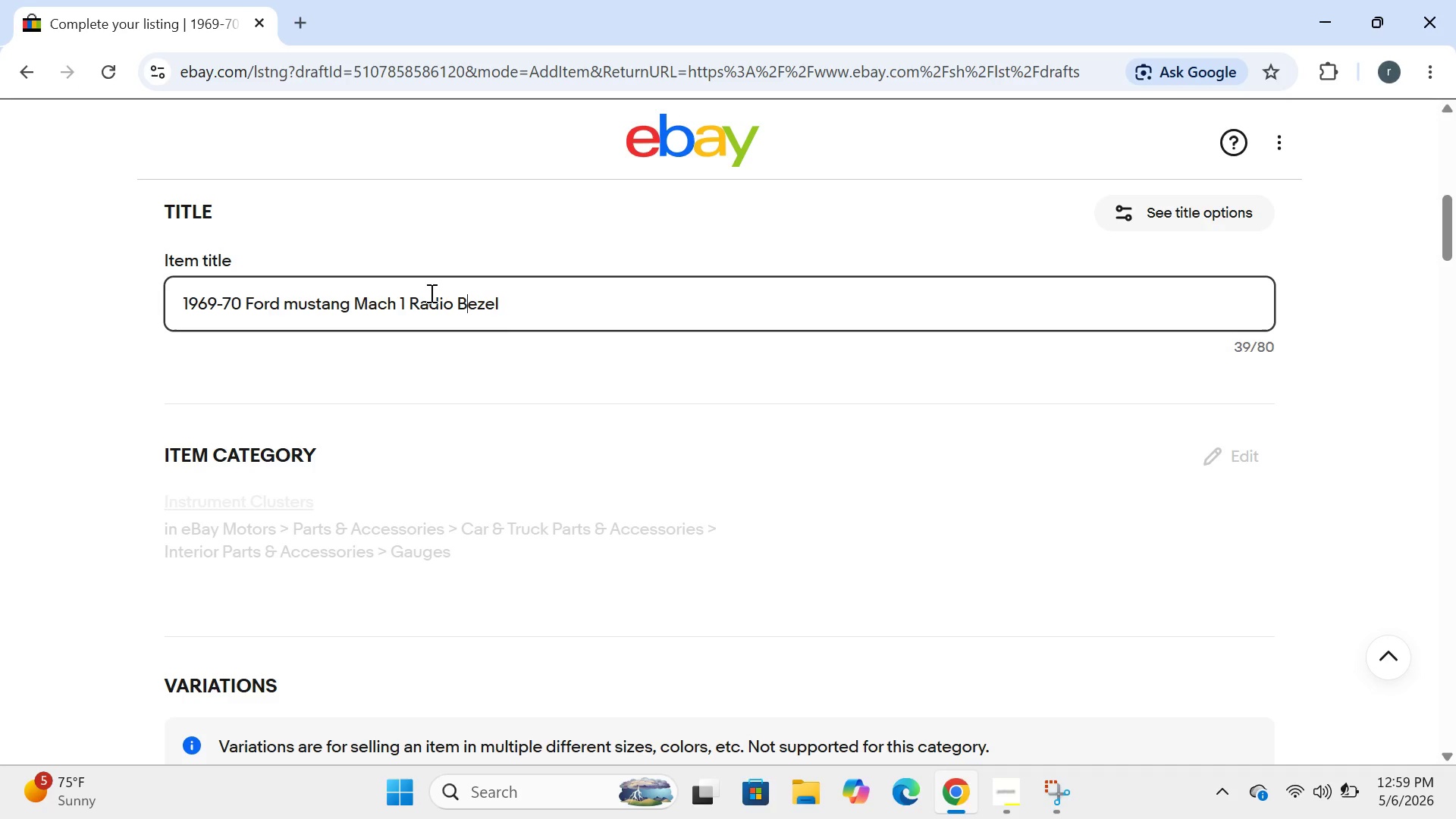 
key(ArrowRight)
 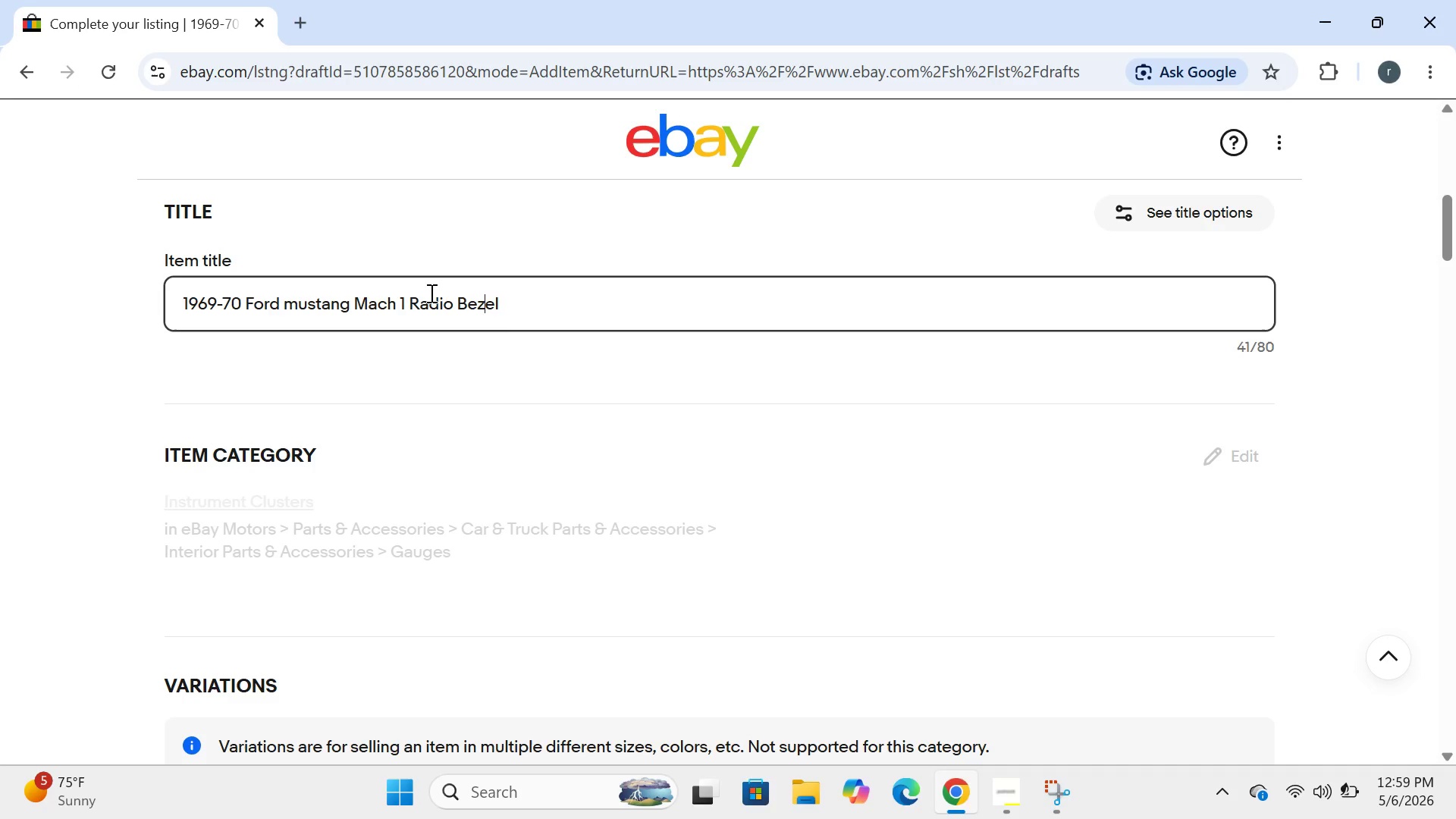 
key(ArrowRight)
 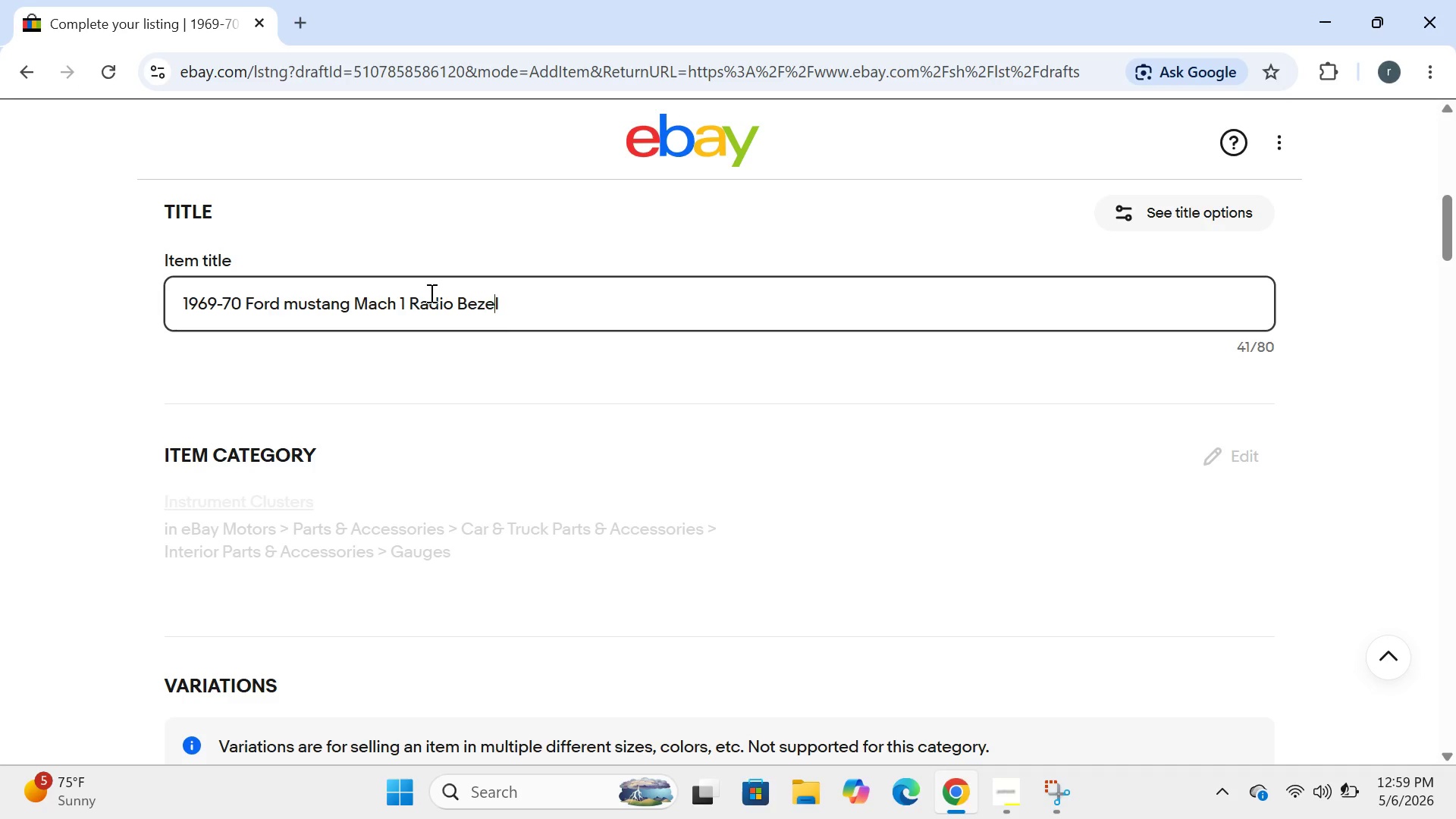 
key(ArrowRight)
 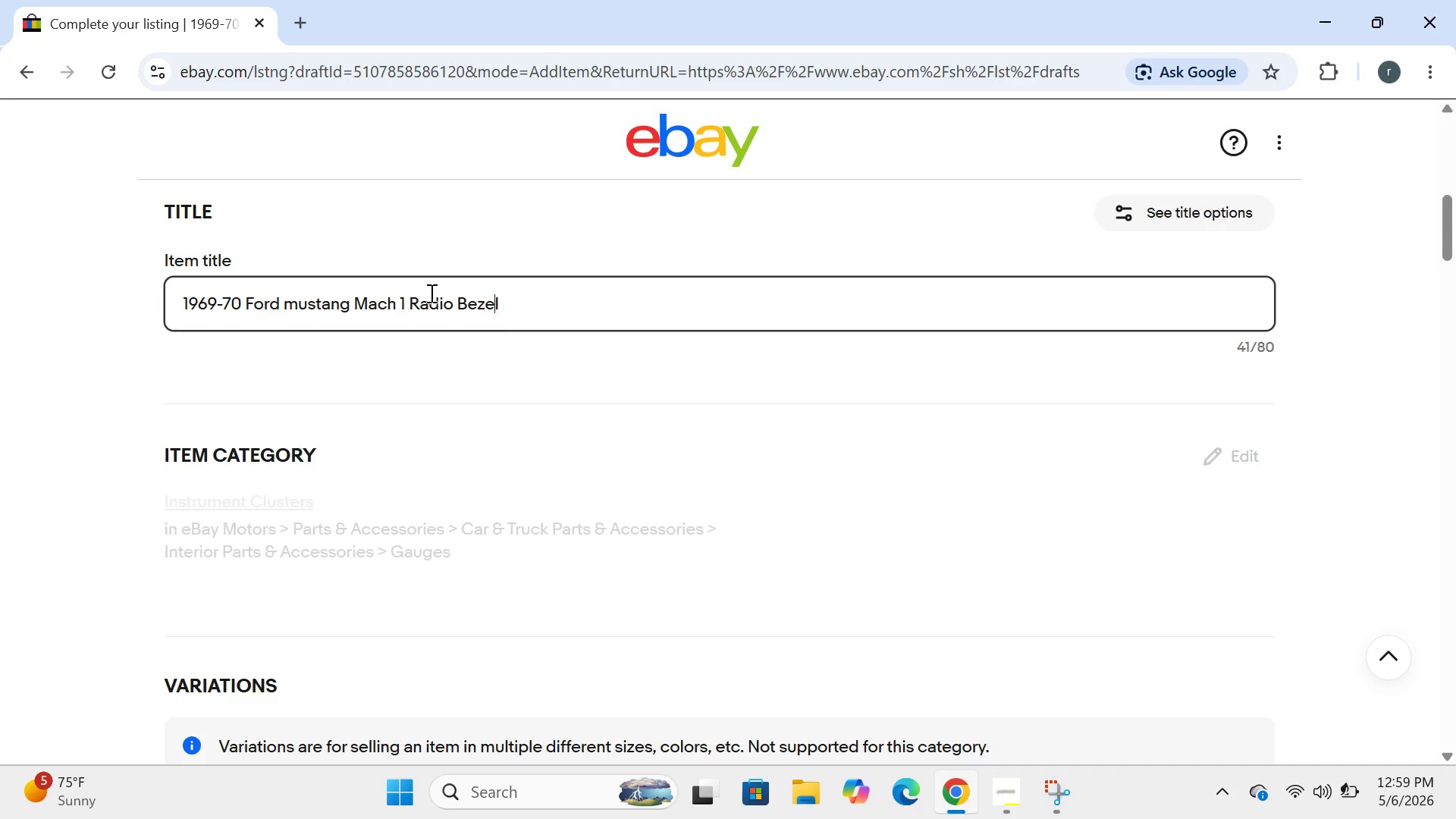 
key(ArrowRight)
 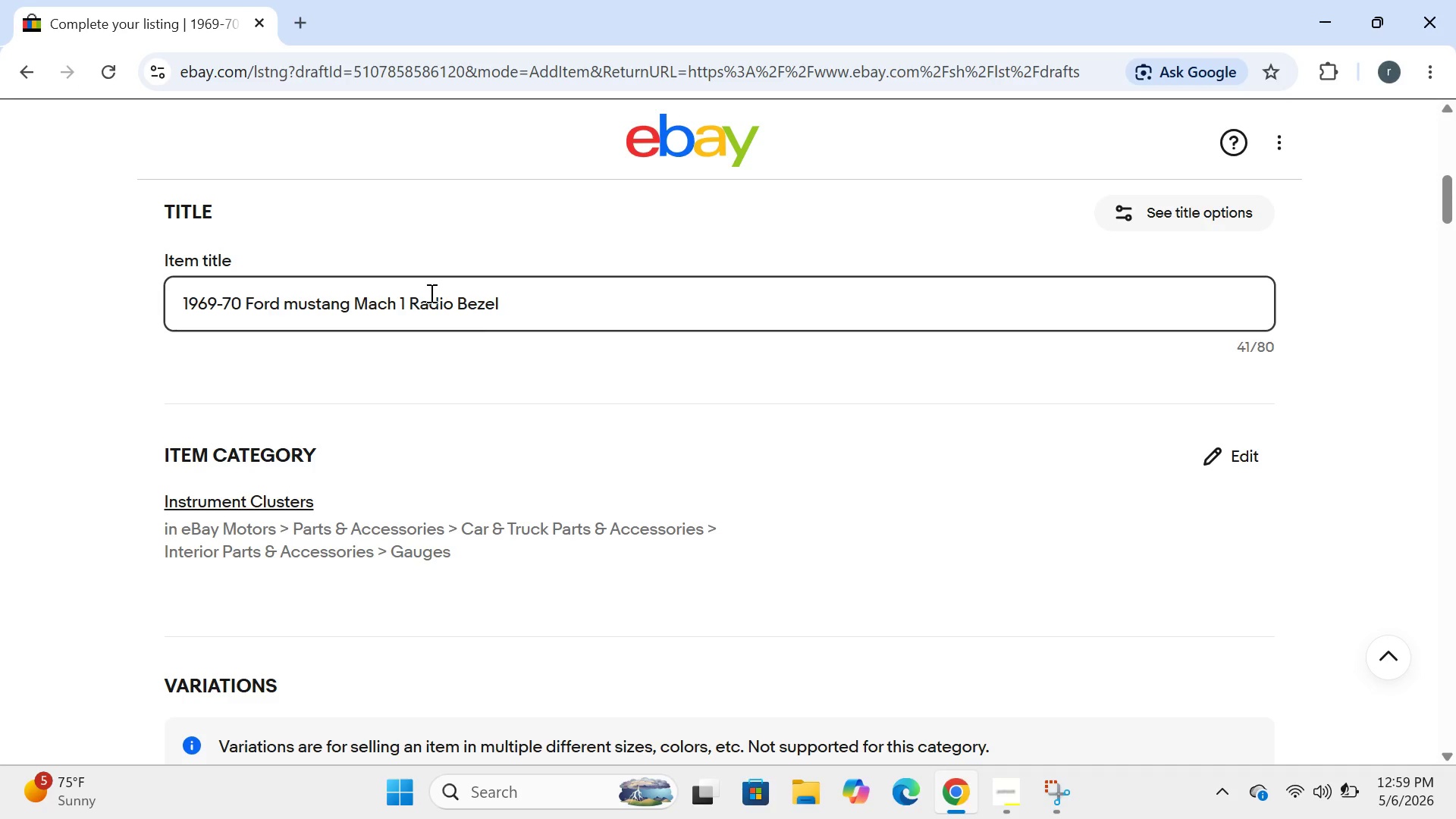 
key(Space)
 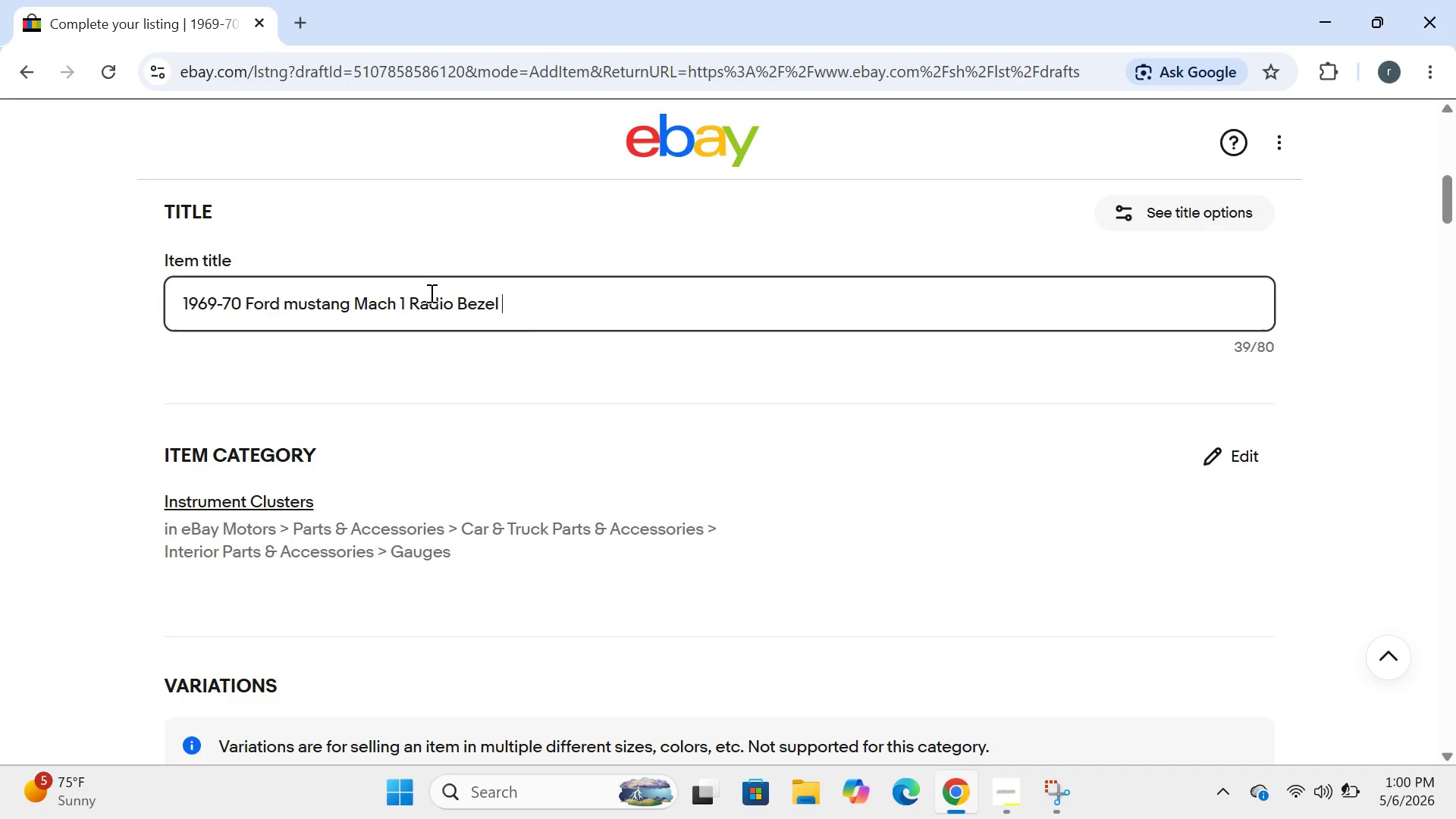 
wait(33.56)
 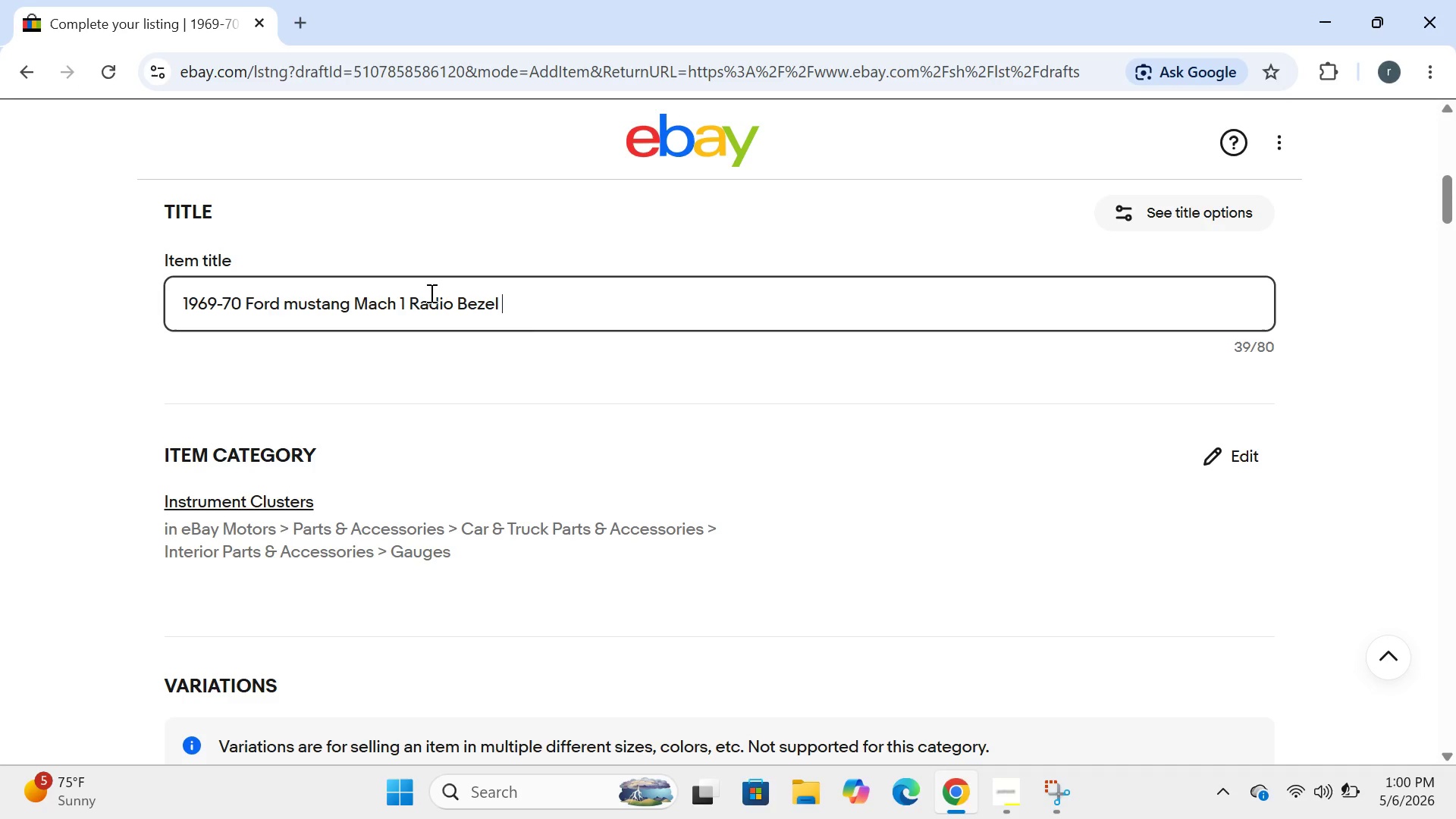 
type(ND[Home])
key(Backspace)
key(Backspace)
 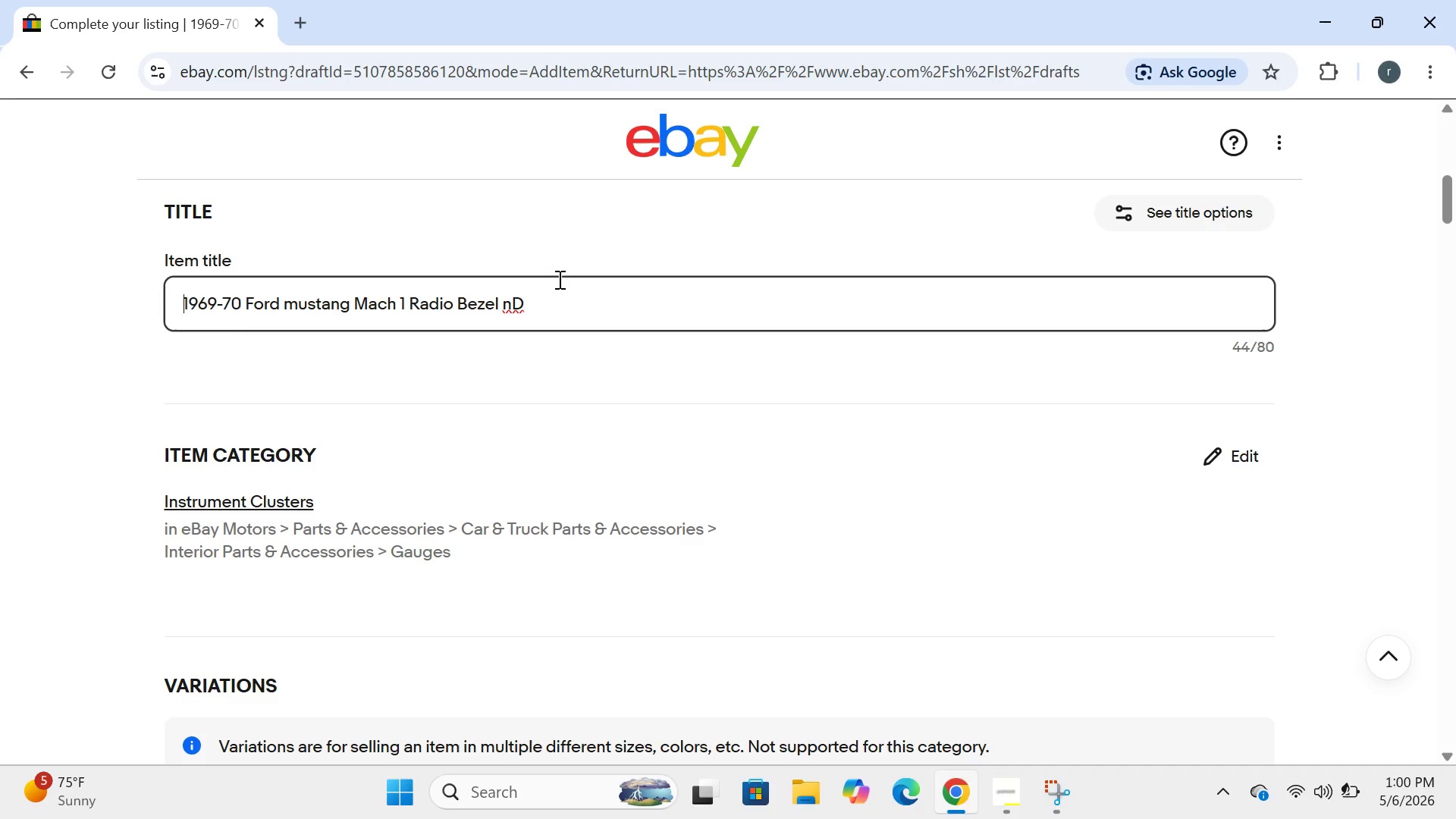 
left_click([557, 279])
 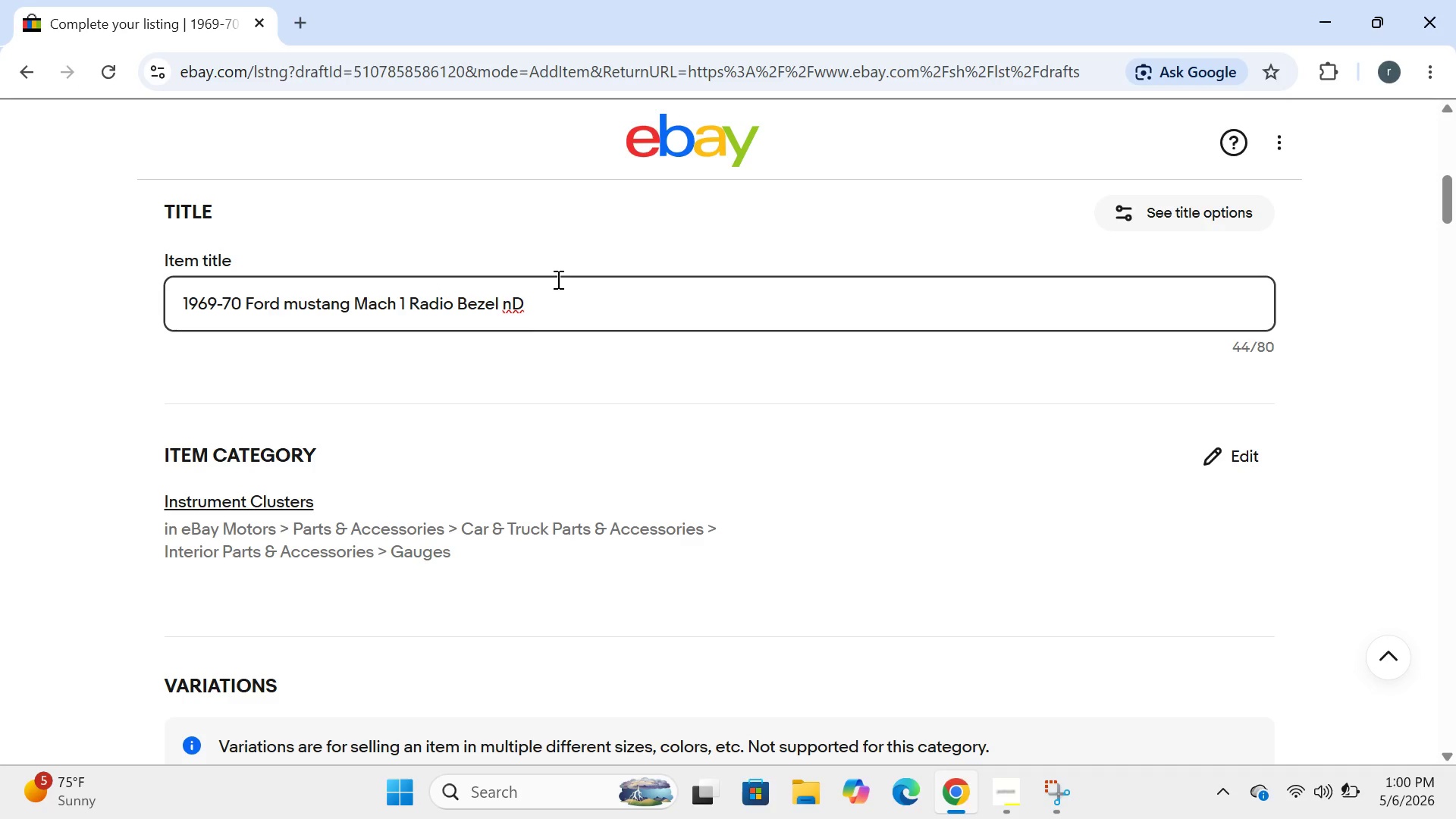 
key(Backspace)
key(Backspace)
key(Backspace)
key(Backspace)
type(O)
key(Backspace)
type(DOZZ0)
key(Backspace)
type(-65044D70 OEM NOS)
 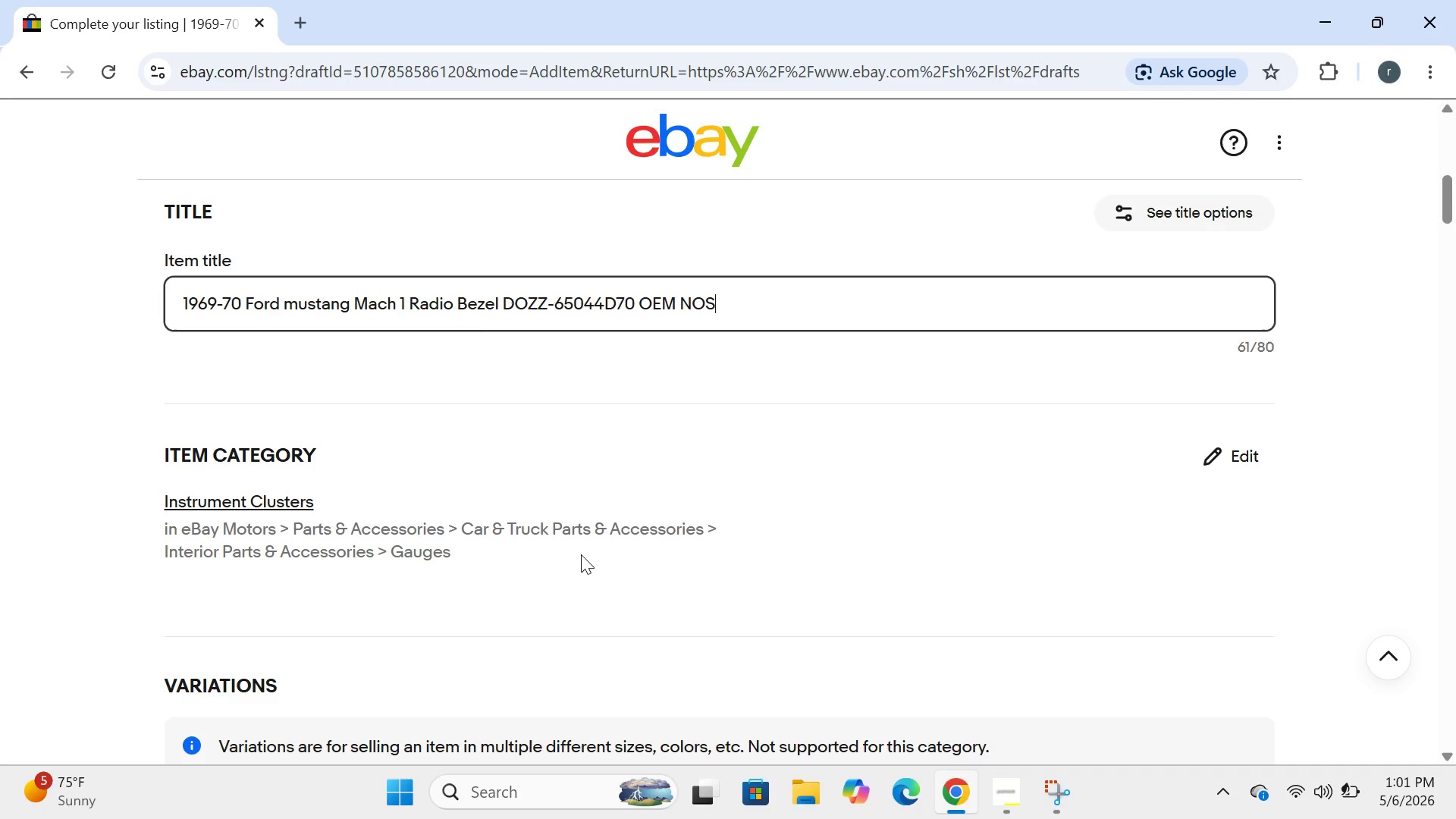 
wait(20.28)
 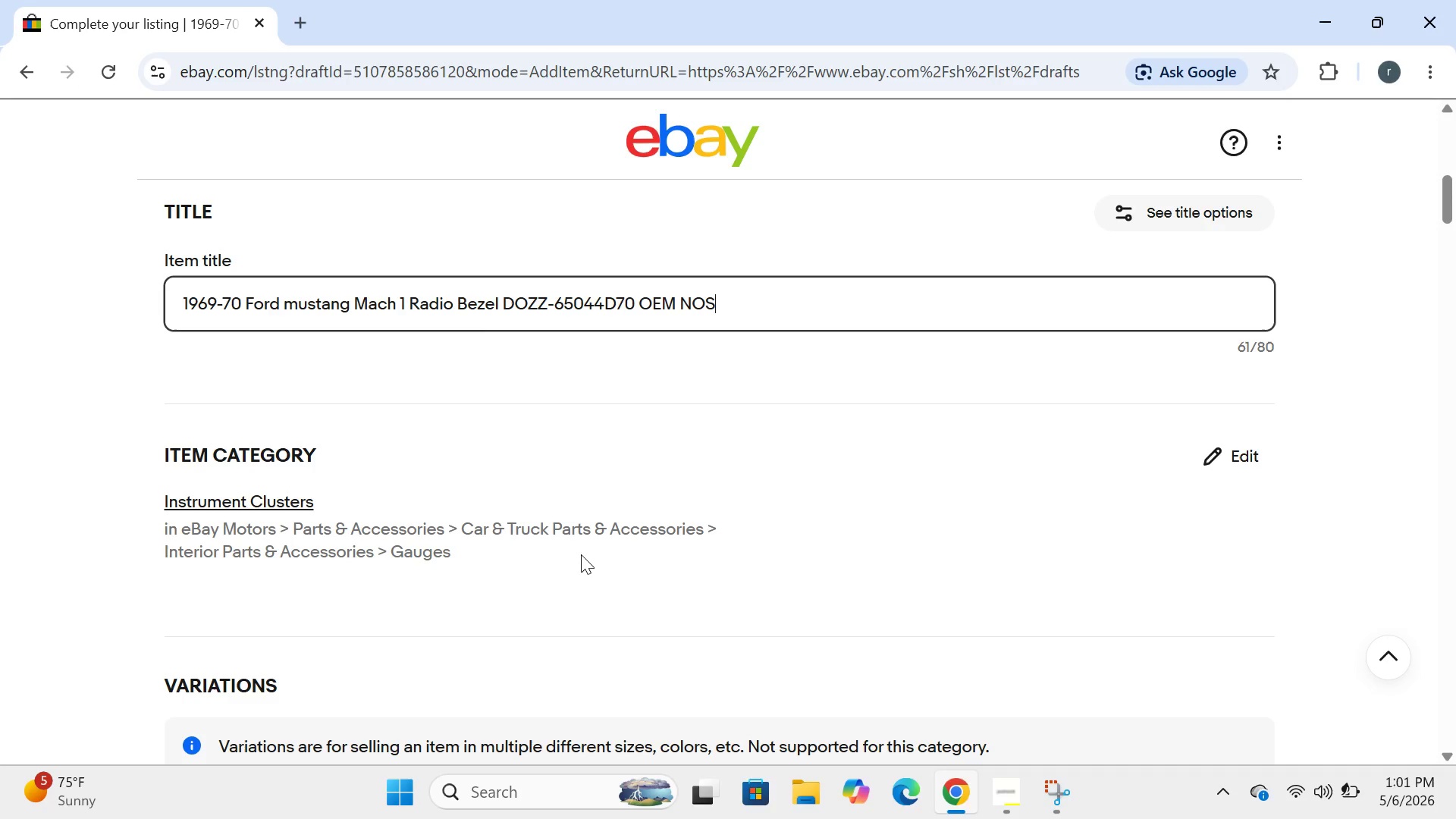 
left_click([1200, 463])
 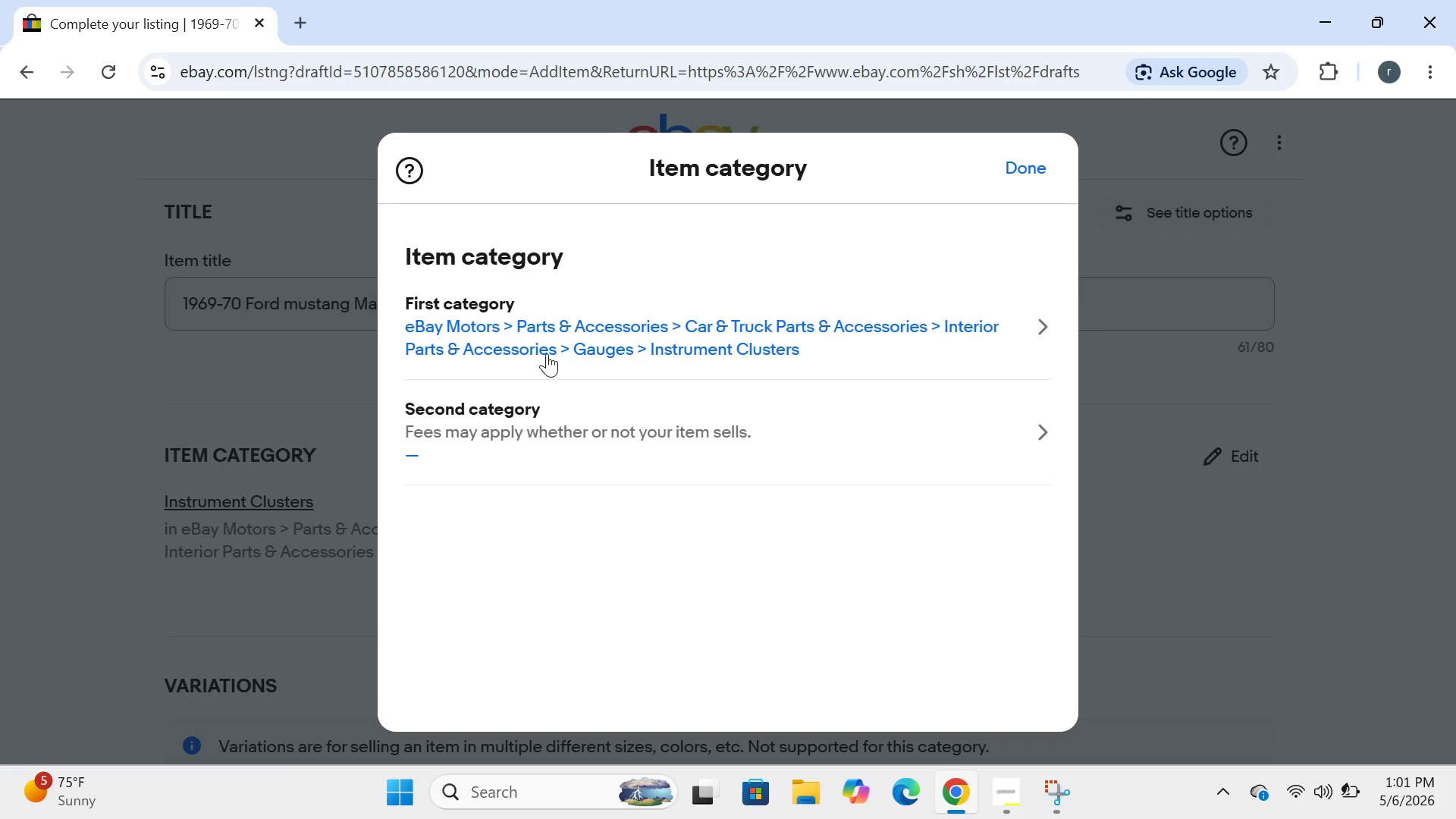 
wait(7.02)
 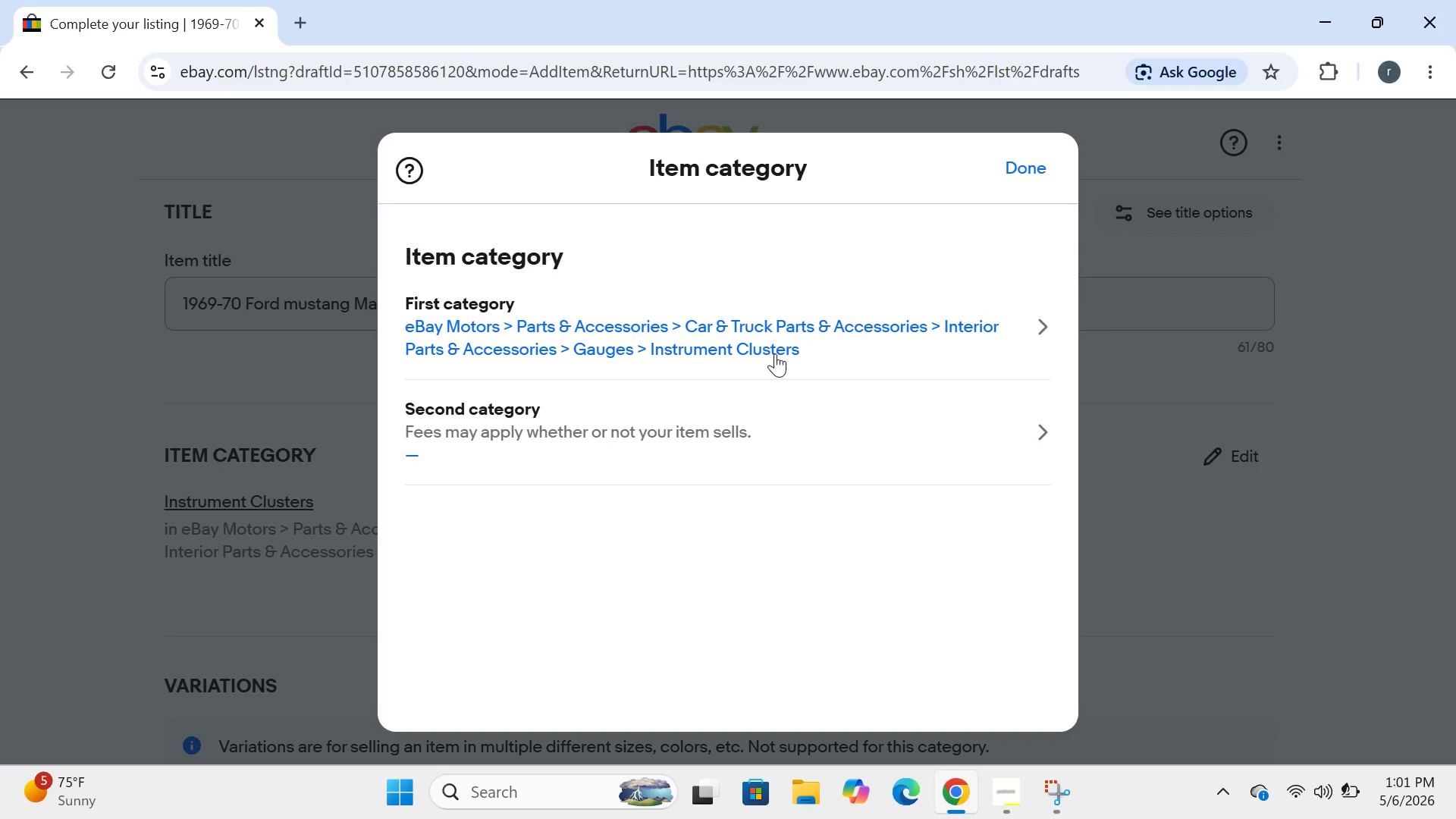 
left_click([497, 357])
 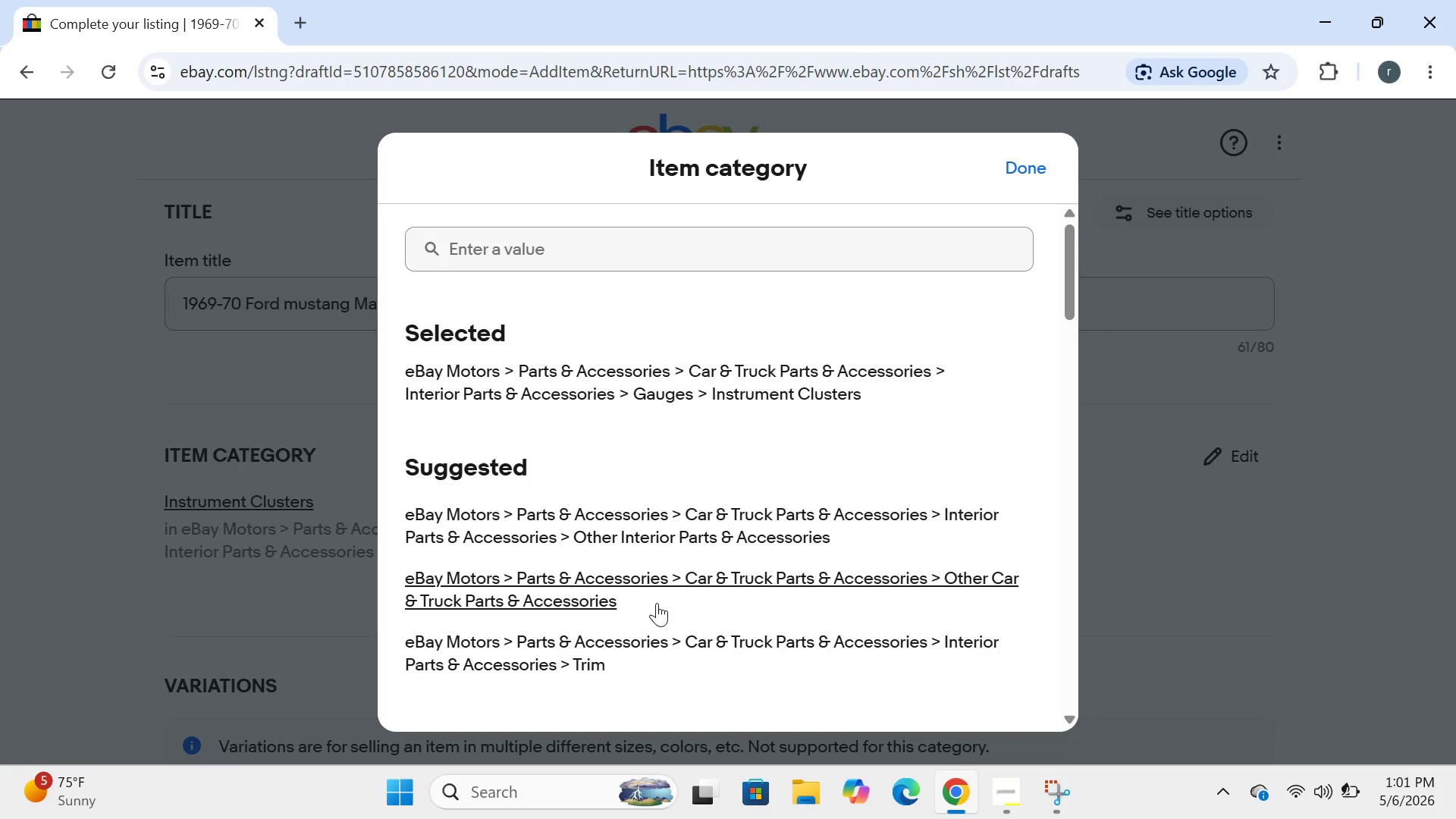 
wait(9.39)
 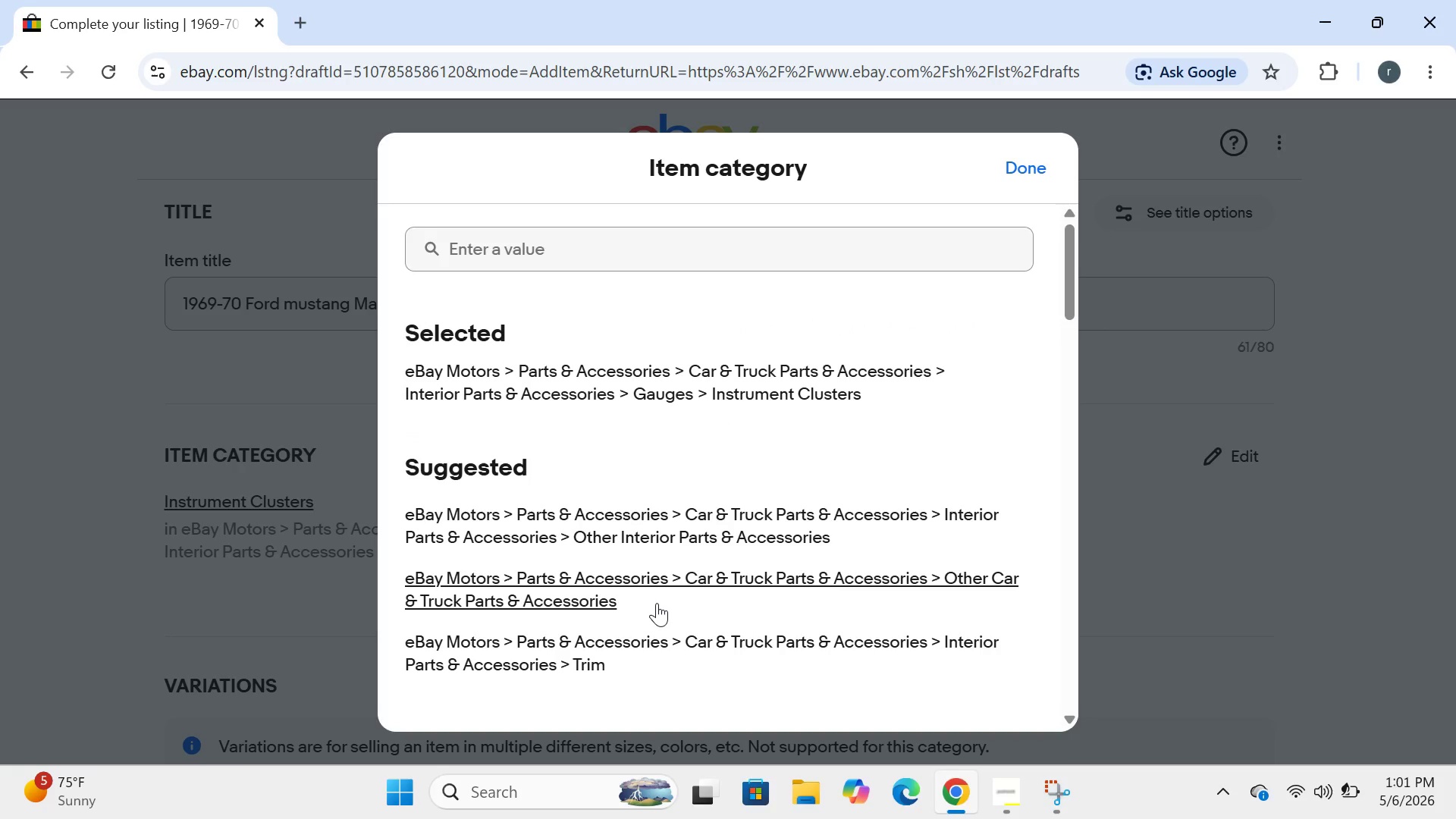 
left_click([581, 392])
 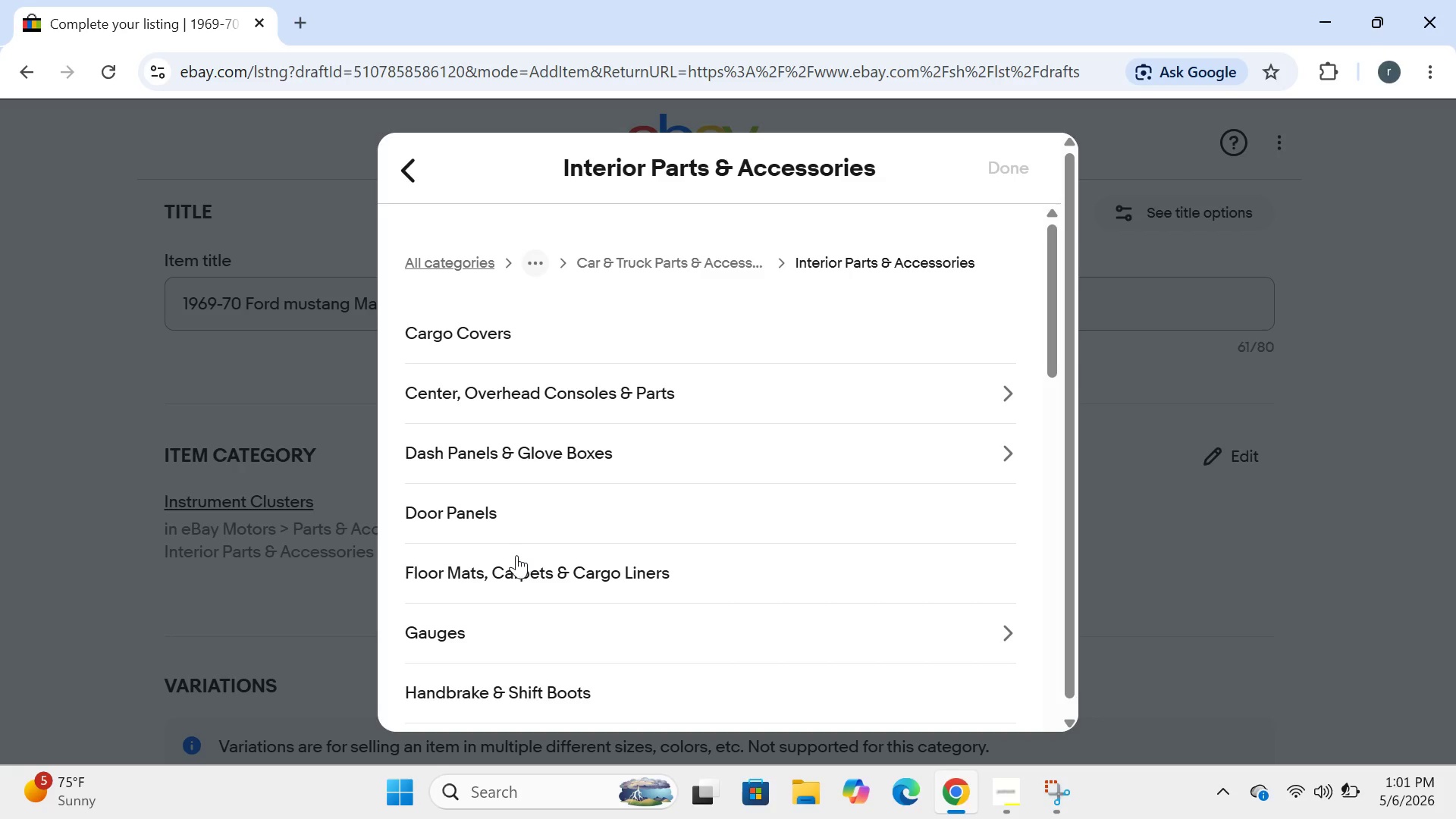 
wait(5.17)
 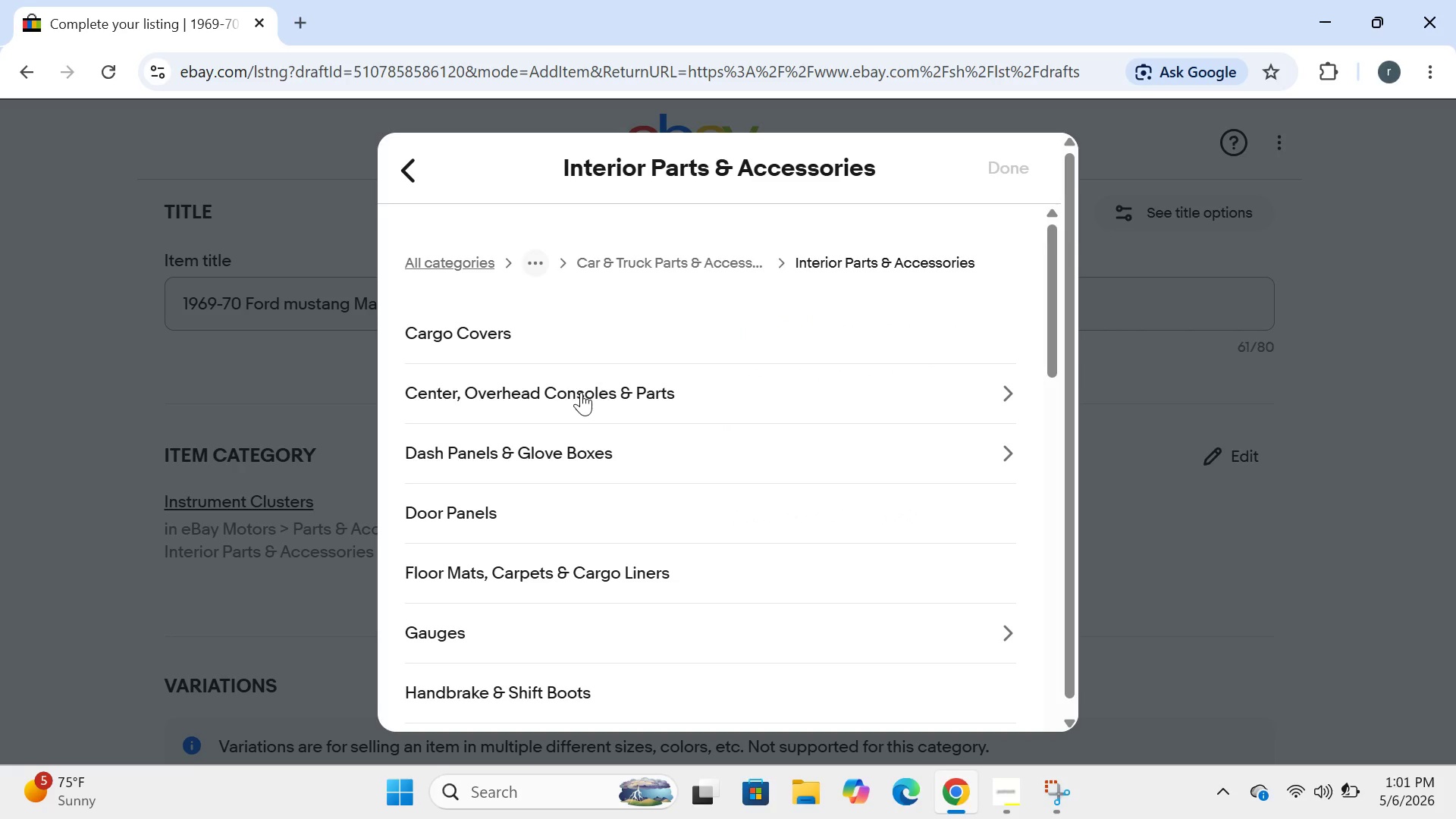 
left_click([528, 450])
 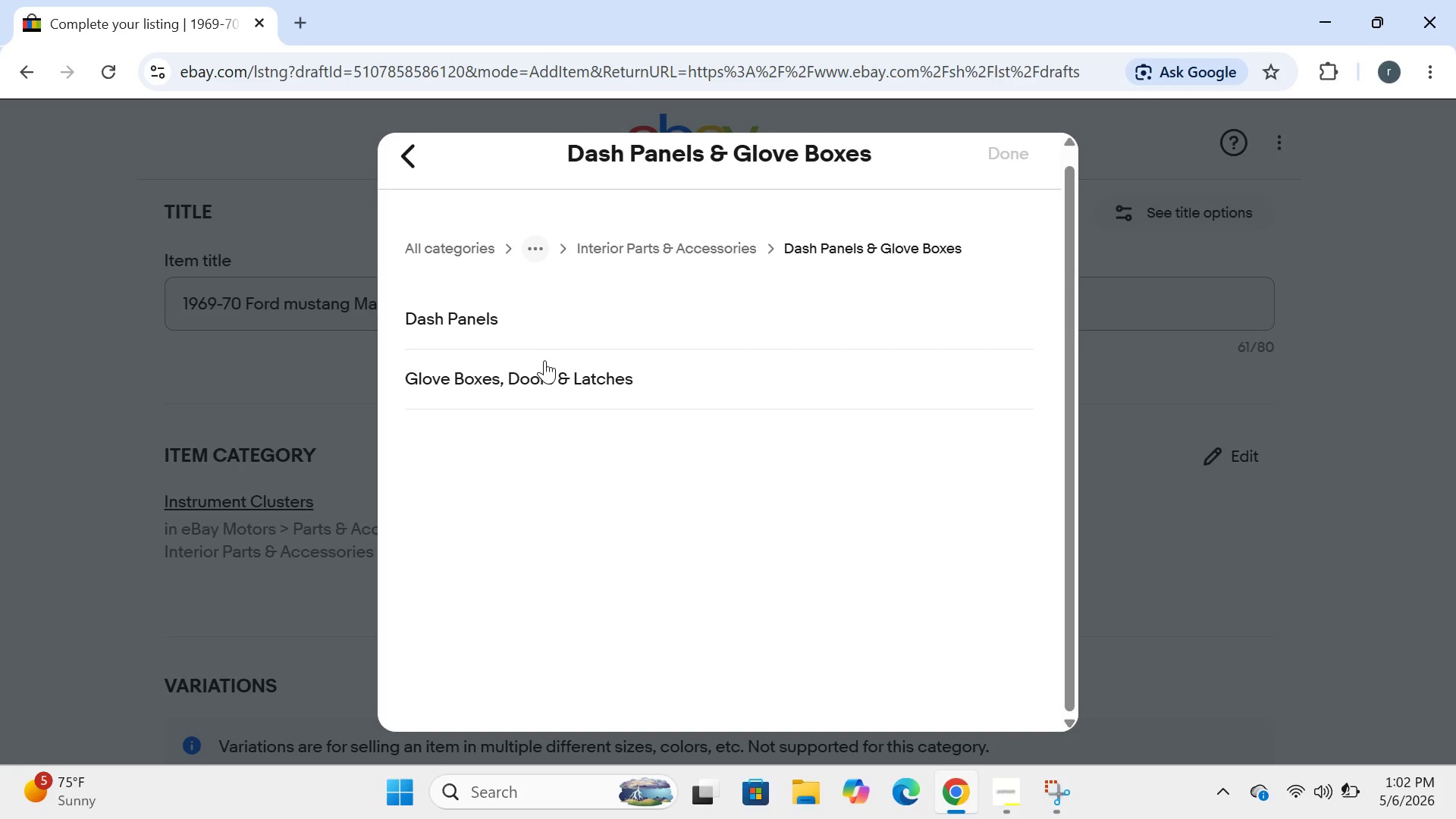 
wait(55.94)
 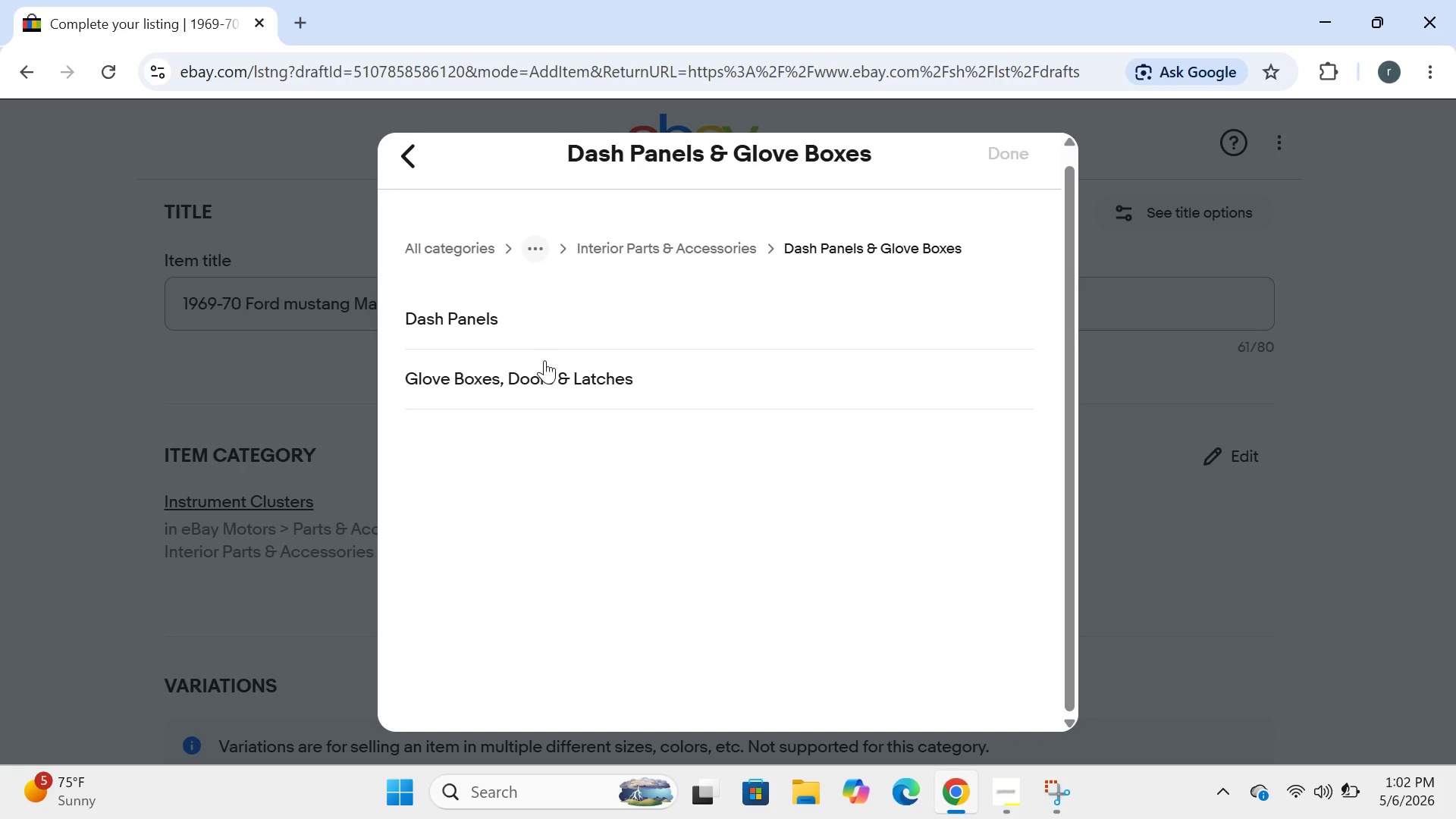 
left_click([488, 310])
 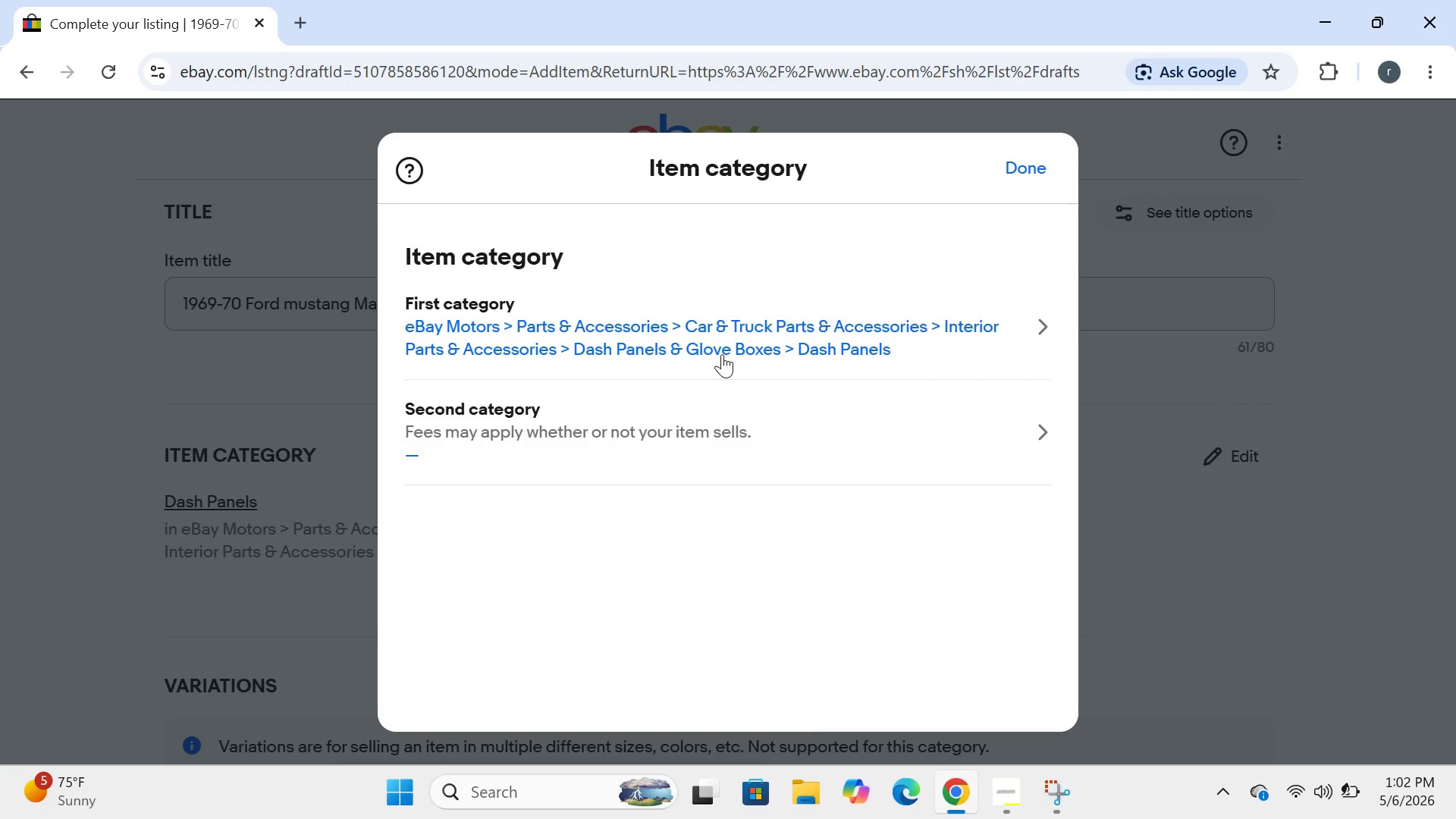 
left_click([1028, 158])
 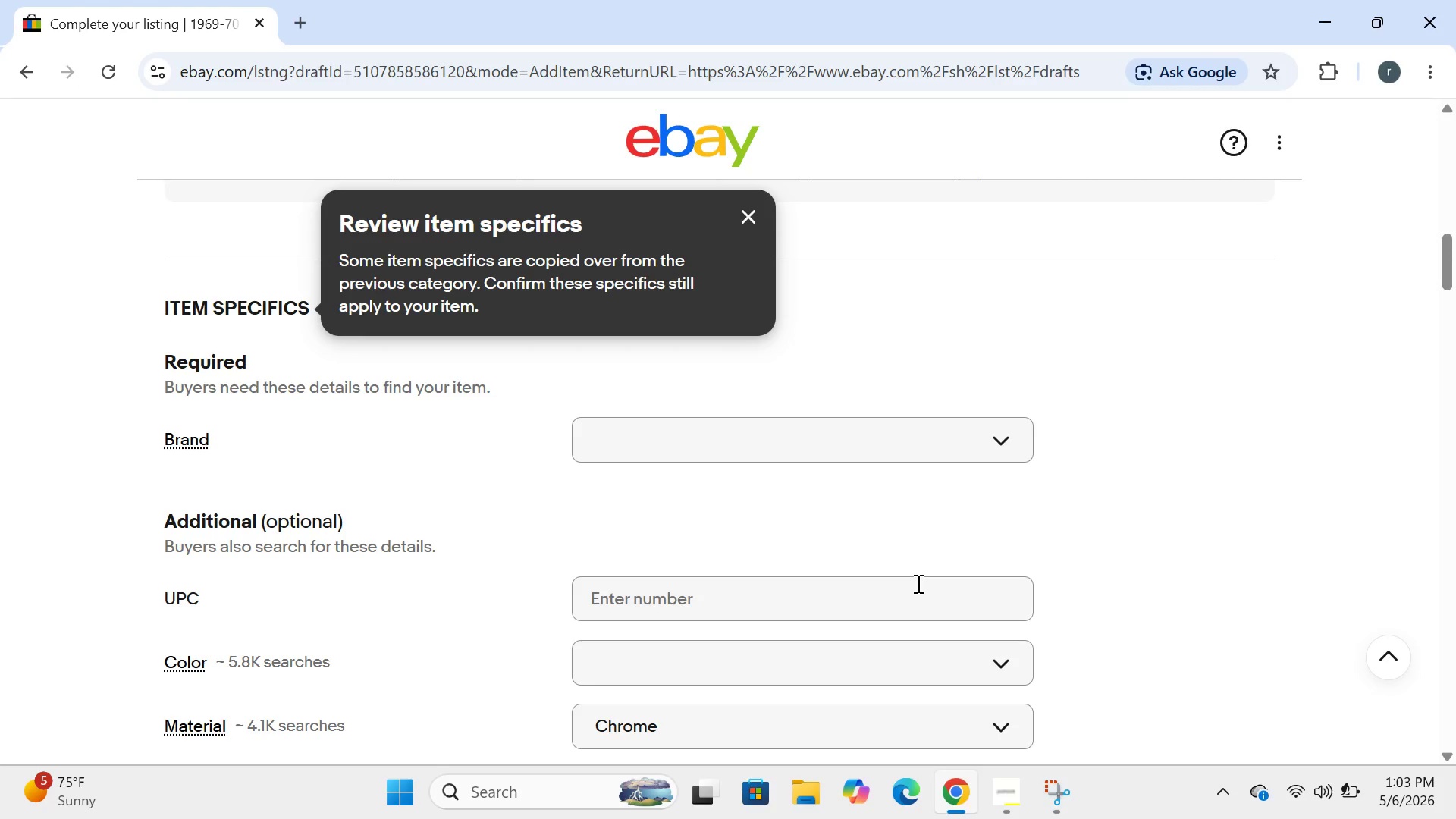 
wait(19.56)
 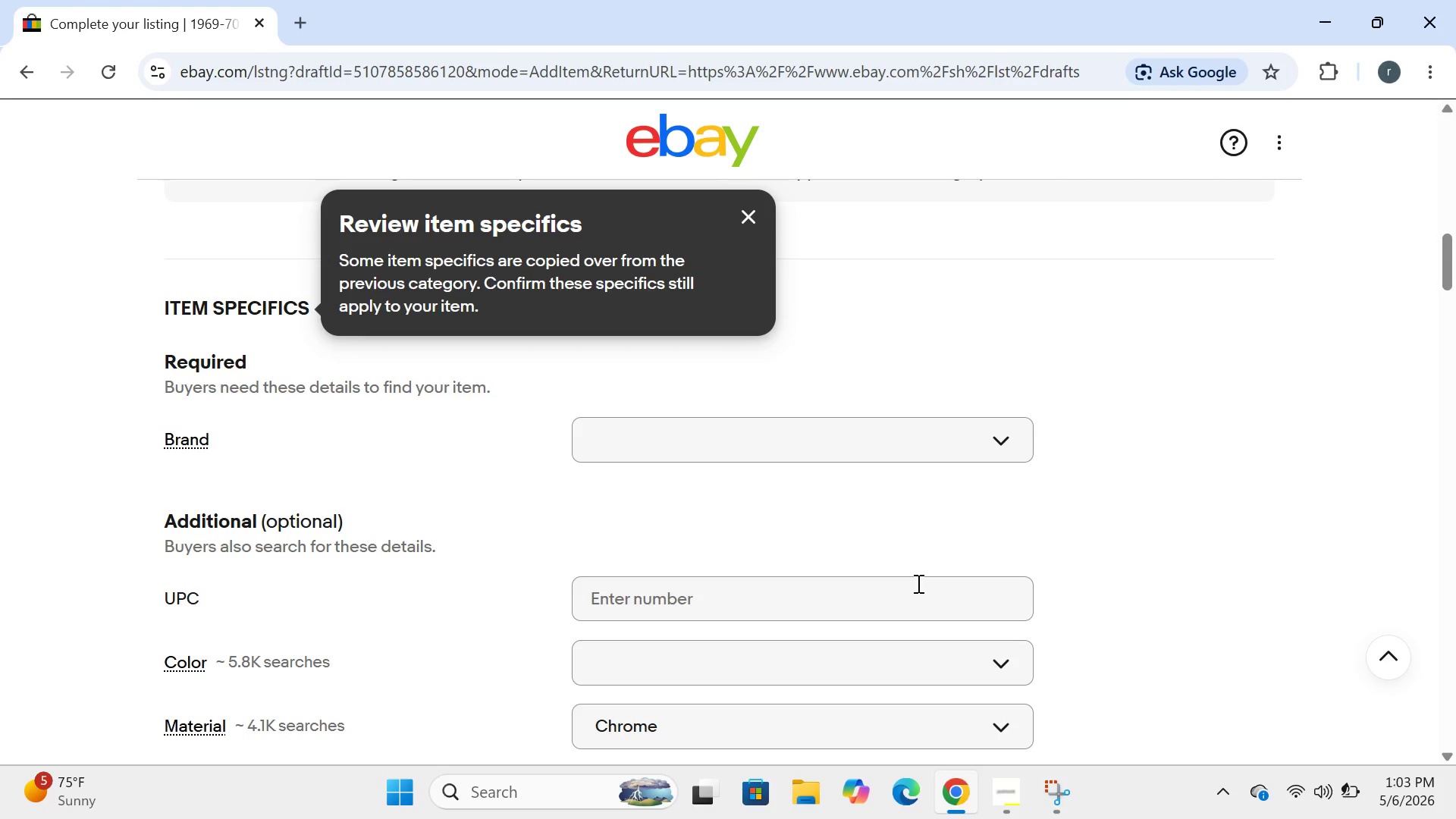 
left_click([1238, 364])
 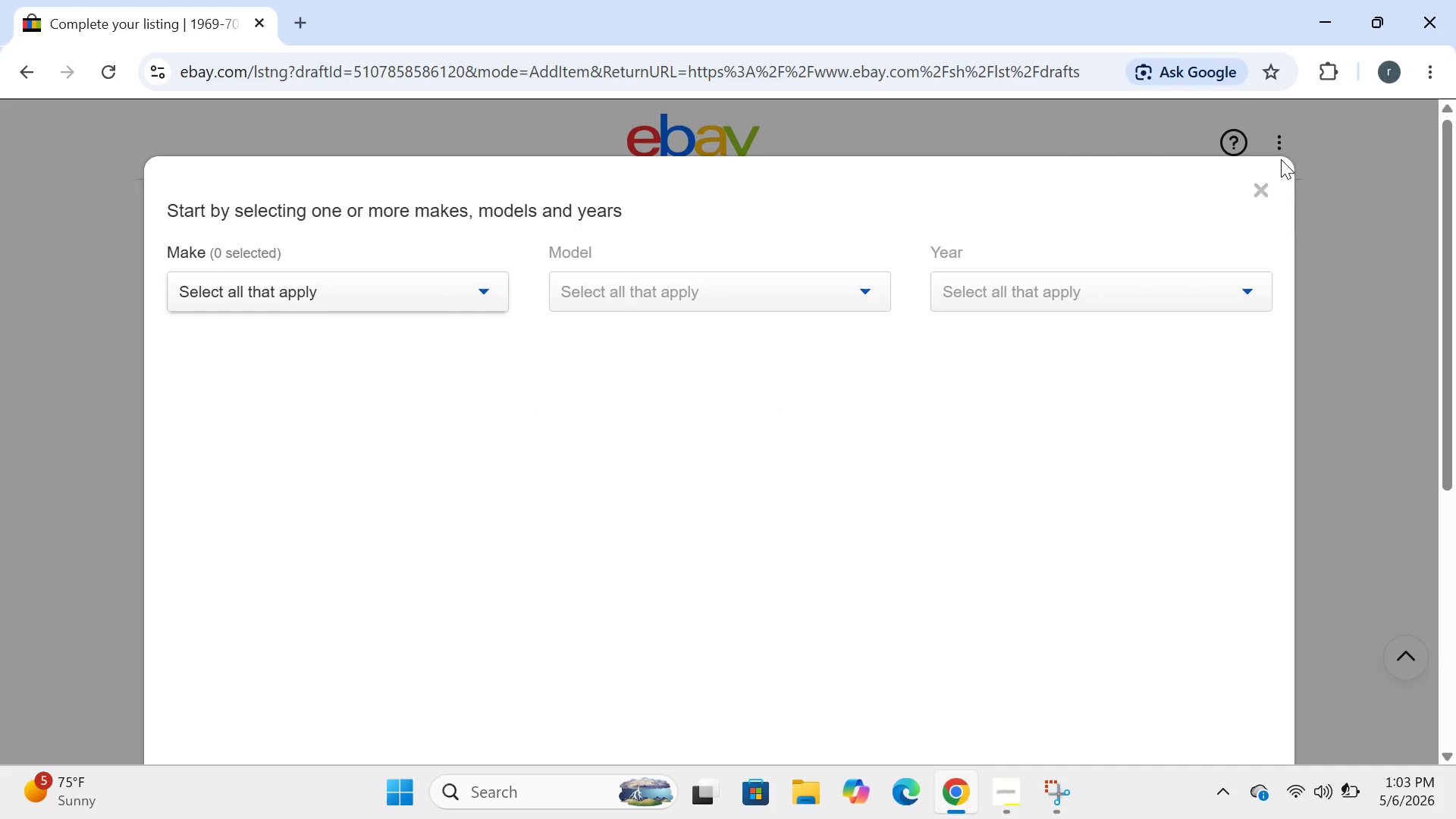 
left_click([1253, 174])
 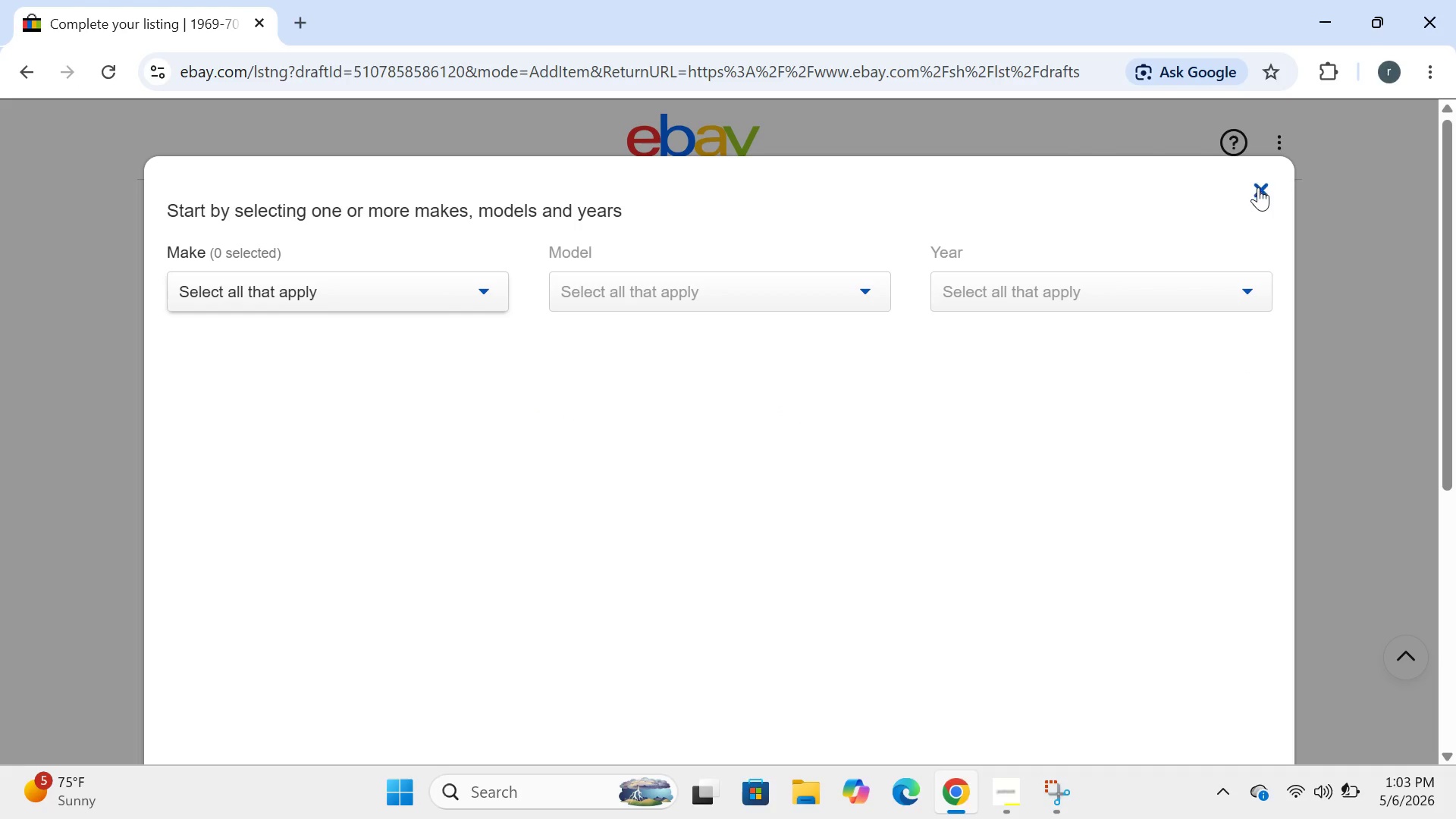 
left_click([1258, 188])
 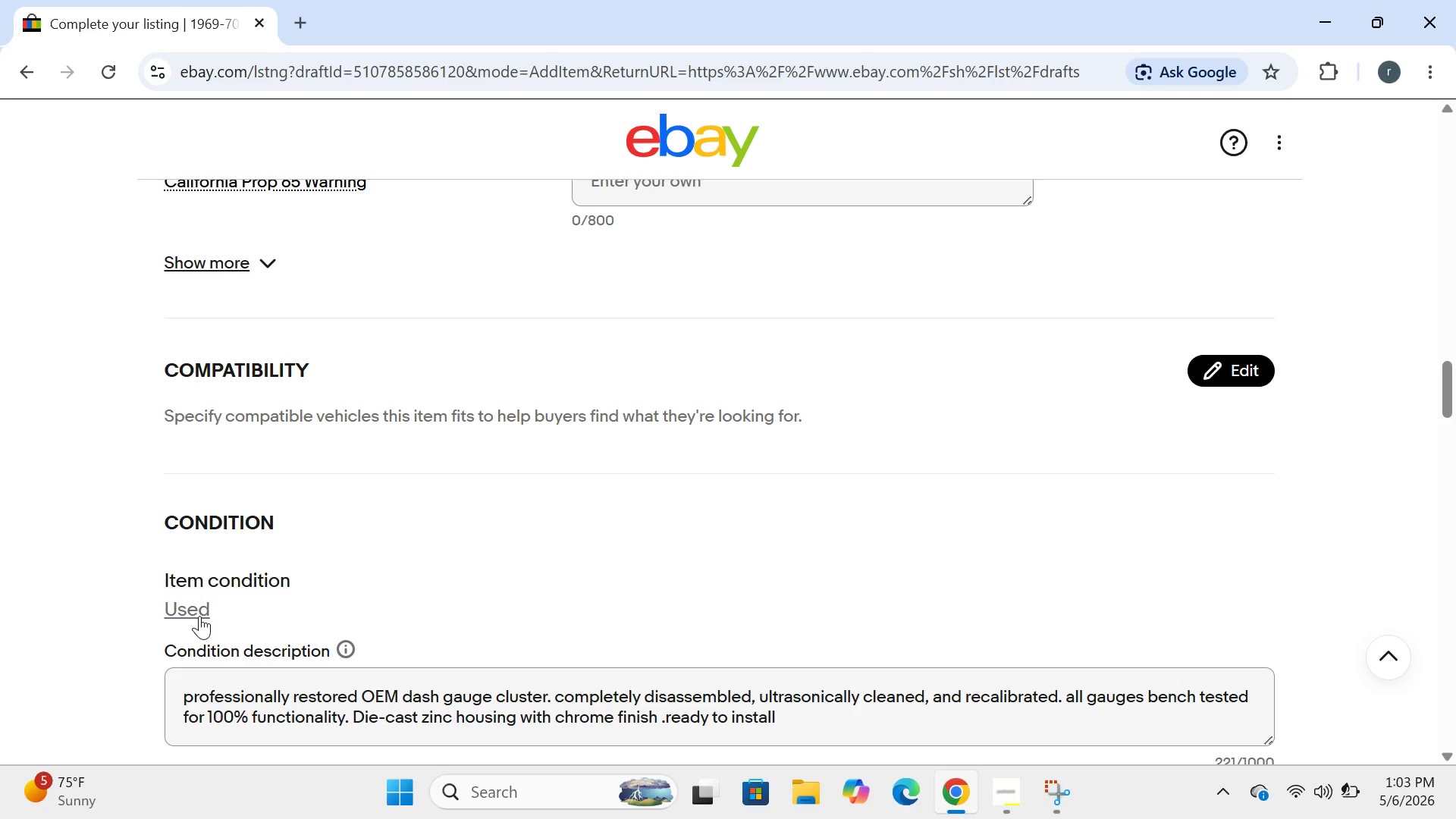 
left_click([199, 602])
 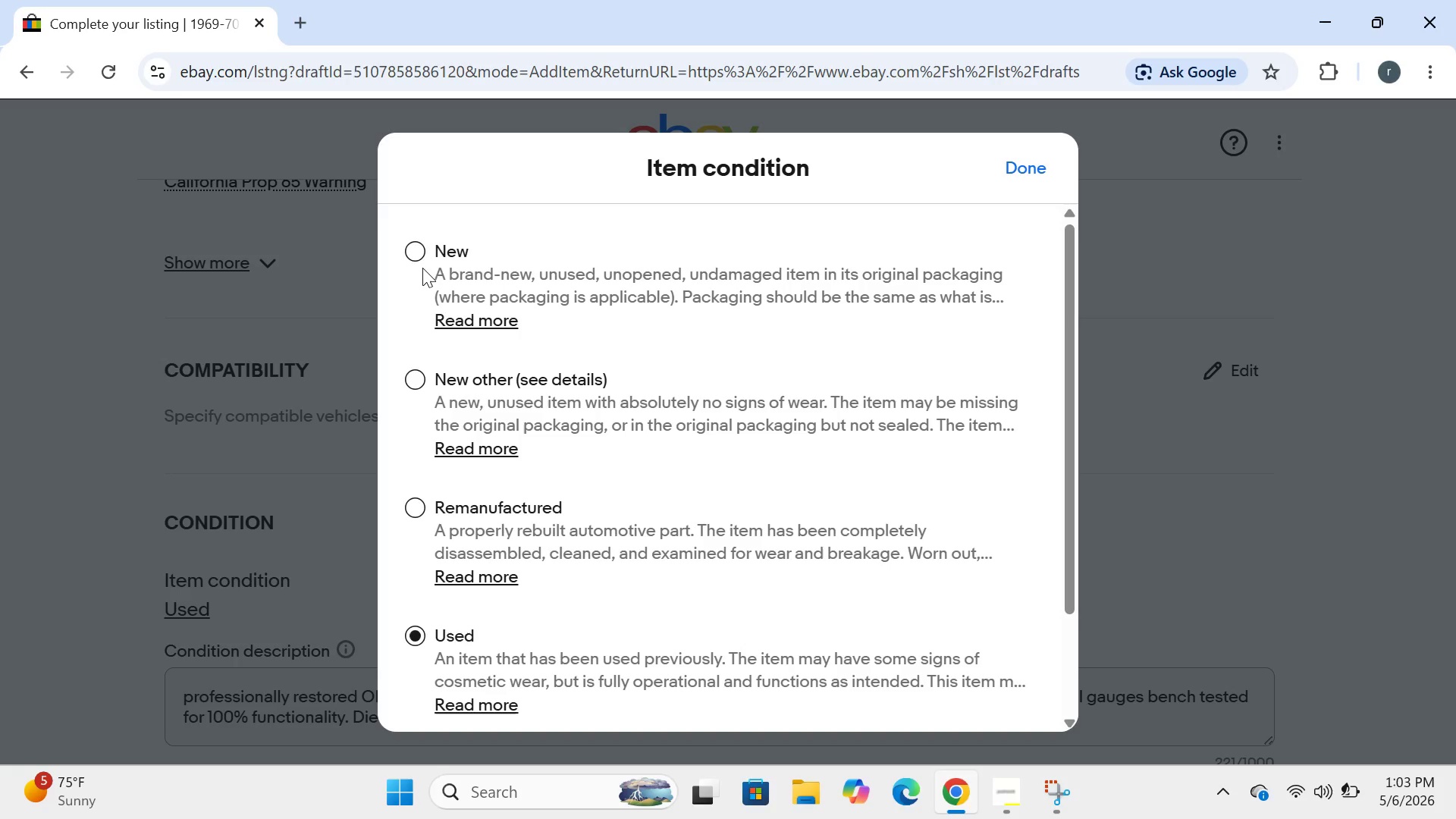 
left_click([422, 247])
 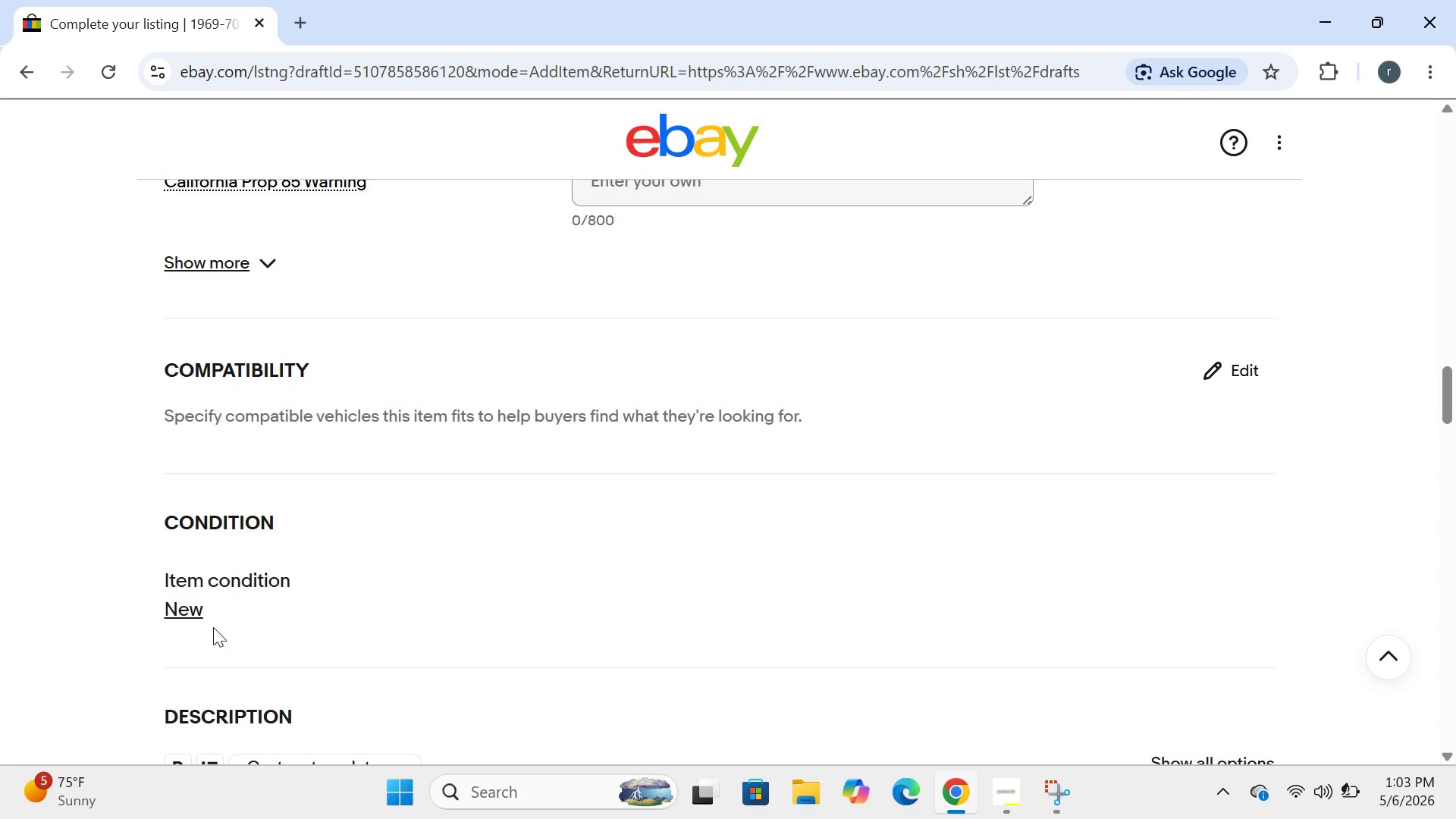 
left_click([192, 613])
 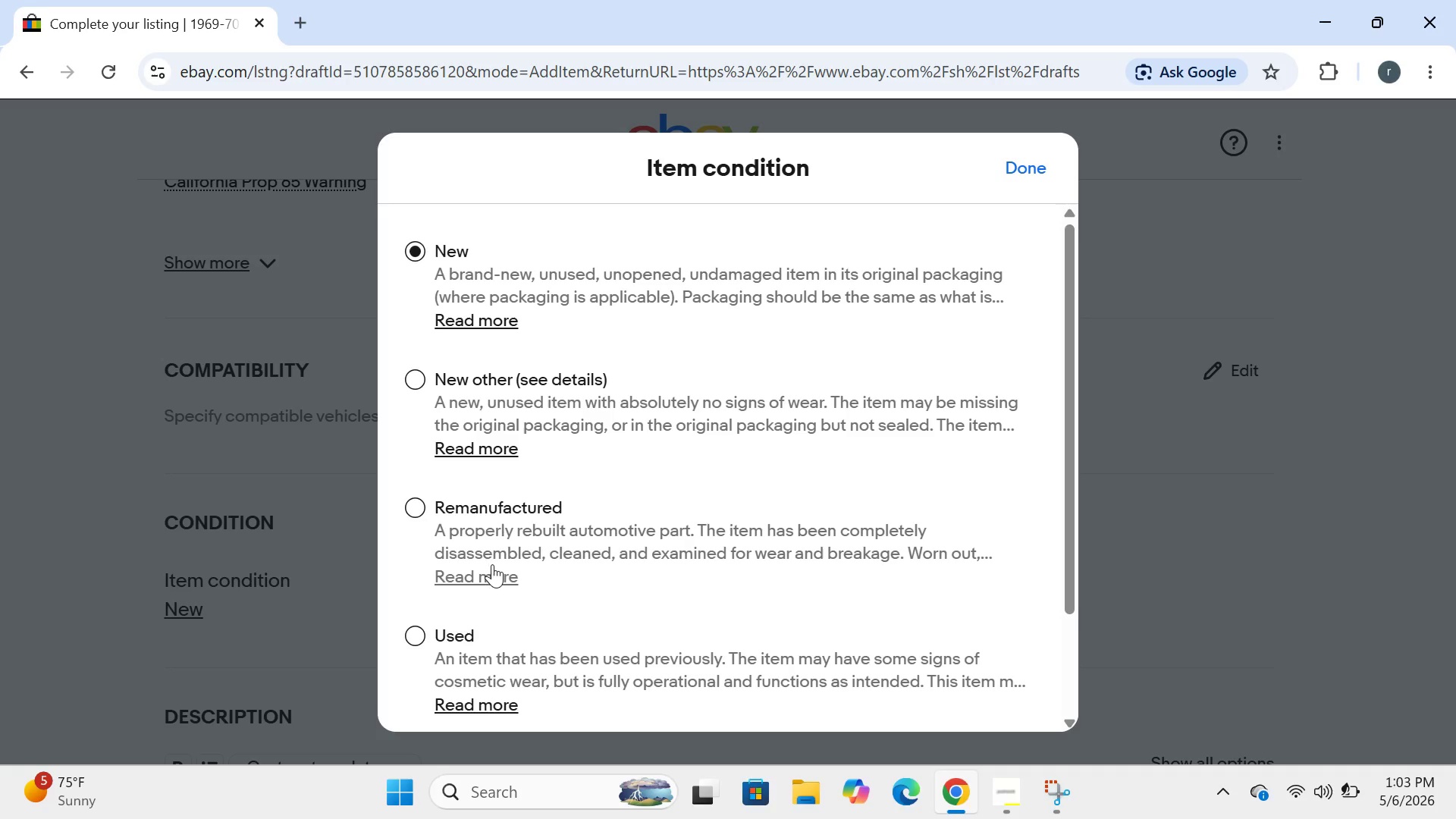 
wait(6.03)
 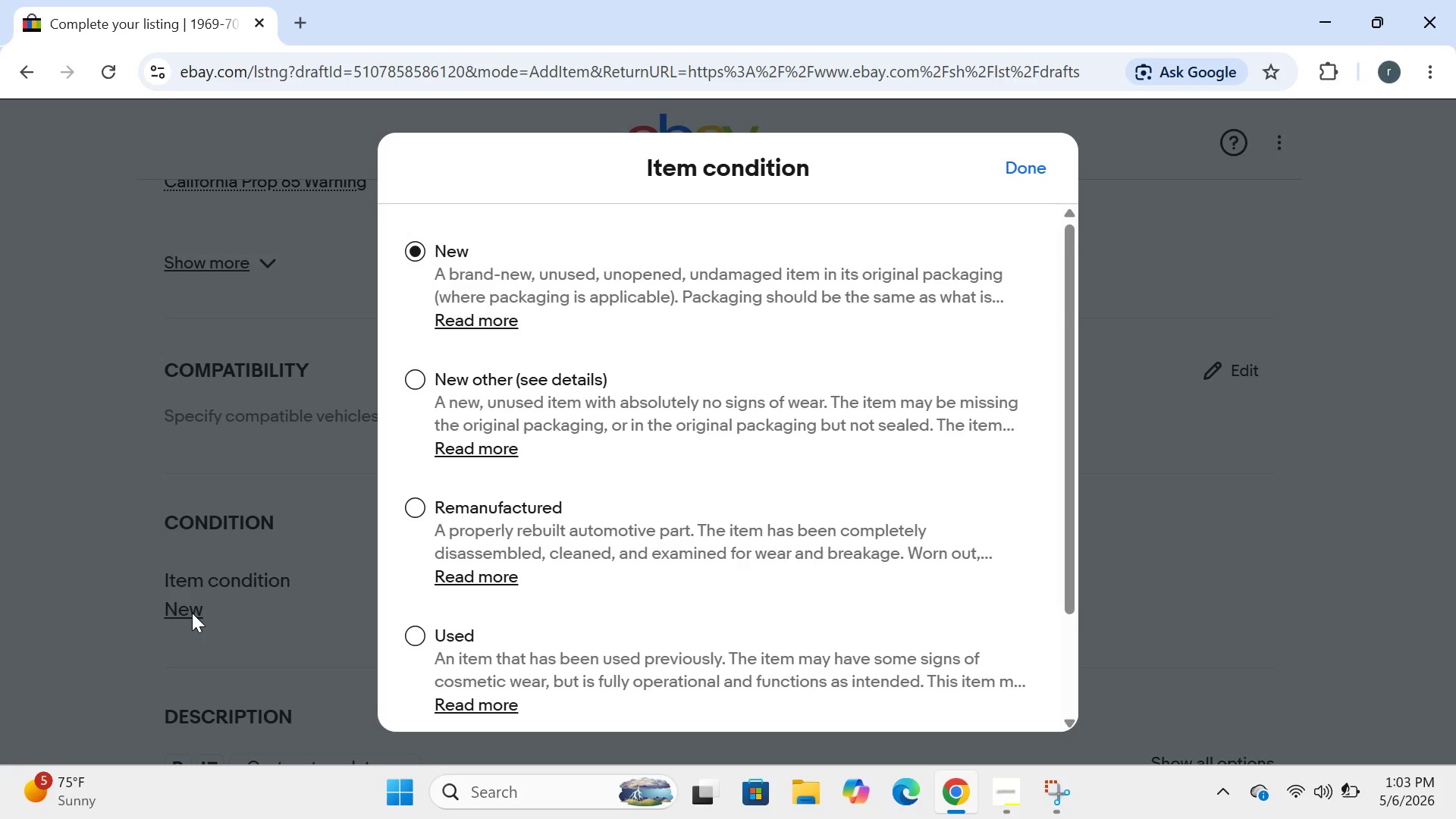 
left_click([413, 374])
 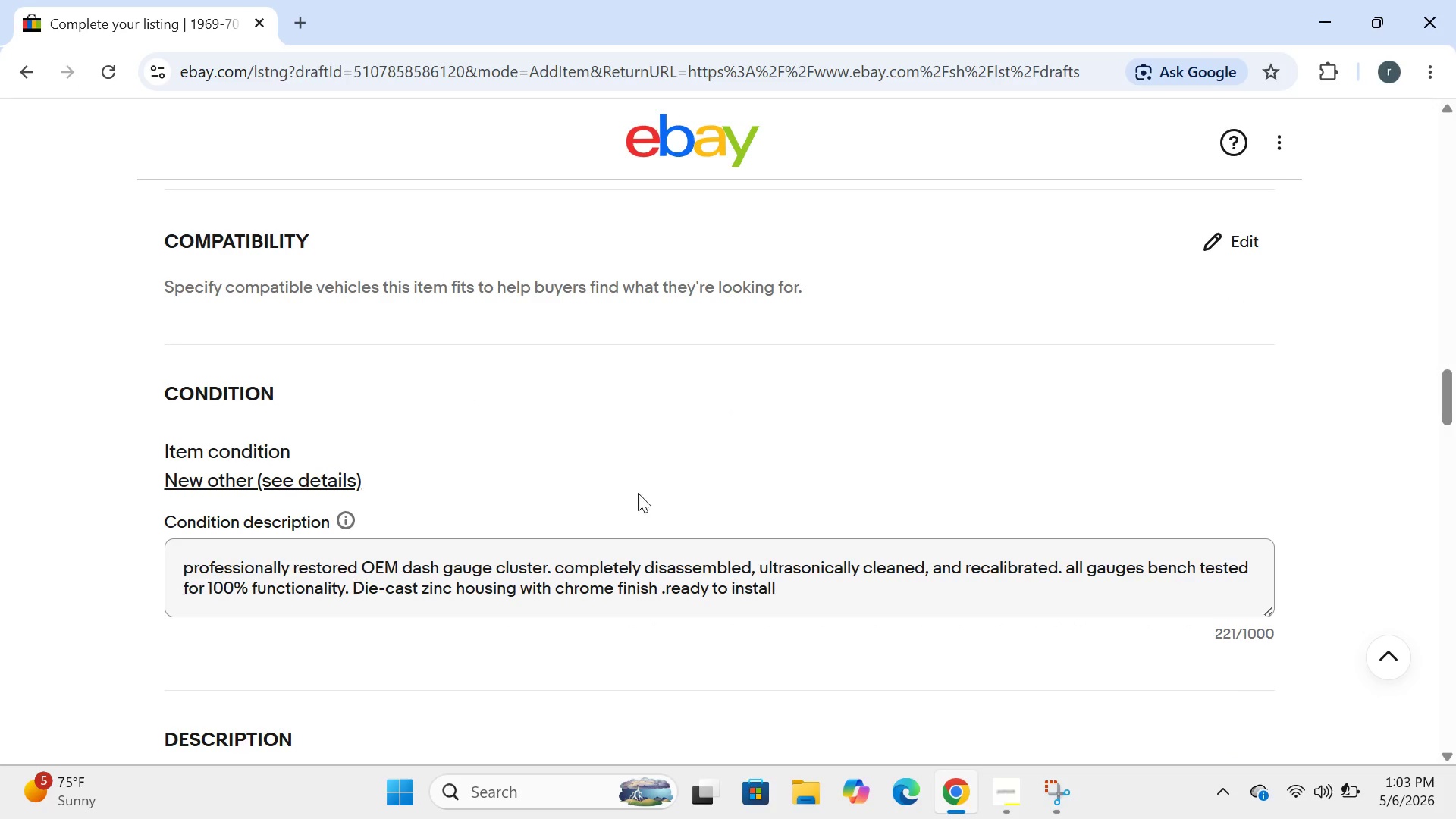 
left_click([823, 573])
 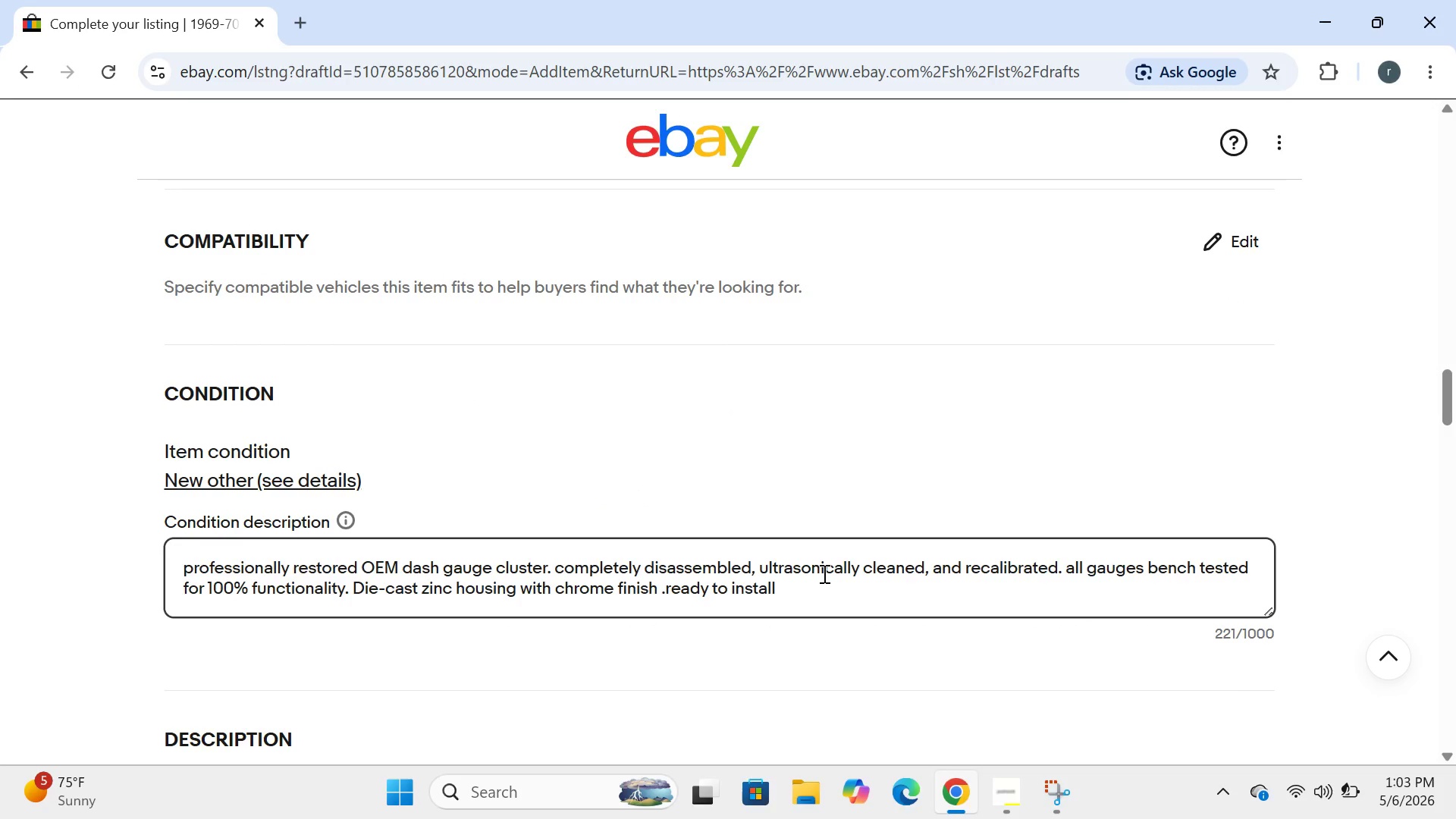 
key(Control+A)
 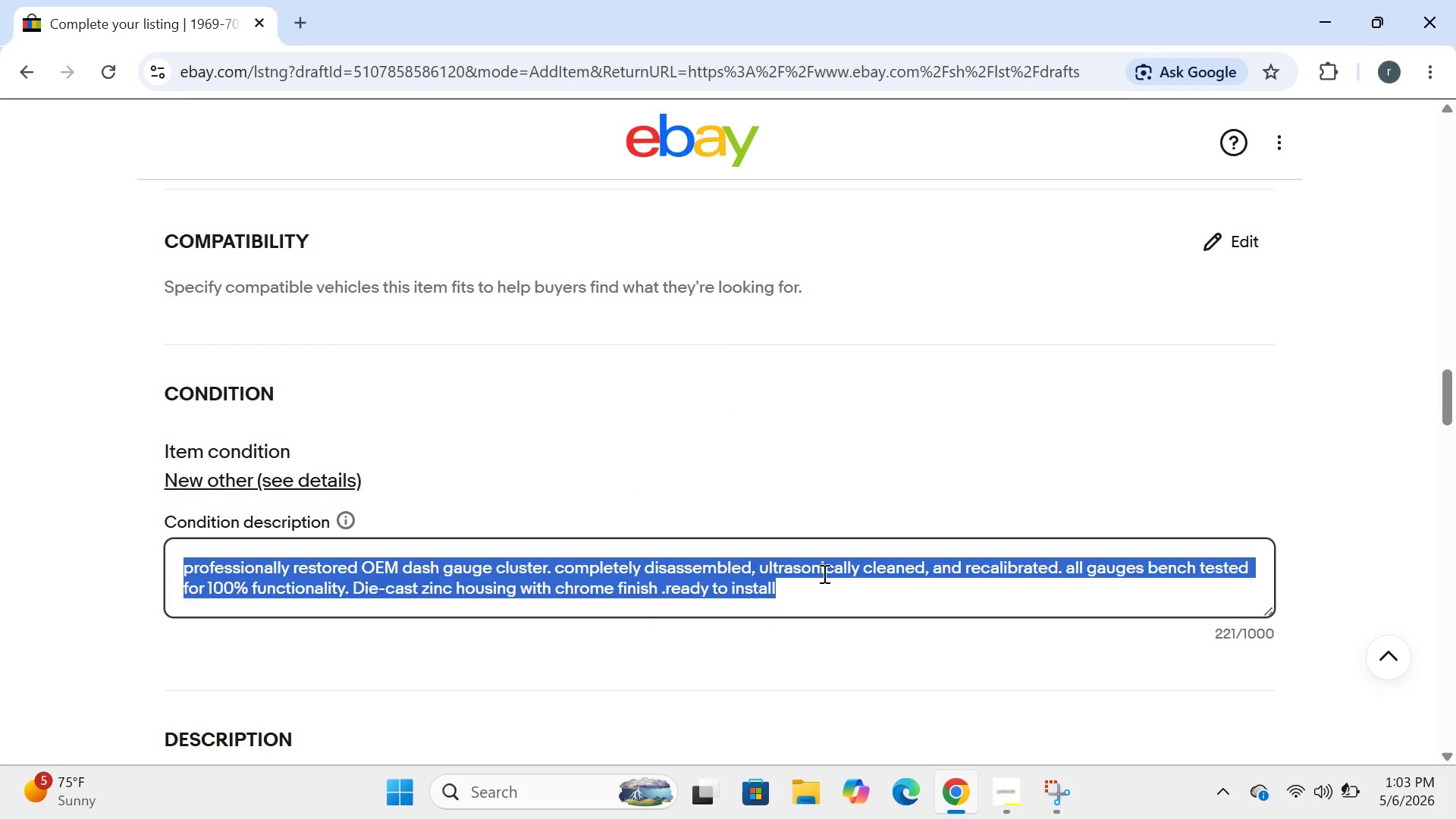 
key(Backspace)
 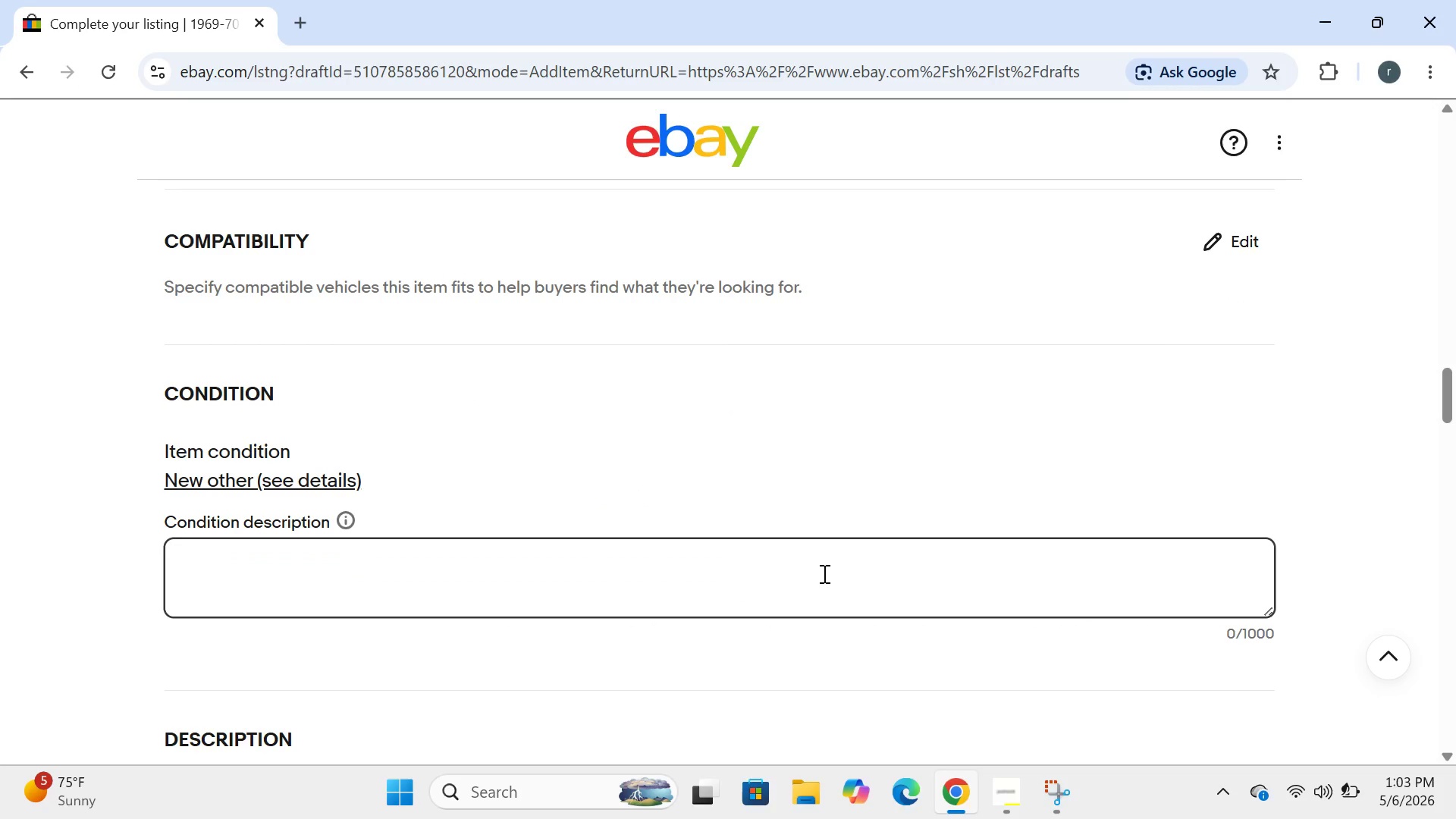 
type(Gen)
 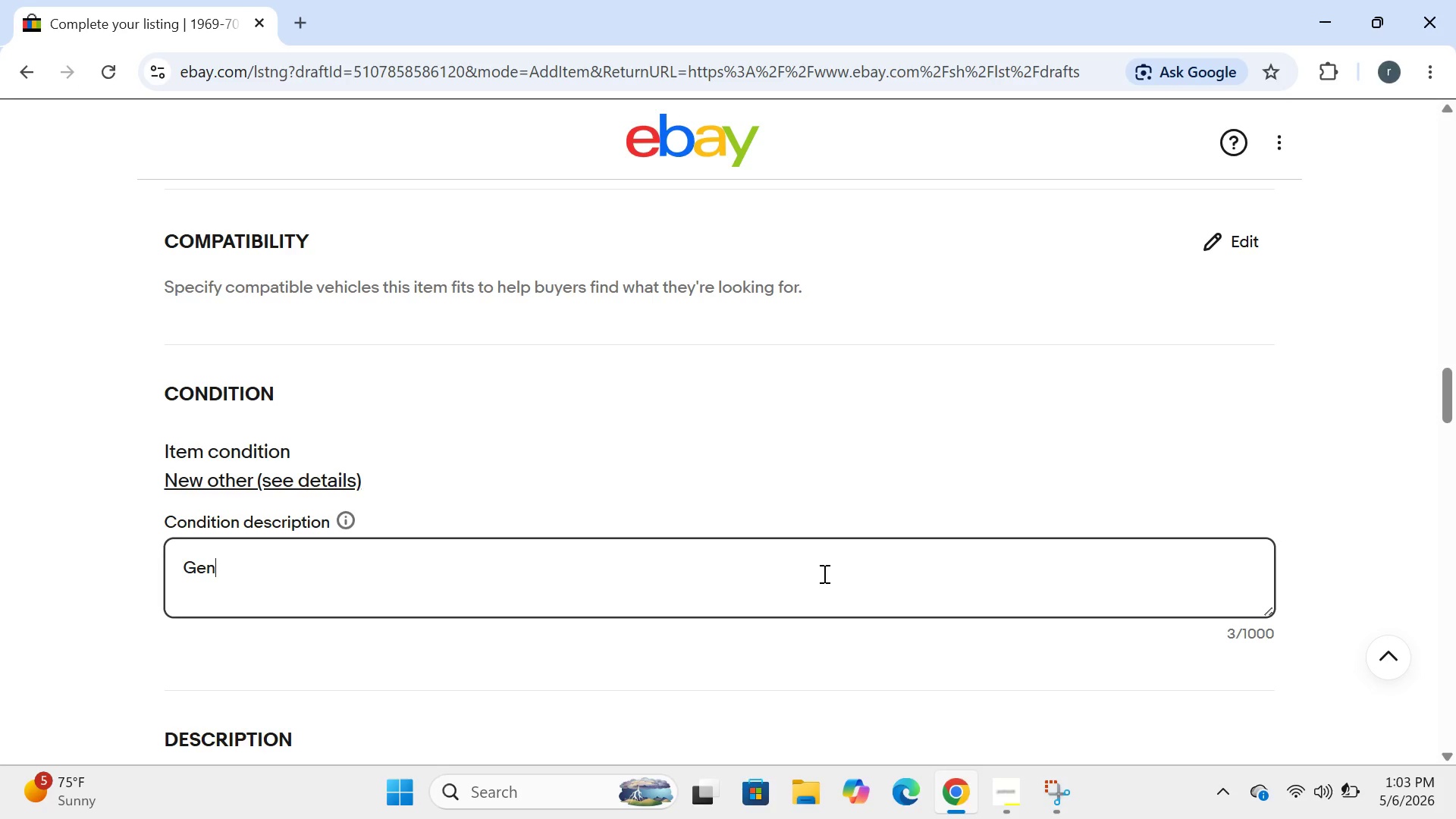 
type(uie )
key(Backspace)
key(Backspace)
 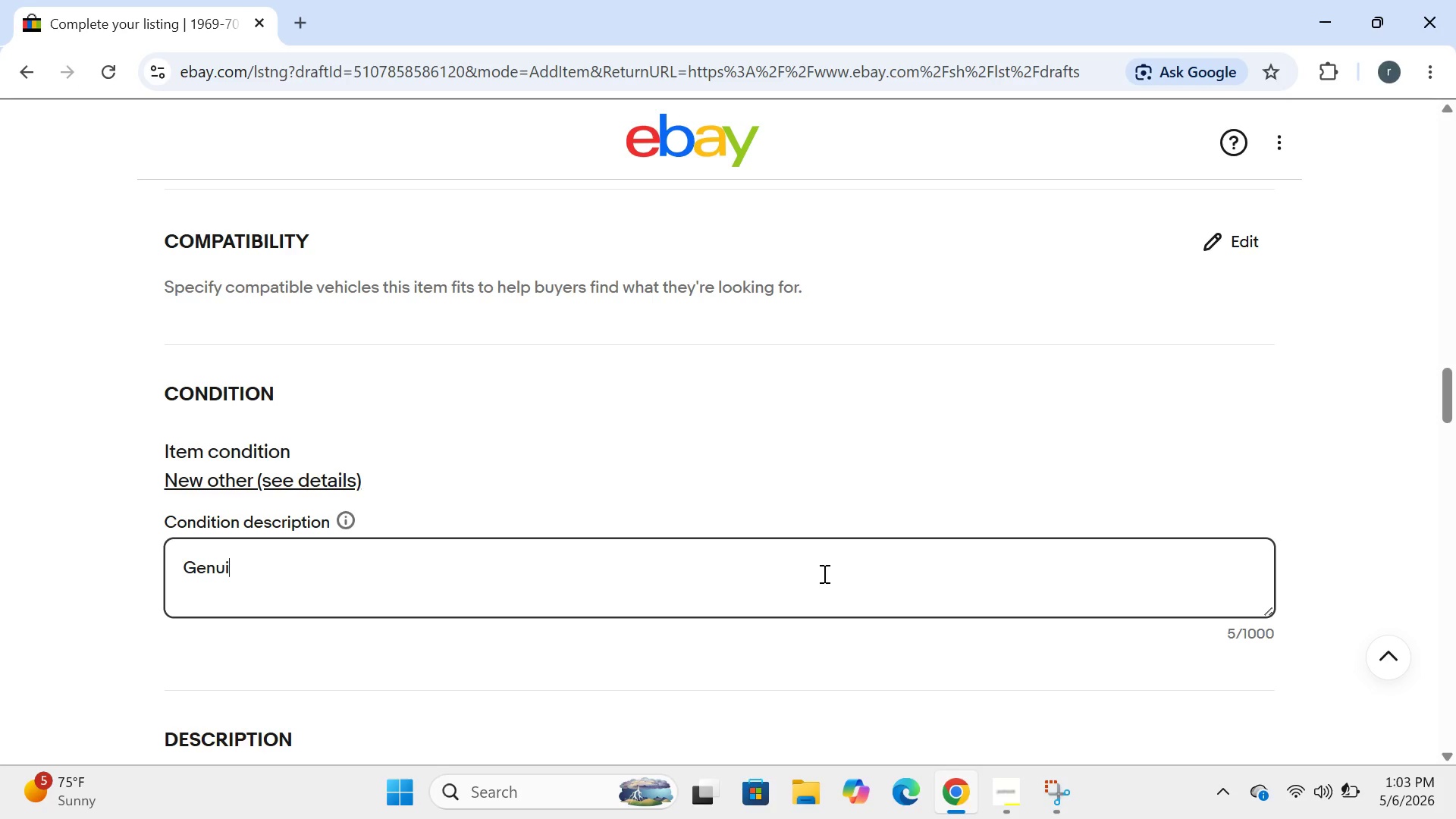 
wait(9.81)
 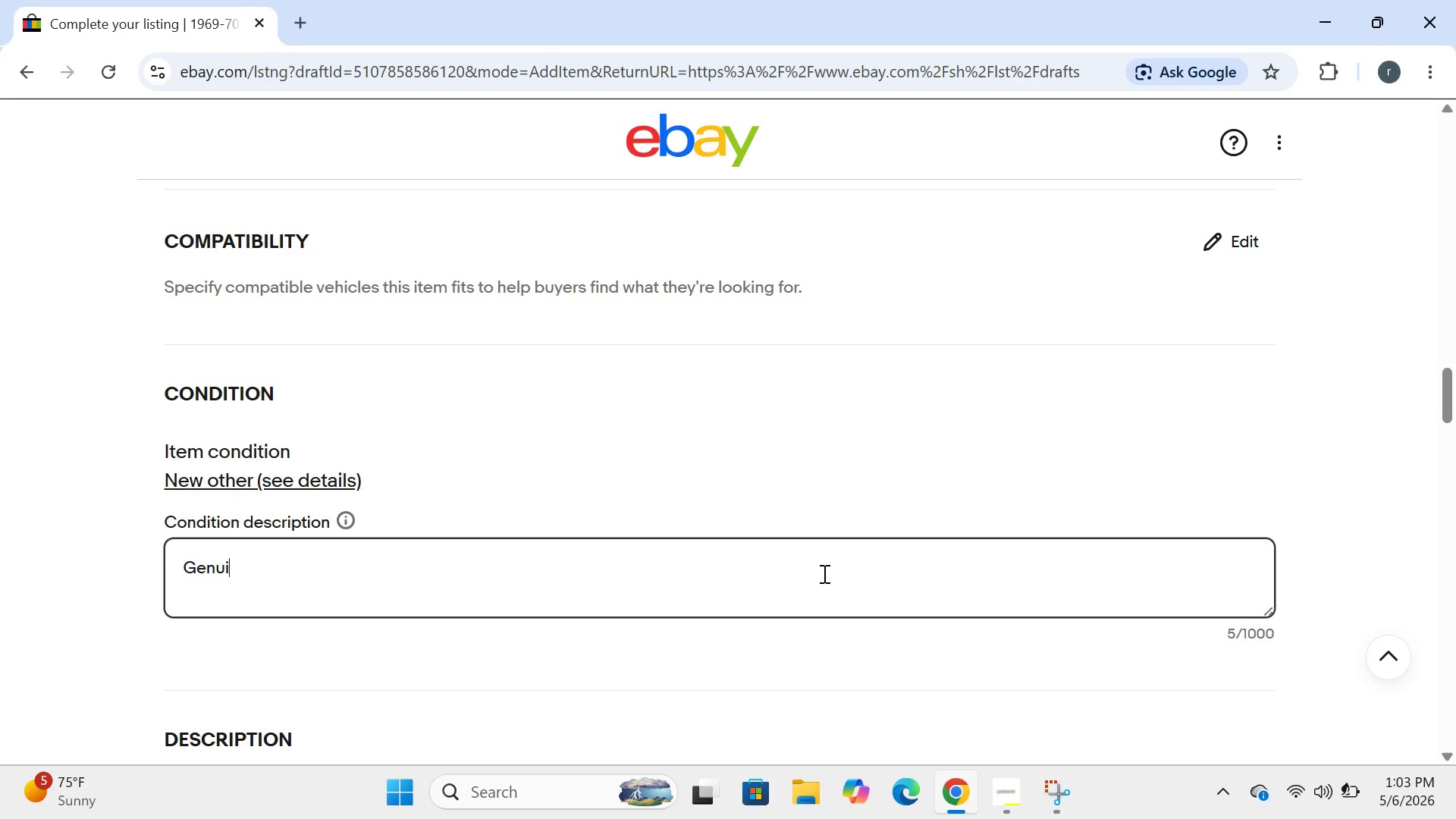 
key(Backspace)
type(ine nr=)
key(Backspace)
key(Backspace)
type(ew old stock (NOS_)
key(Backspace)
type() AM/FM radio bazel )
key(Backspace)
key(Backspace)
key(Backspace)
key(Backspace)
key(Backspace)
type(ezel. never installed )
 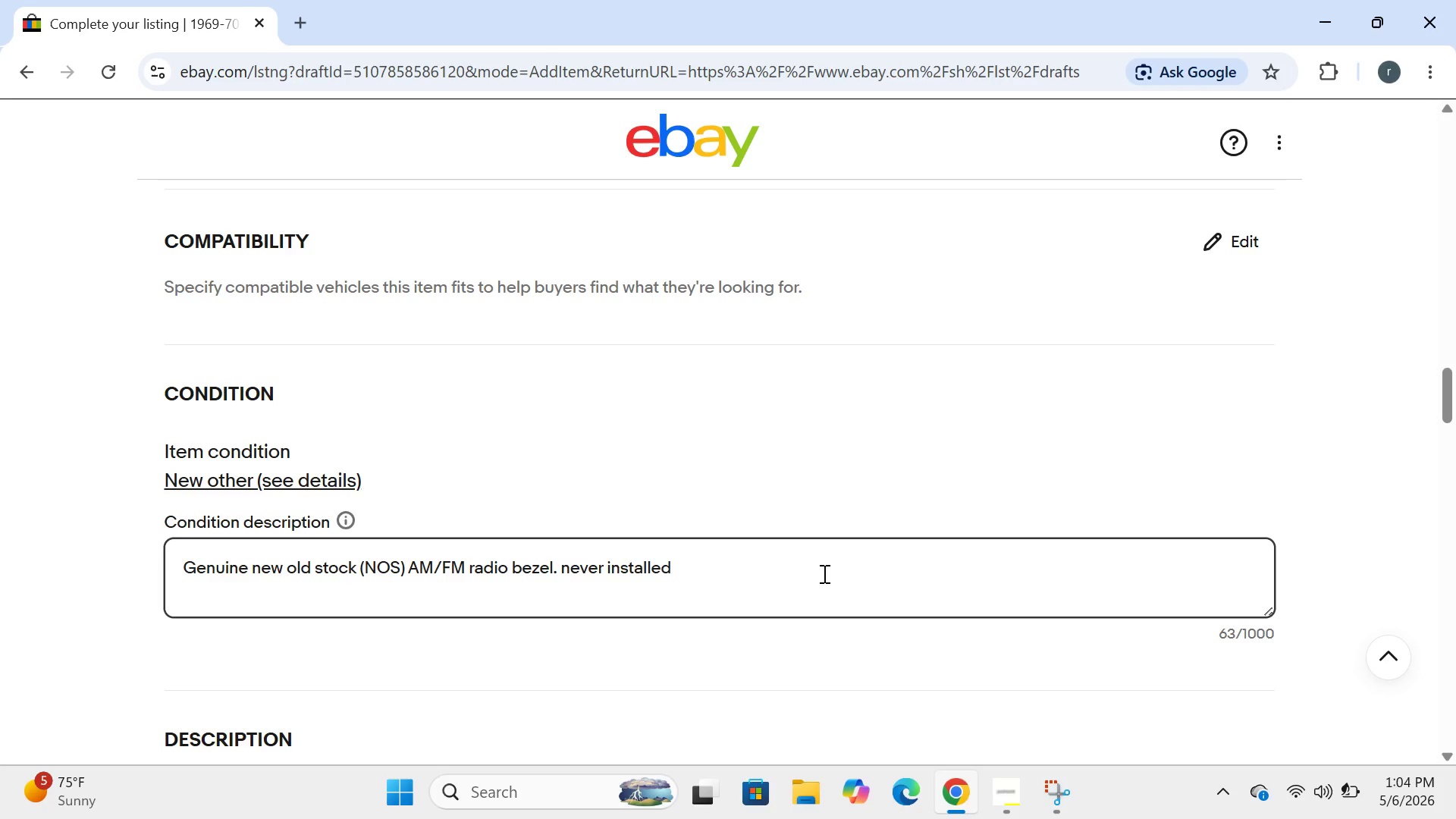 
type(. orginal ford )
 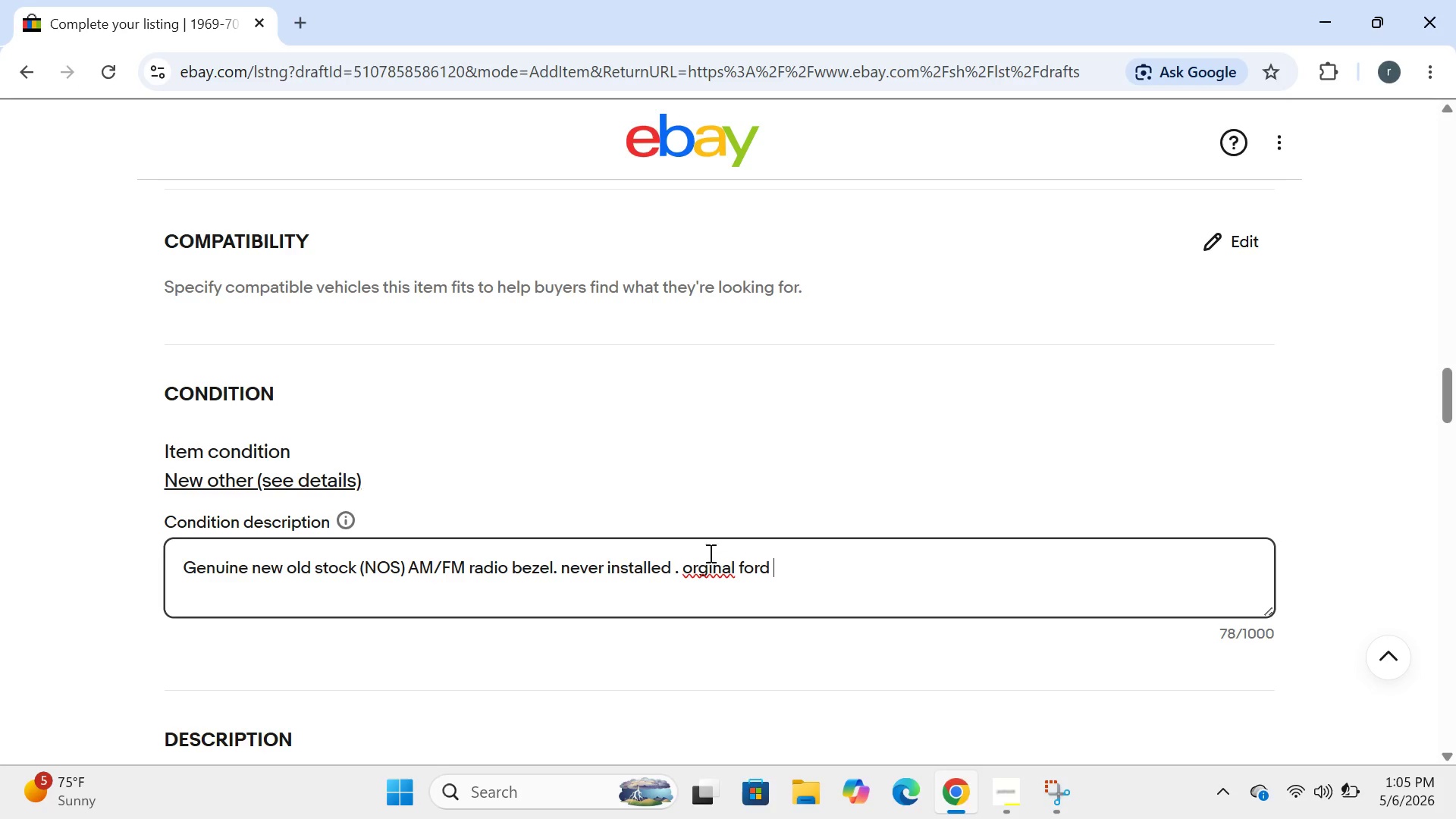 
left_click([698, 570])
 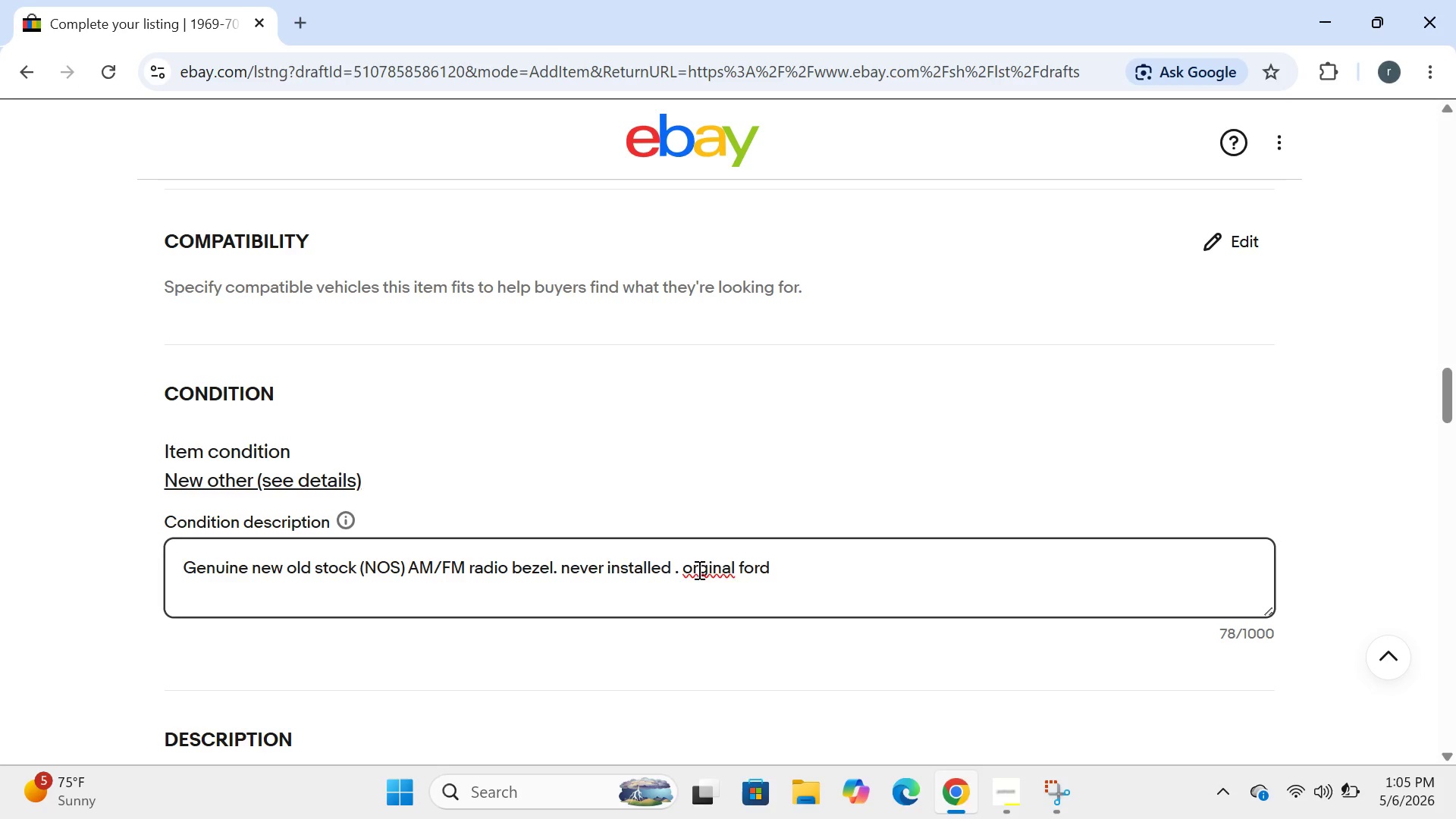 
key(I)
 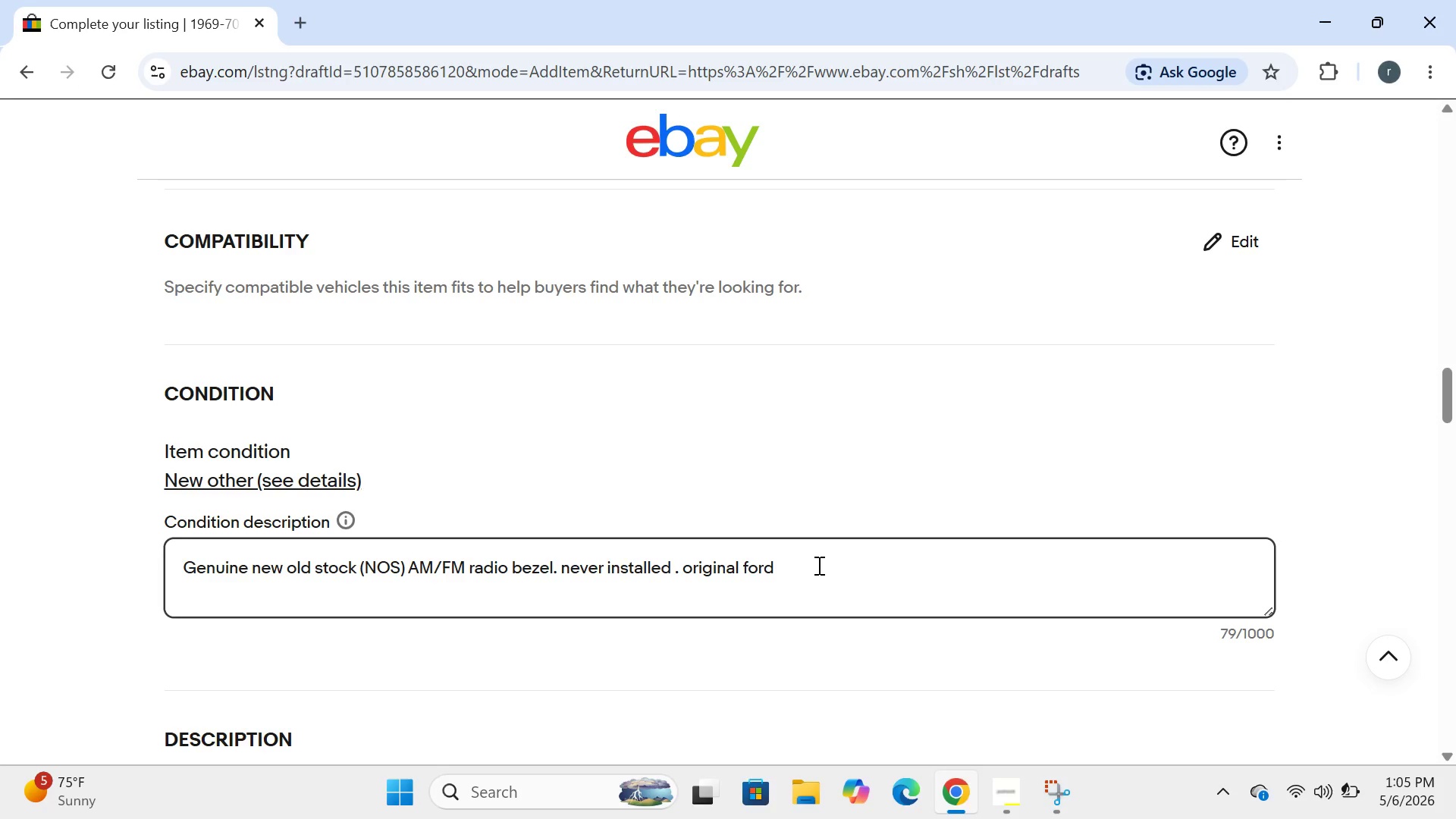 
left_click([812, 570])
 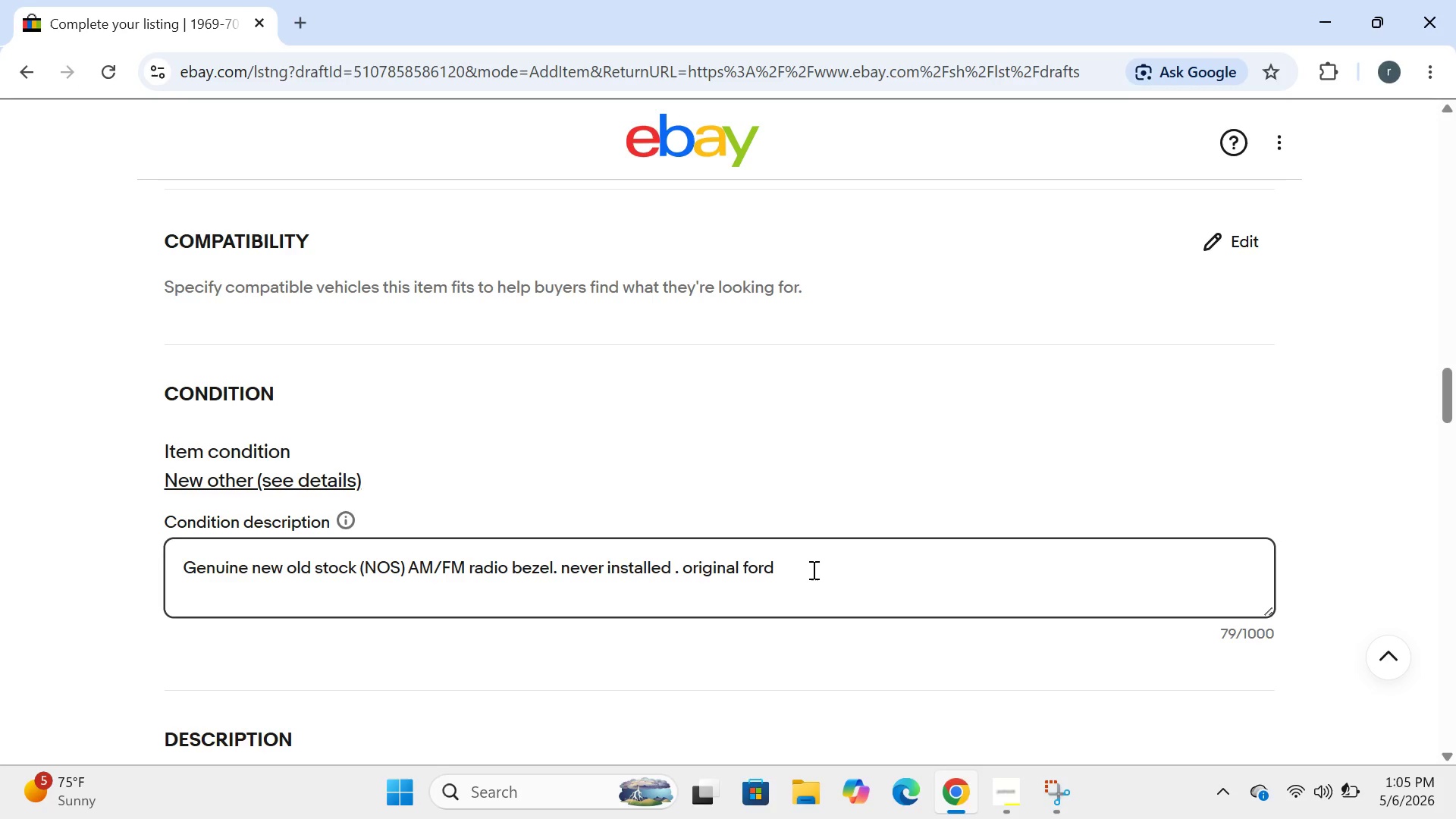 
type(packaging included with minor shelf wear. brushed aly)
key(Backspace)
type(uminum finidh)
key(Backspace)
key(Backspace)
type(sh authentic OEM paer)
key(Backspace)
key(Backspace)
key(Backspace)
type(art -not a reproduction.)
 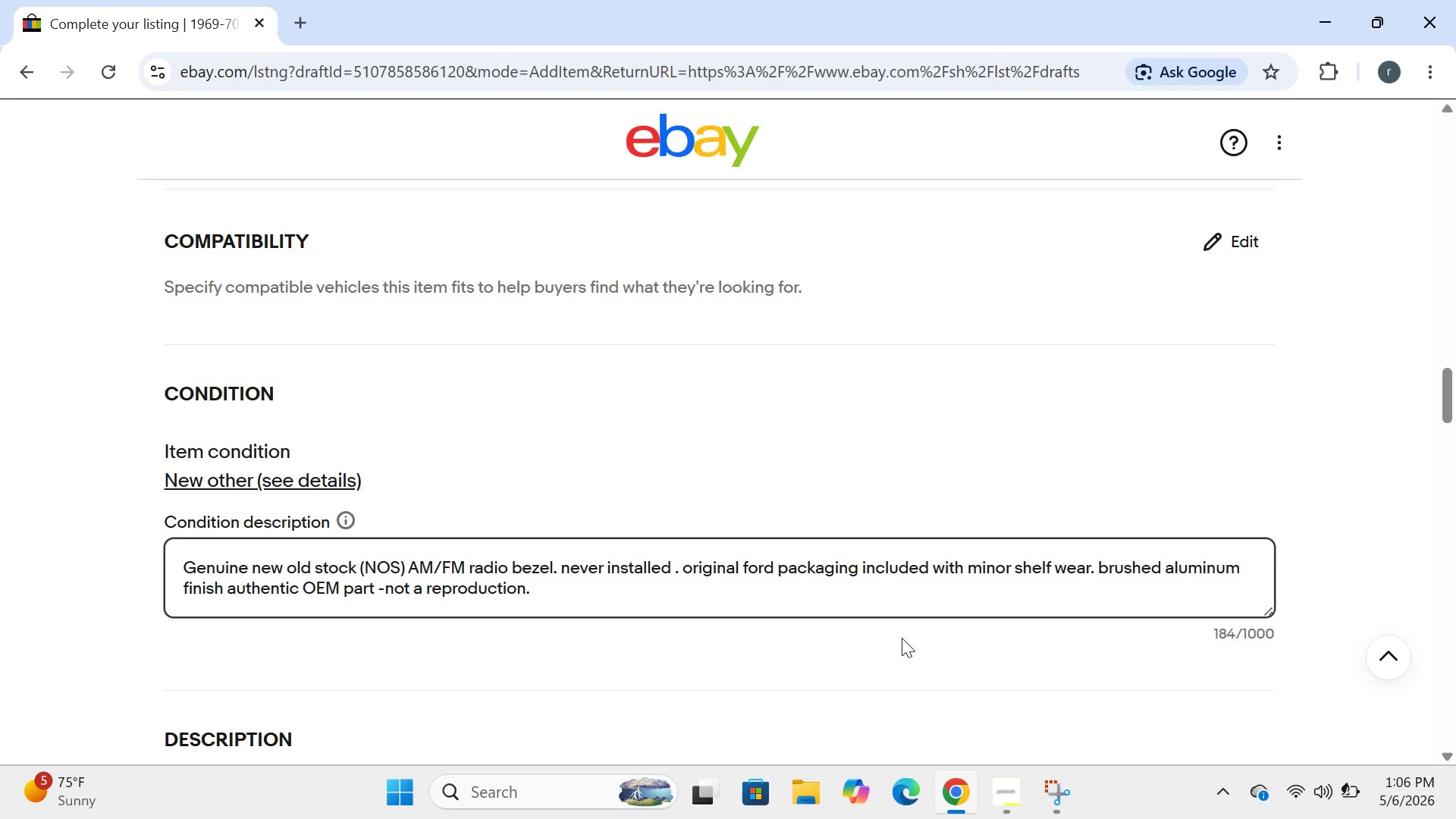 
wait(10.78)
 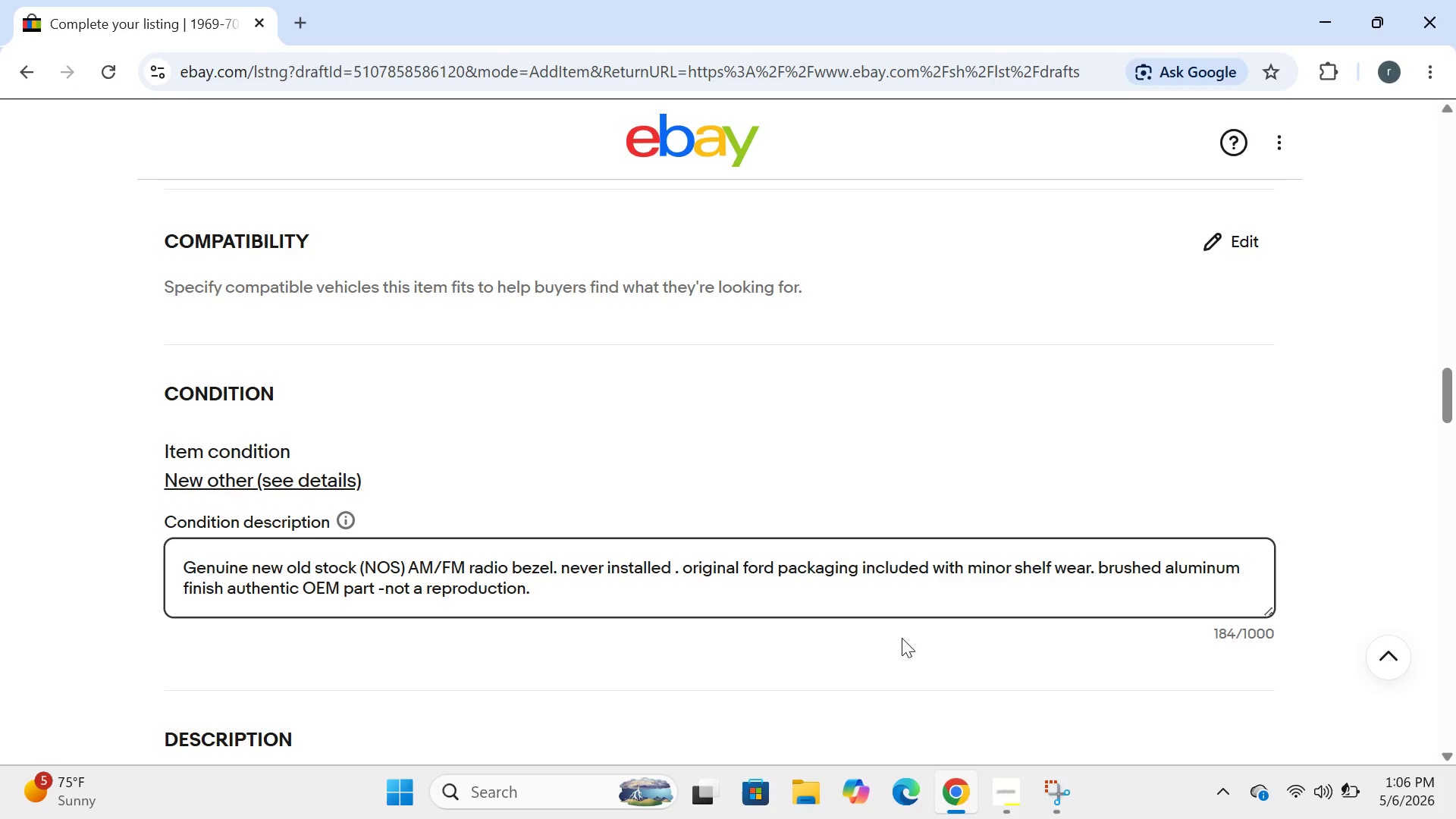 
left_click([324, 275])
 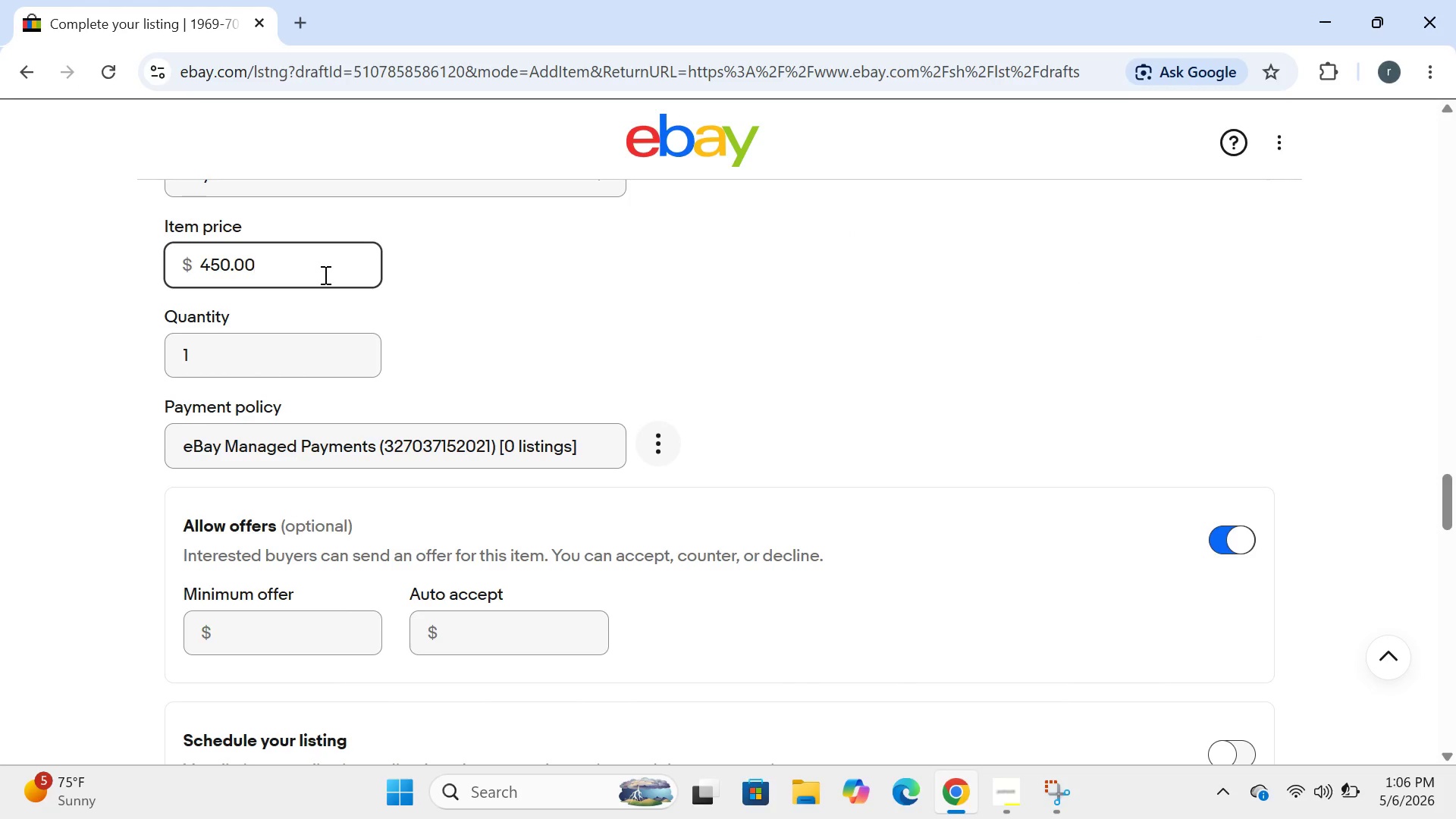 
hold_key(key=Backspace, duration=0.86)
 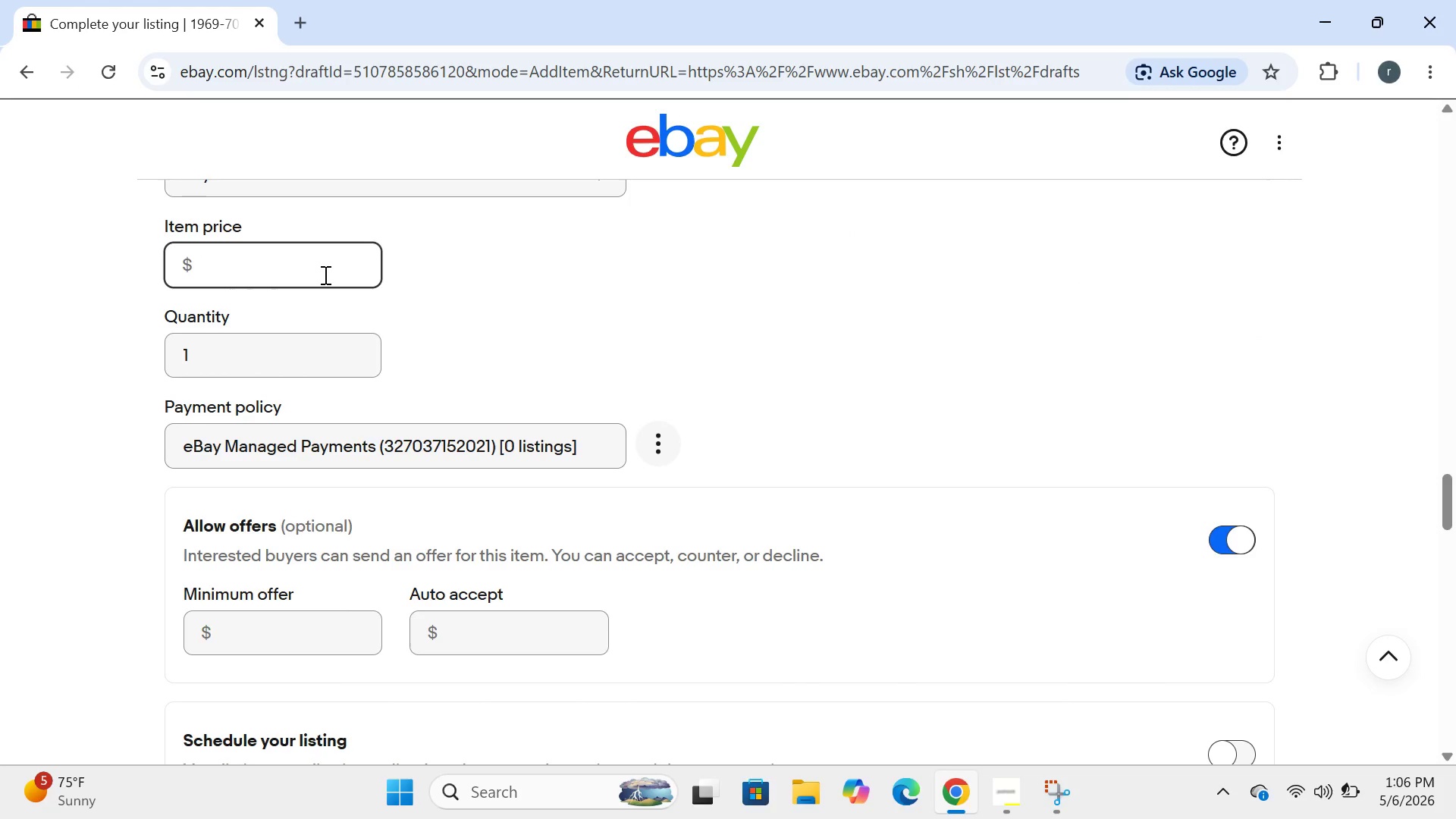 
type(185.00)
 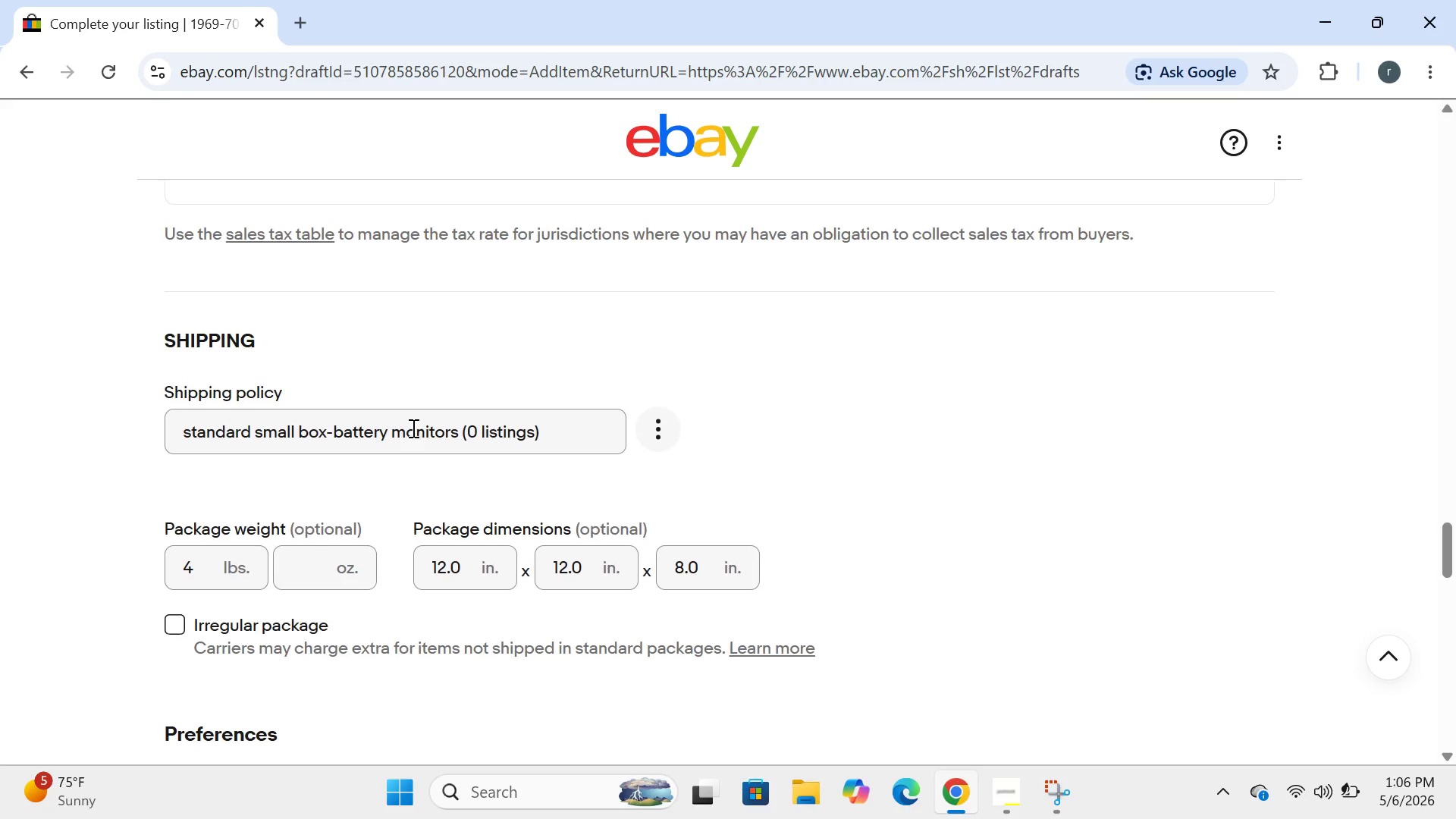 
wait(25.34)
 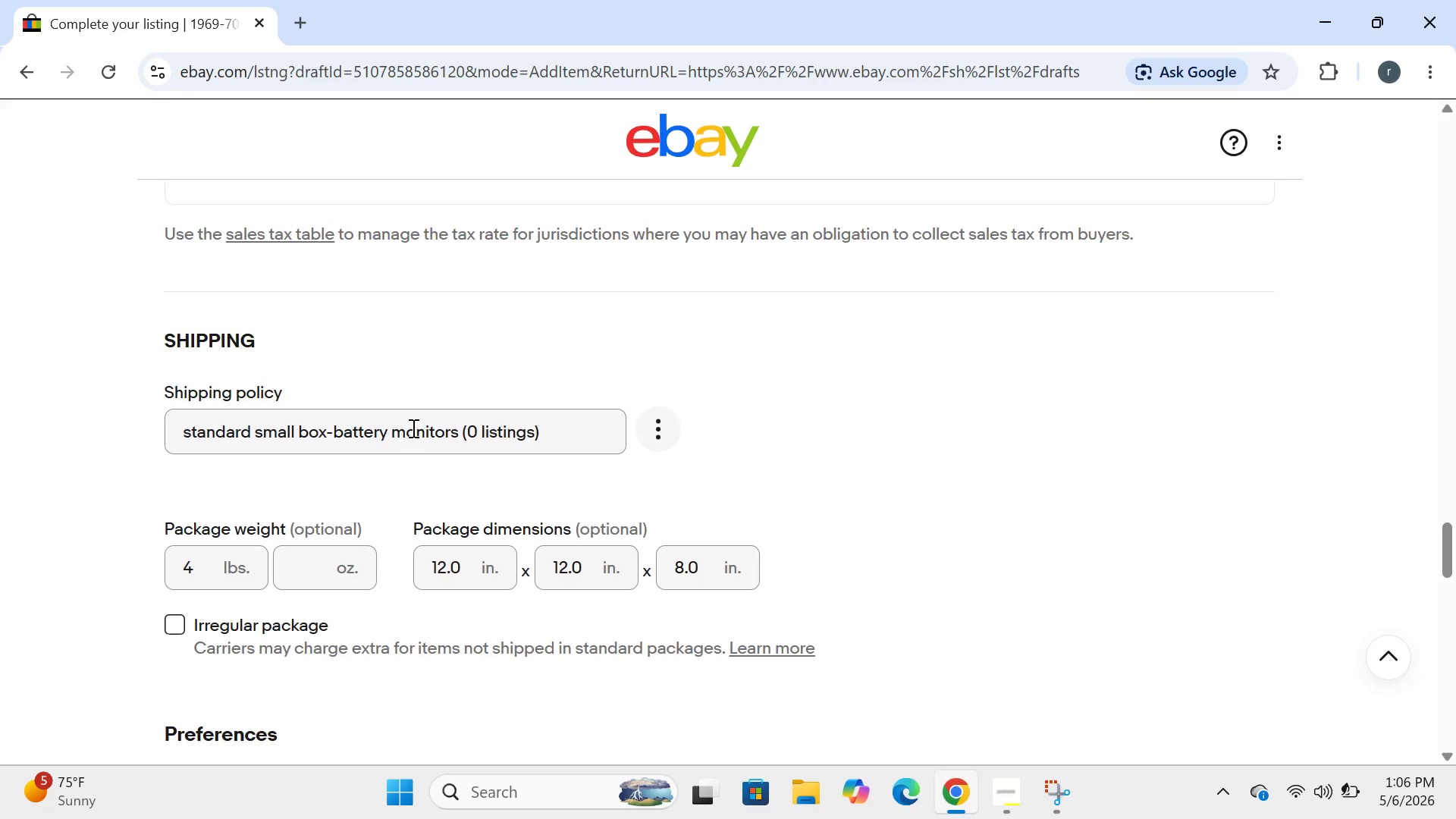 
left_click([211, 511])
 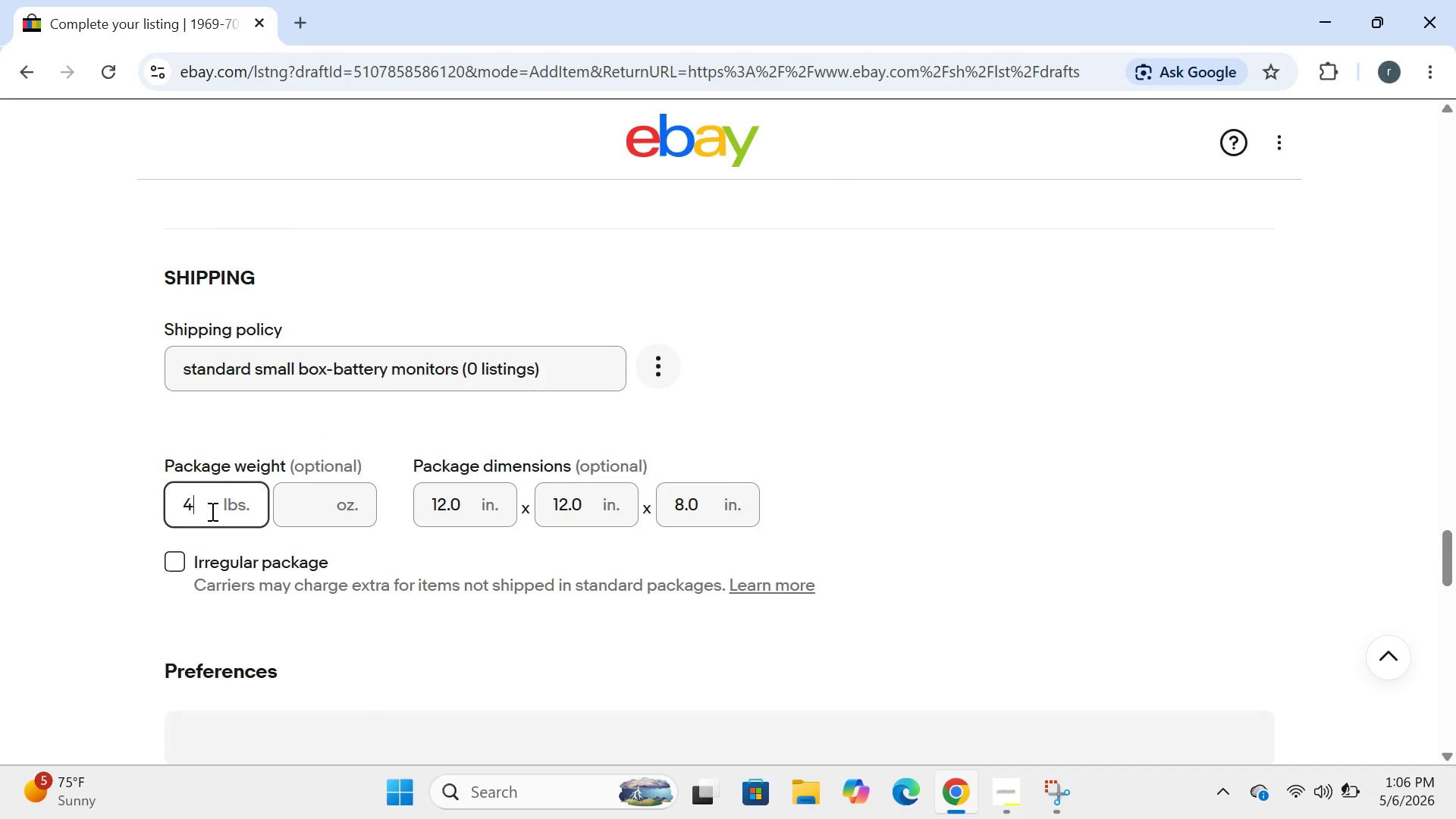 
key(Backspace)
 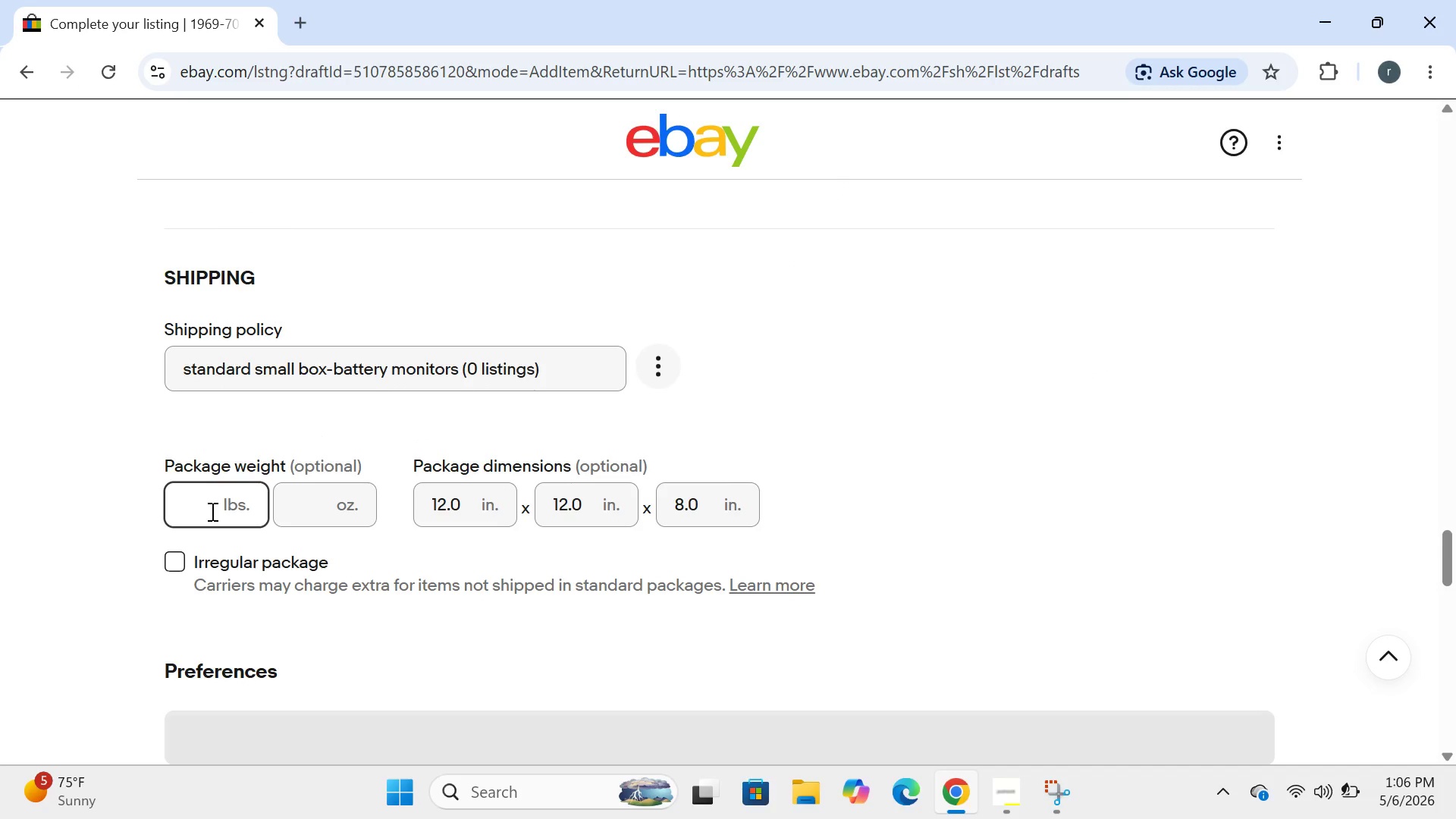 
key(1)
 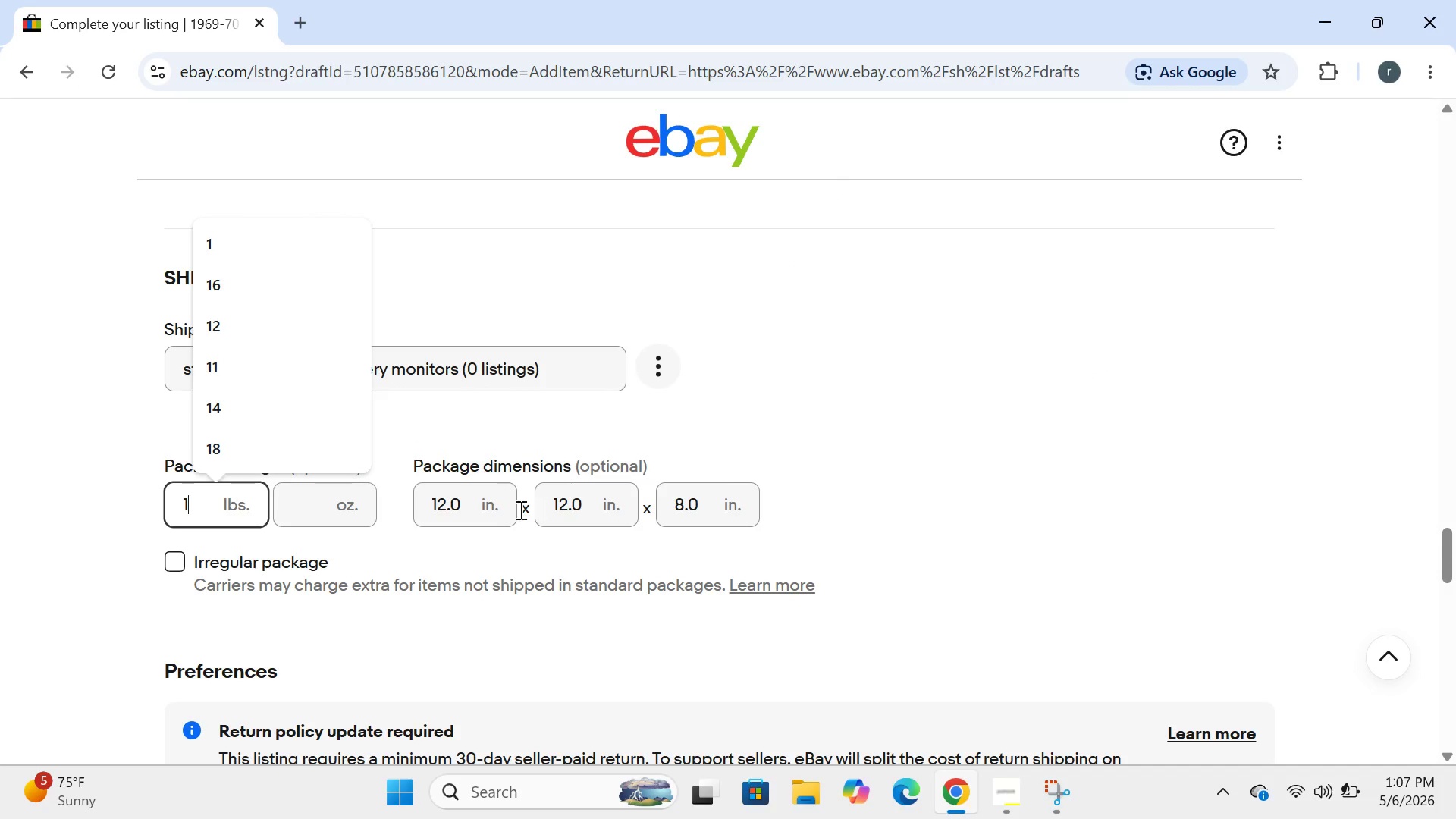 
left_click([482, 500])
 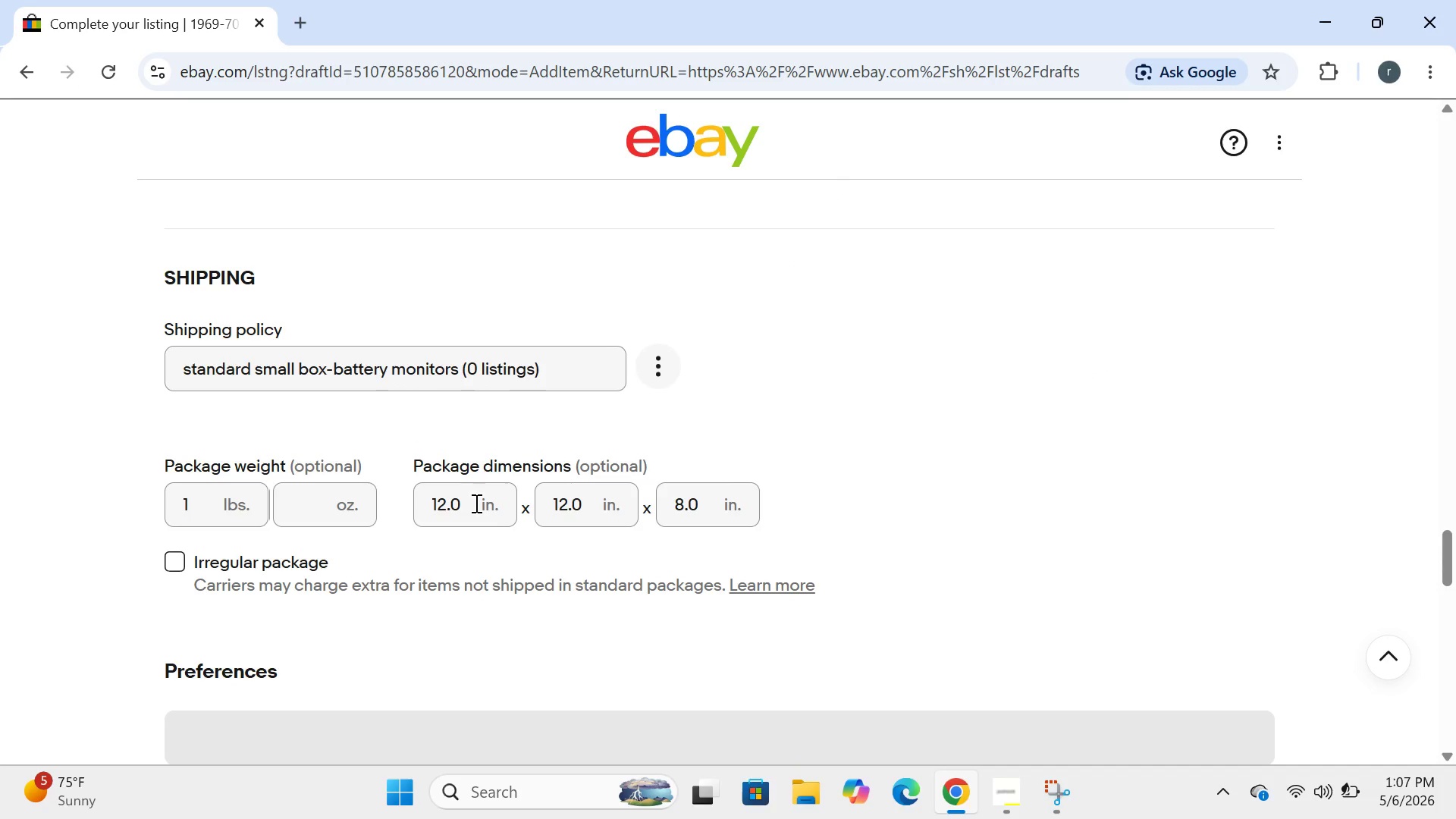 
left_click([475, 503])
 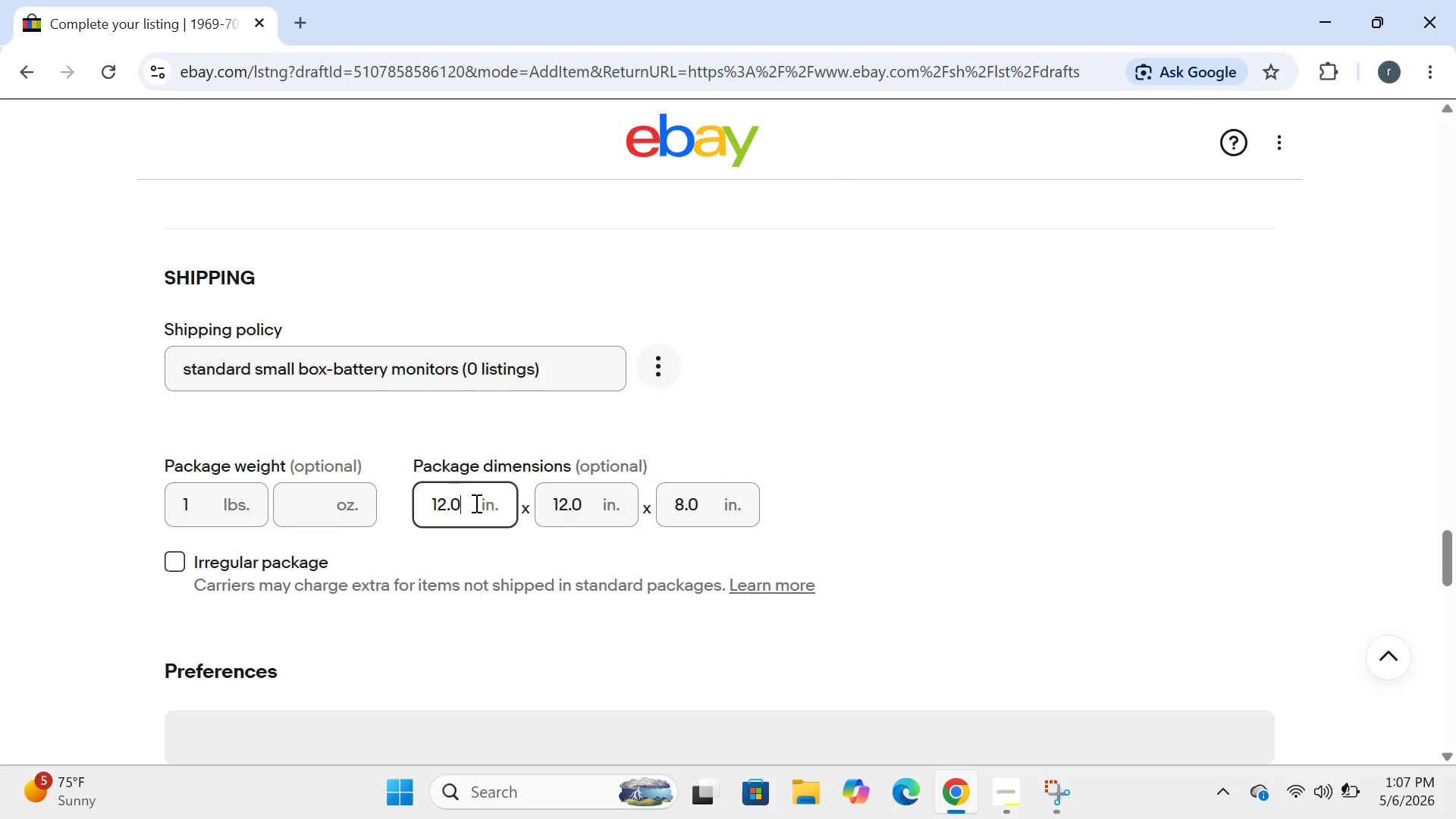 
key(Backspace)
key(Backspace)
key(Backspace)
key(Backspace)
type(10")
 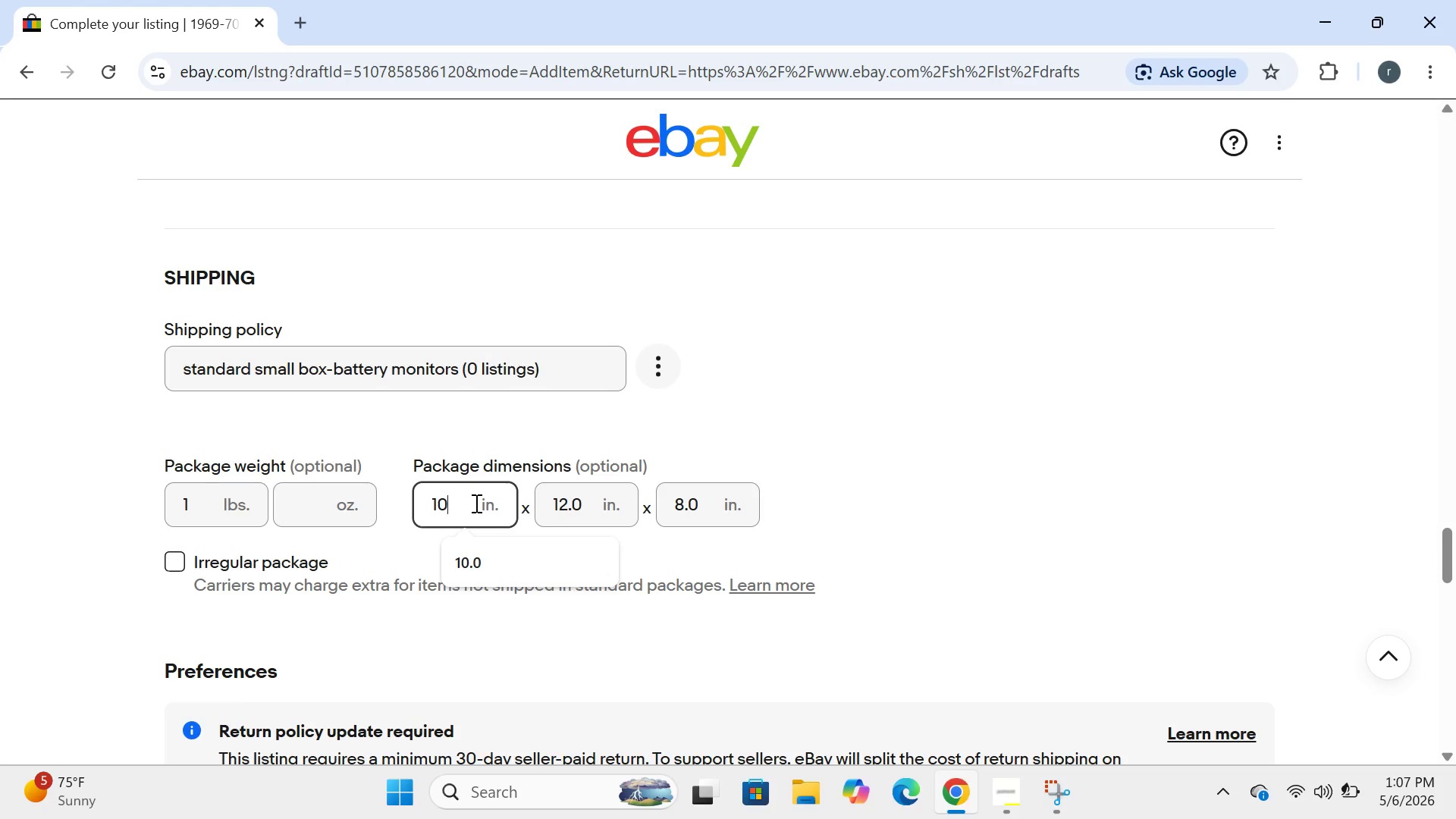 
left_click([585, 510])
 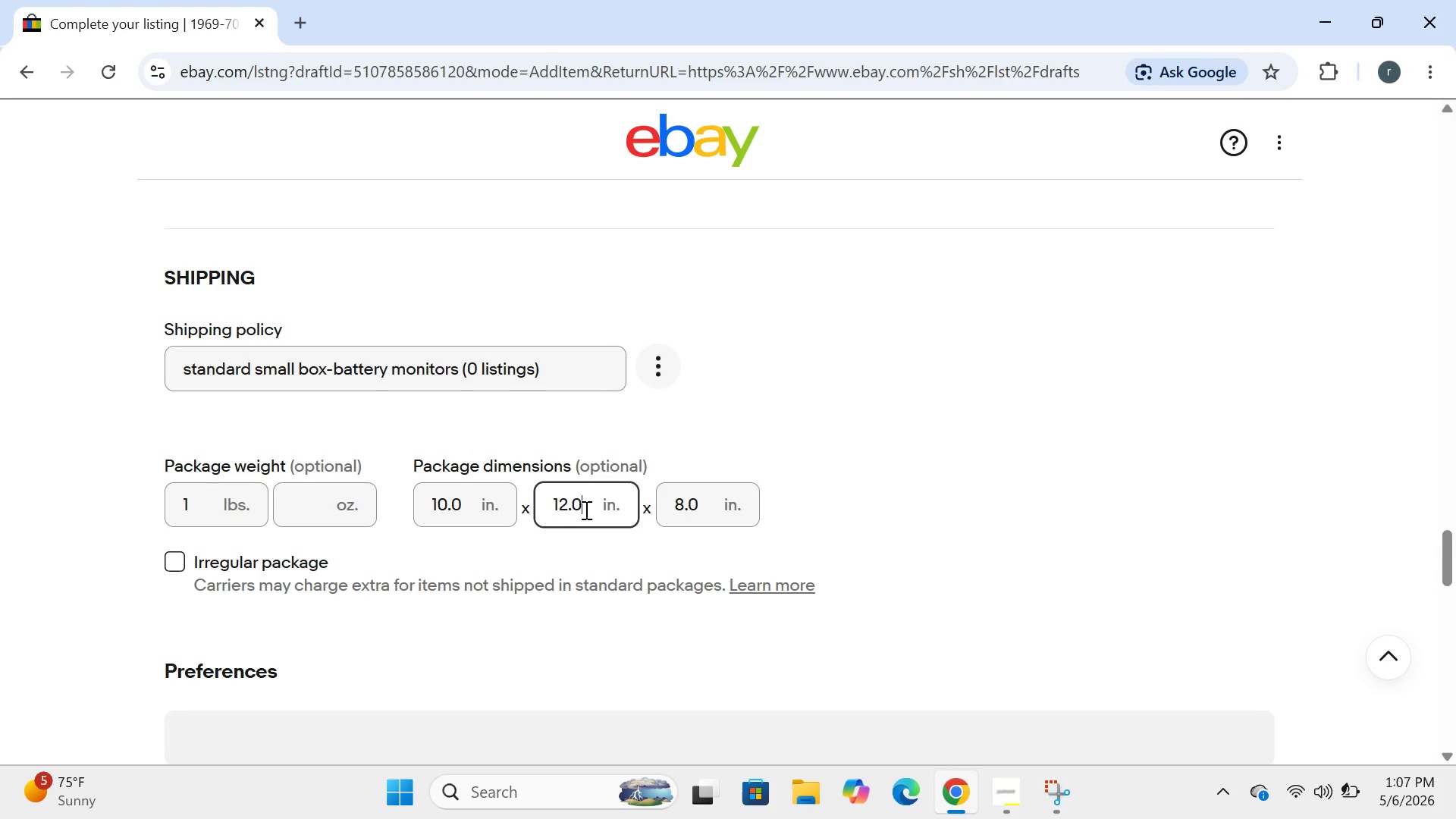 
key(Backspace)
 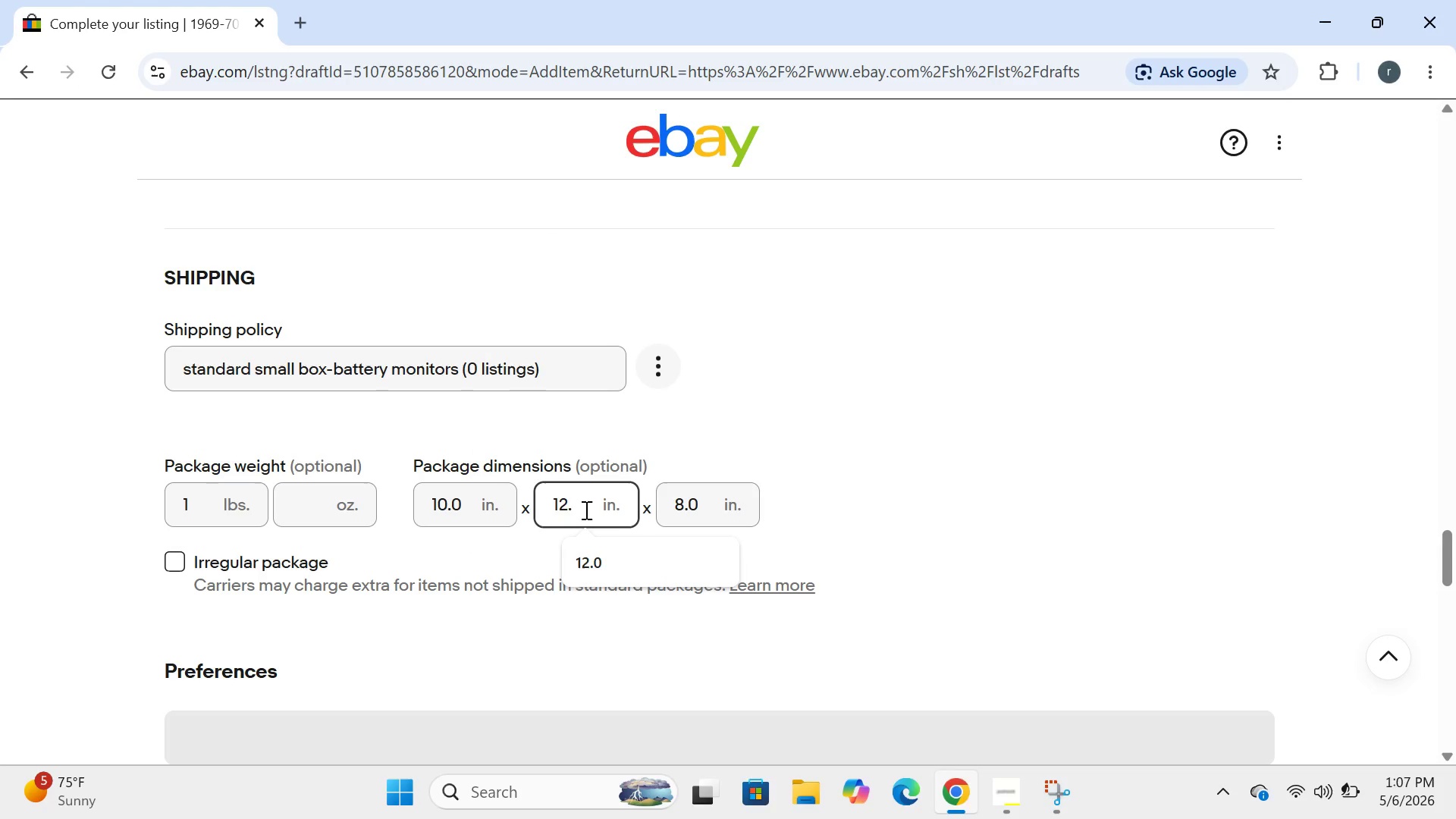 
key(Backspace)
 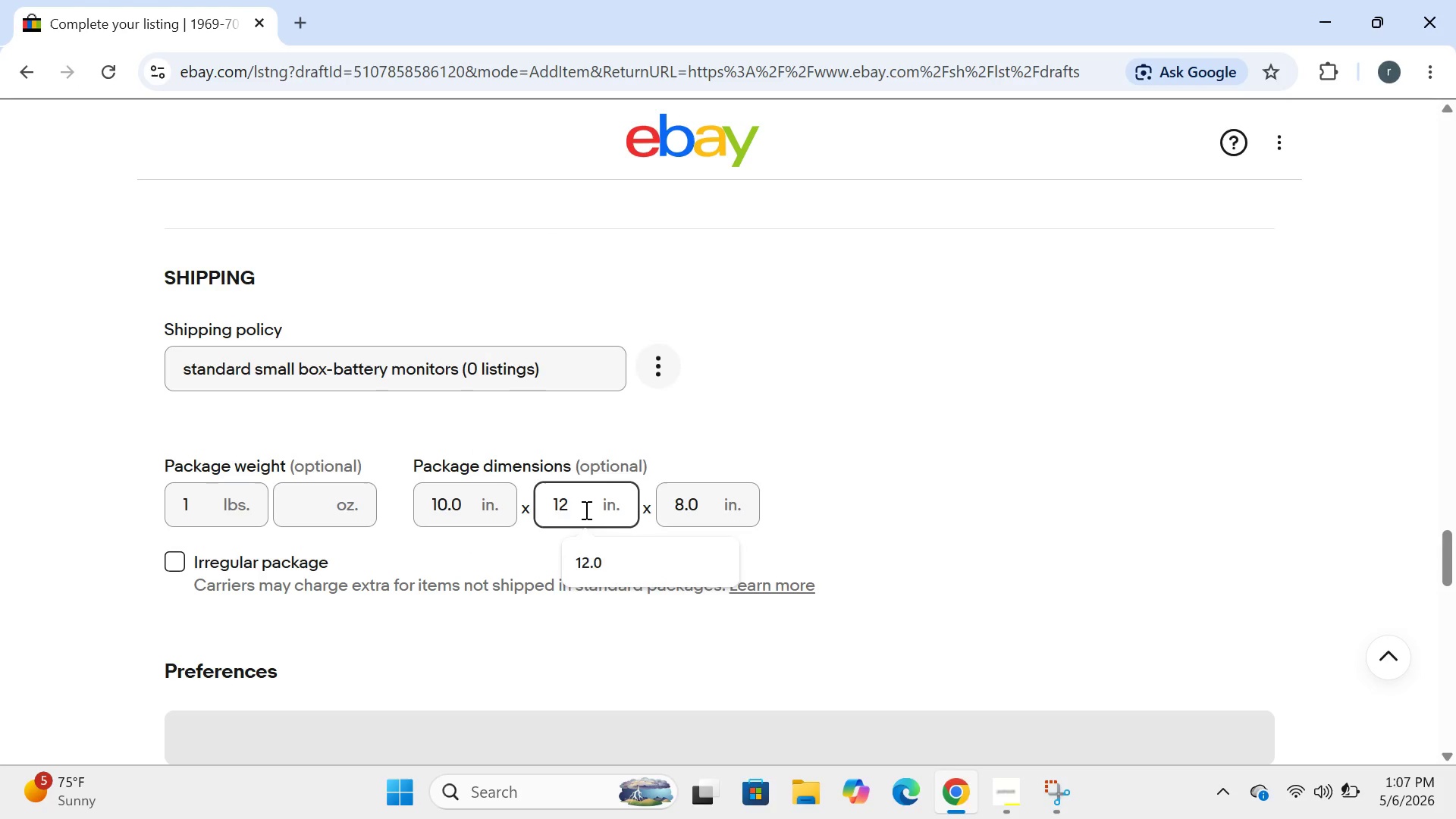 
key(Backspace)
 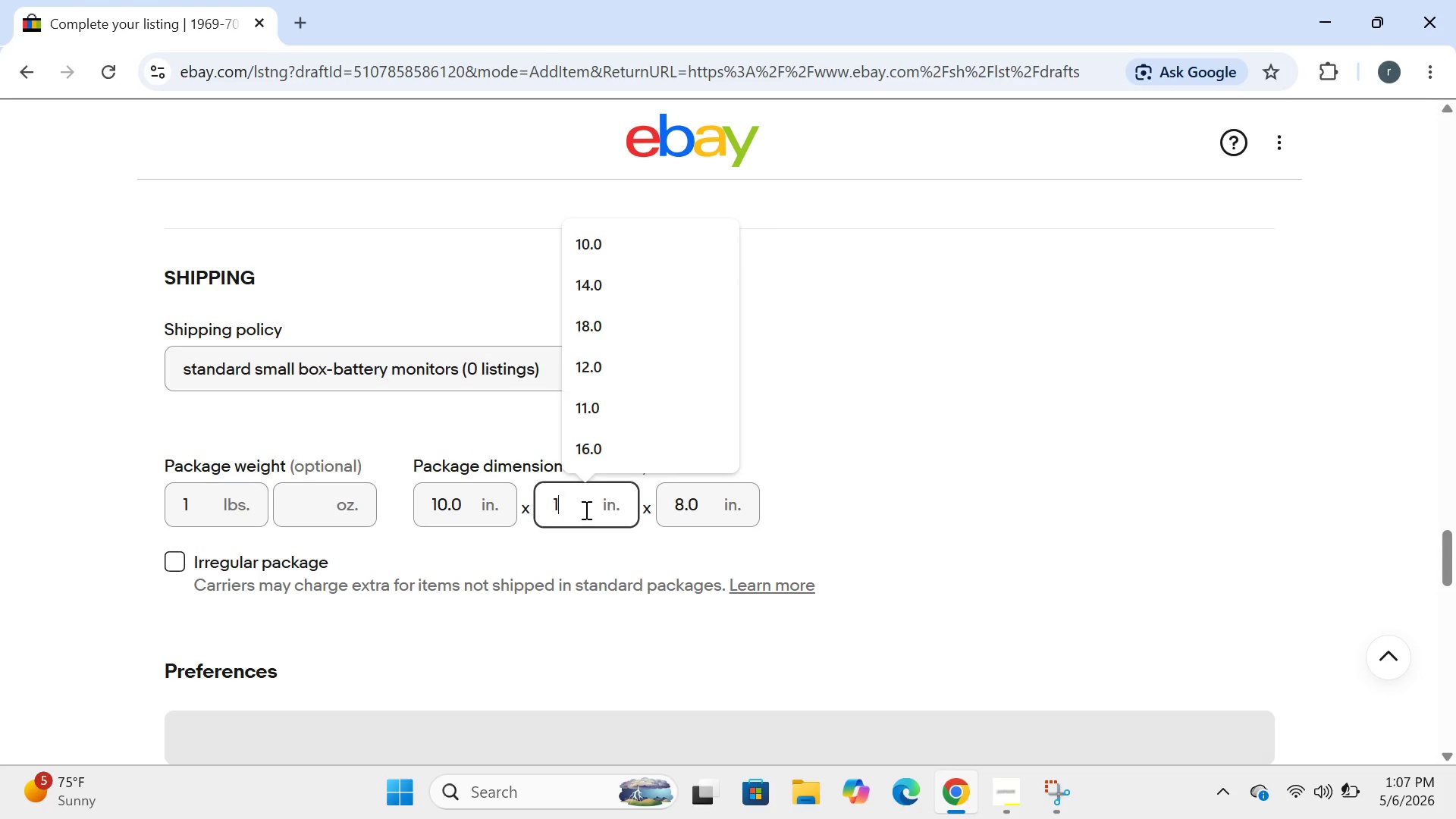 
key(Backspace)
 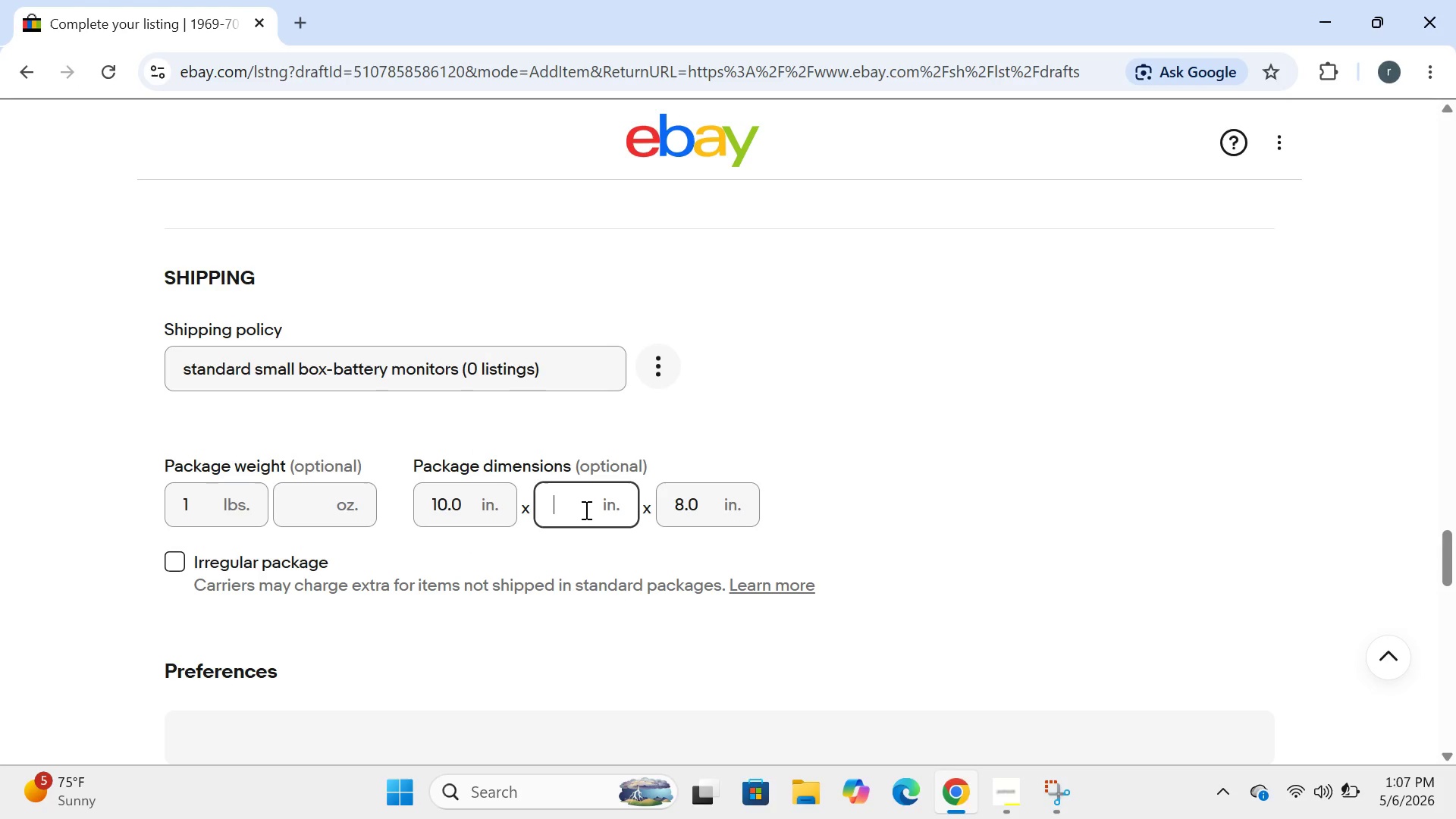 
key(8)
 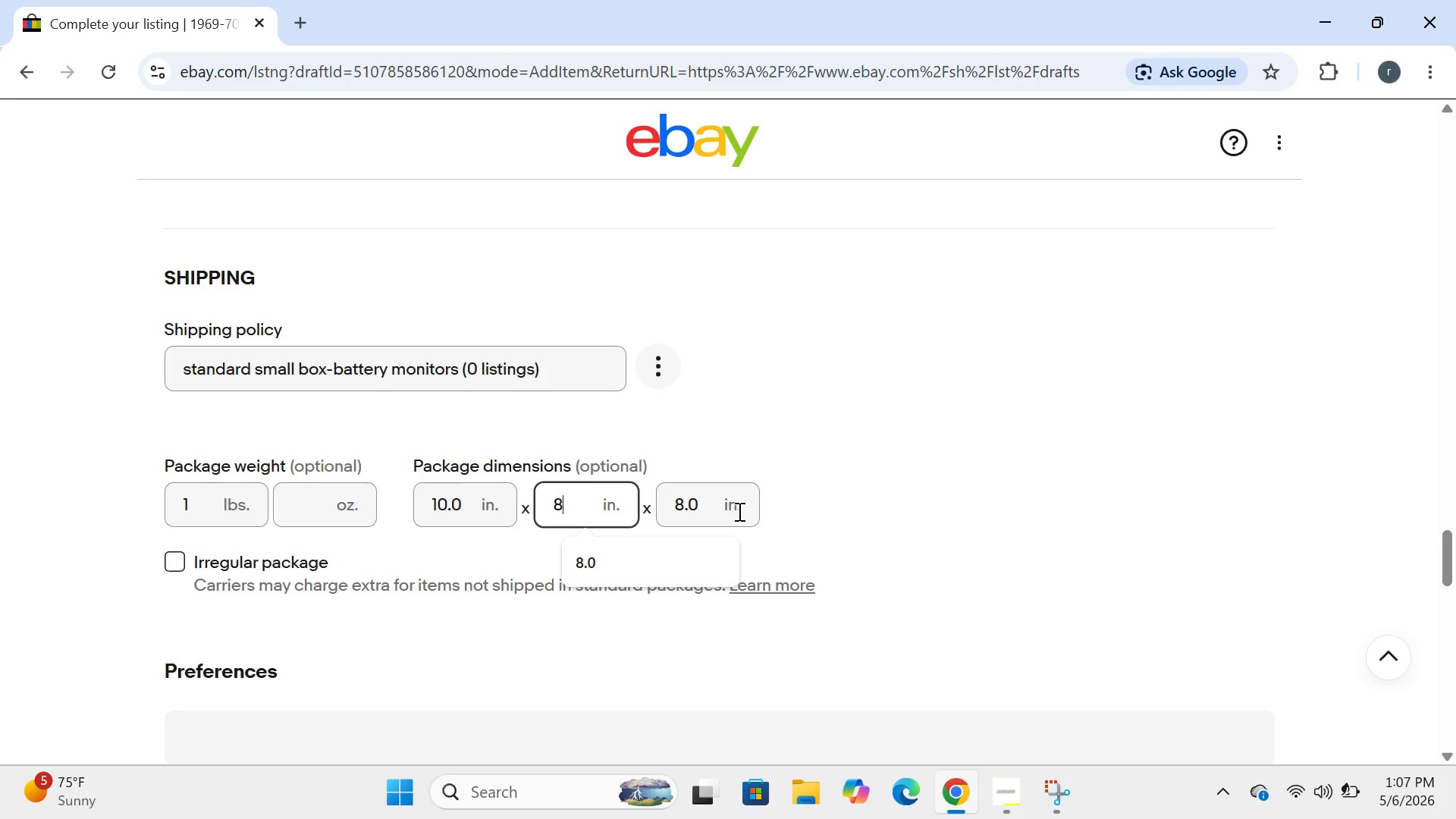 
left_click([695, 494])
 